 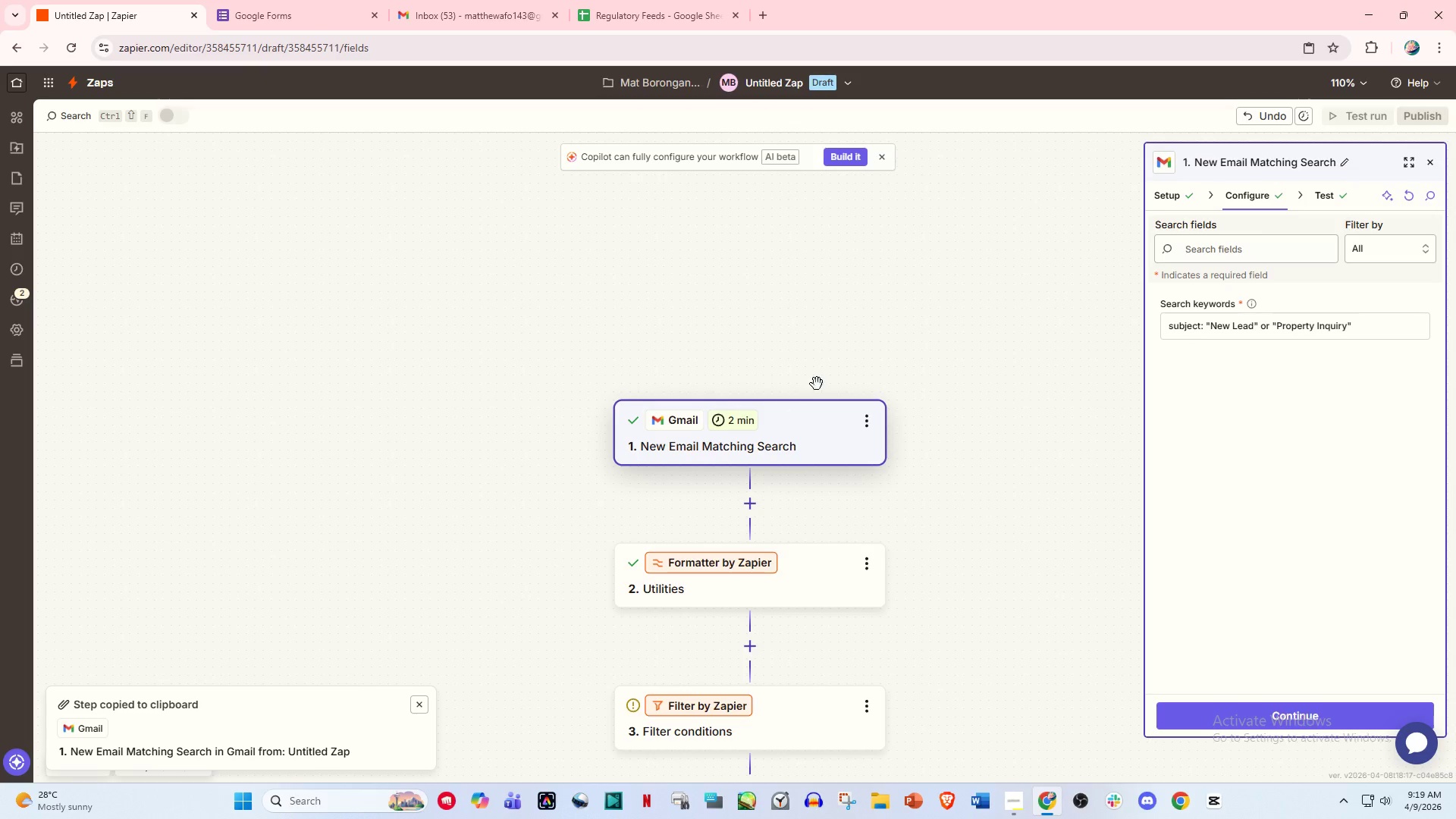 
left_click([1166, 202])
 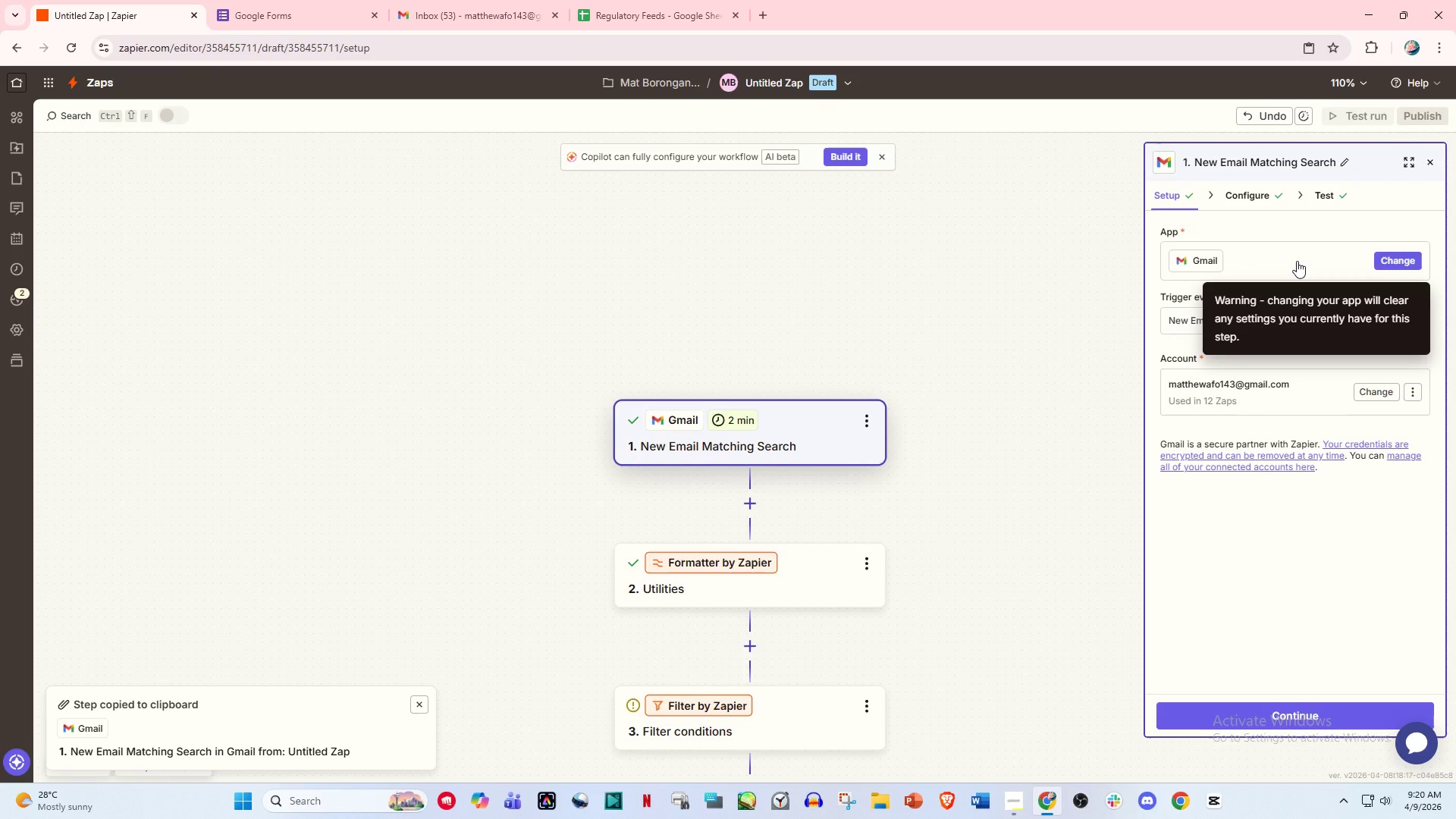 
left_click([1392, 259])
 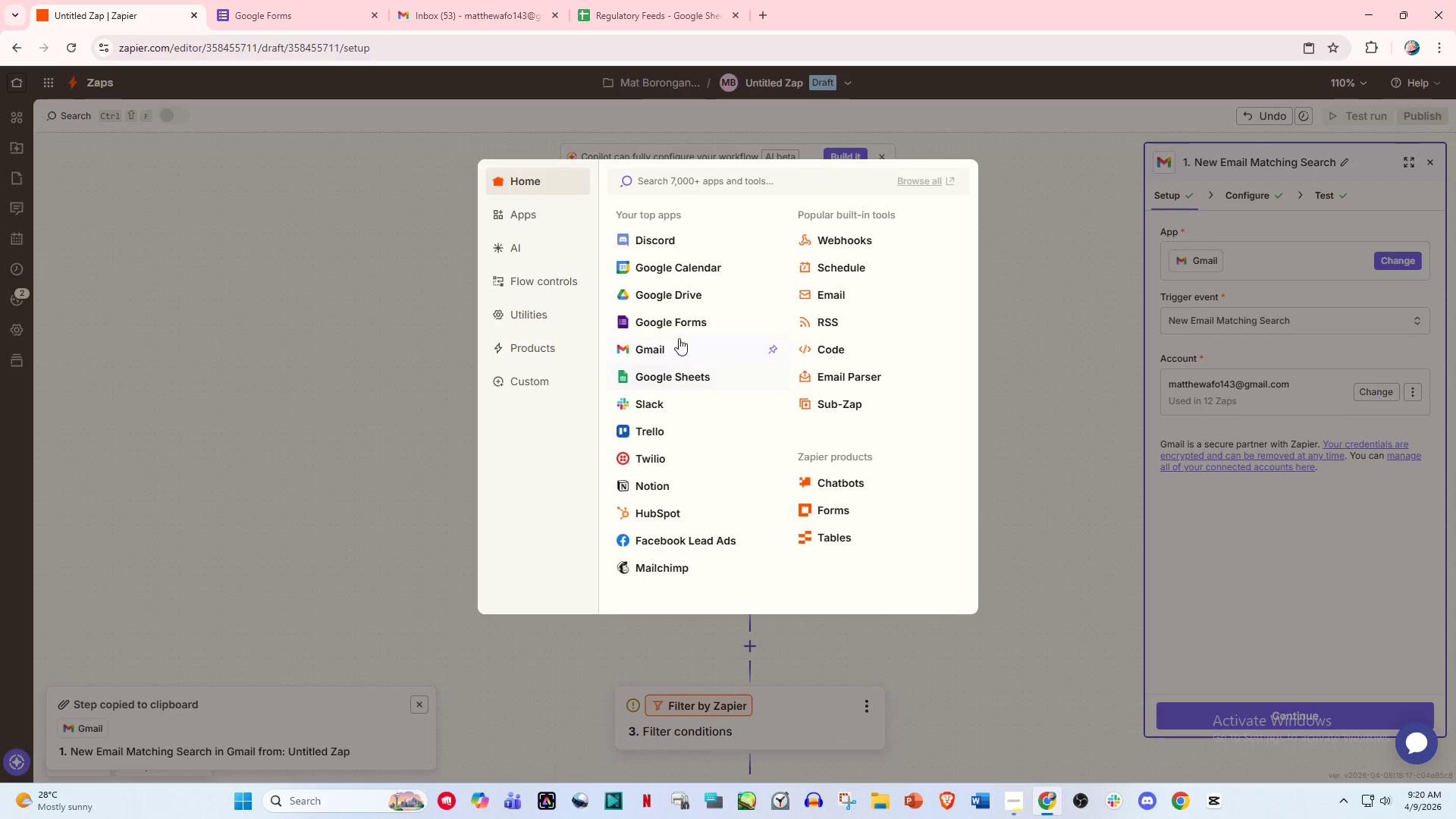 
left_click([675, 320])
 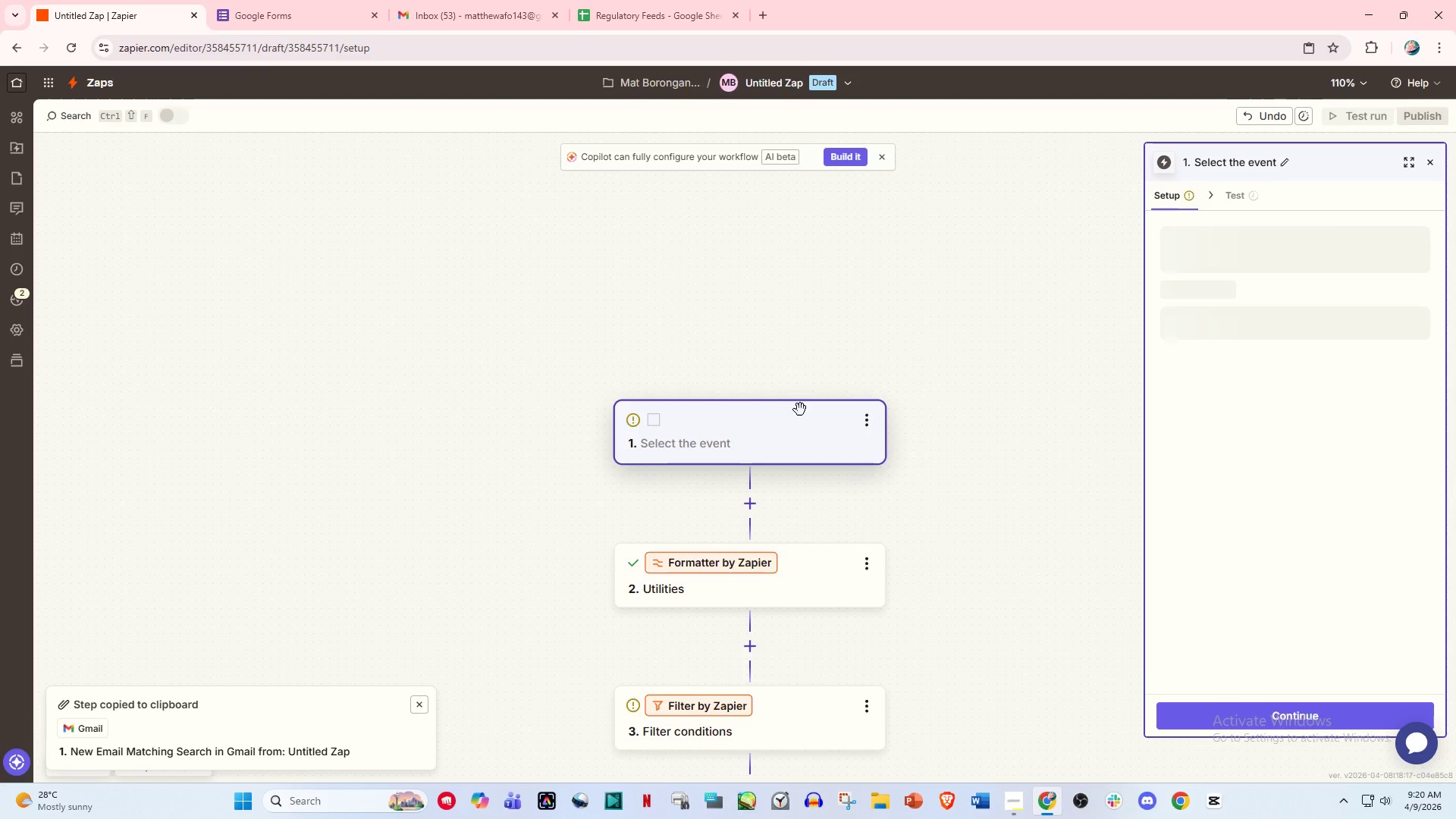 
scroll: coordinate [802, 428], scroll_direction: down, amount: 3.0
 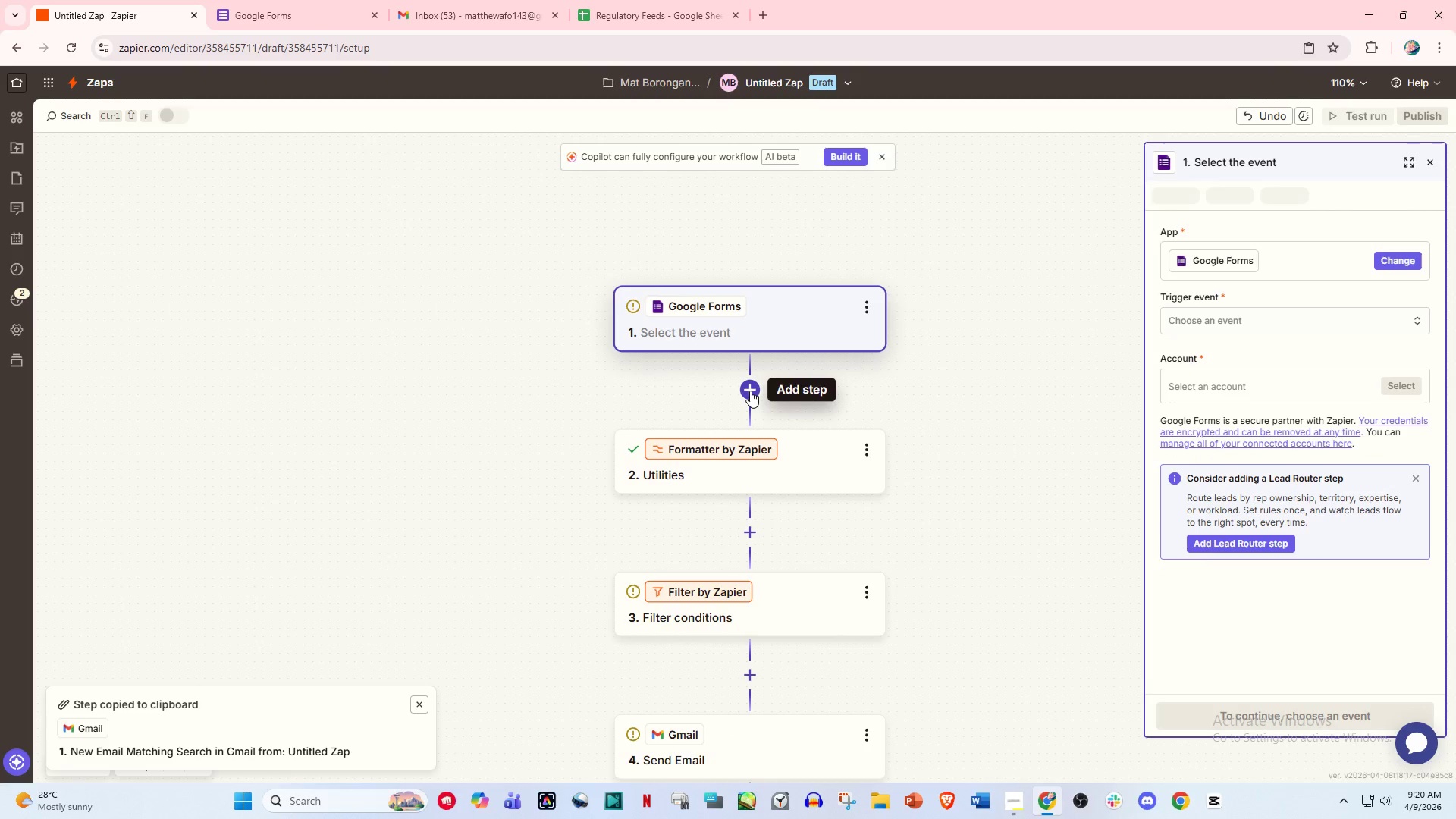 
left_click([750, 391])
 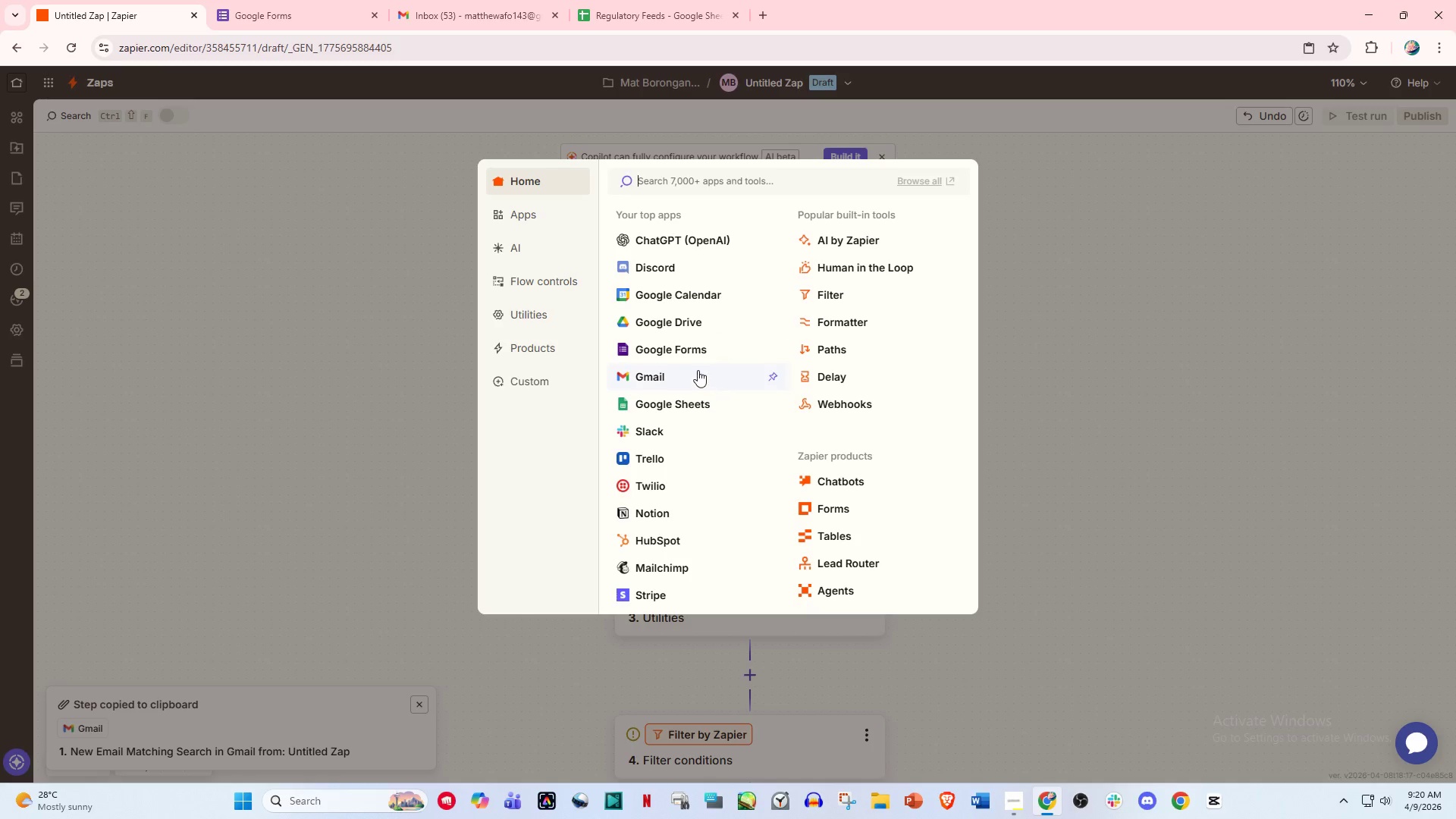 
left_click([661, 371])
 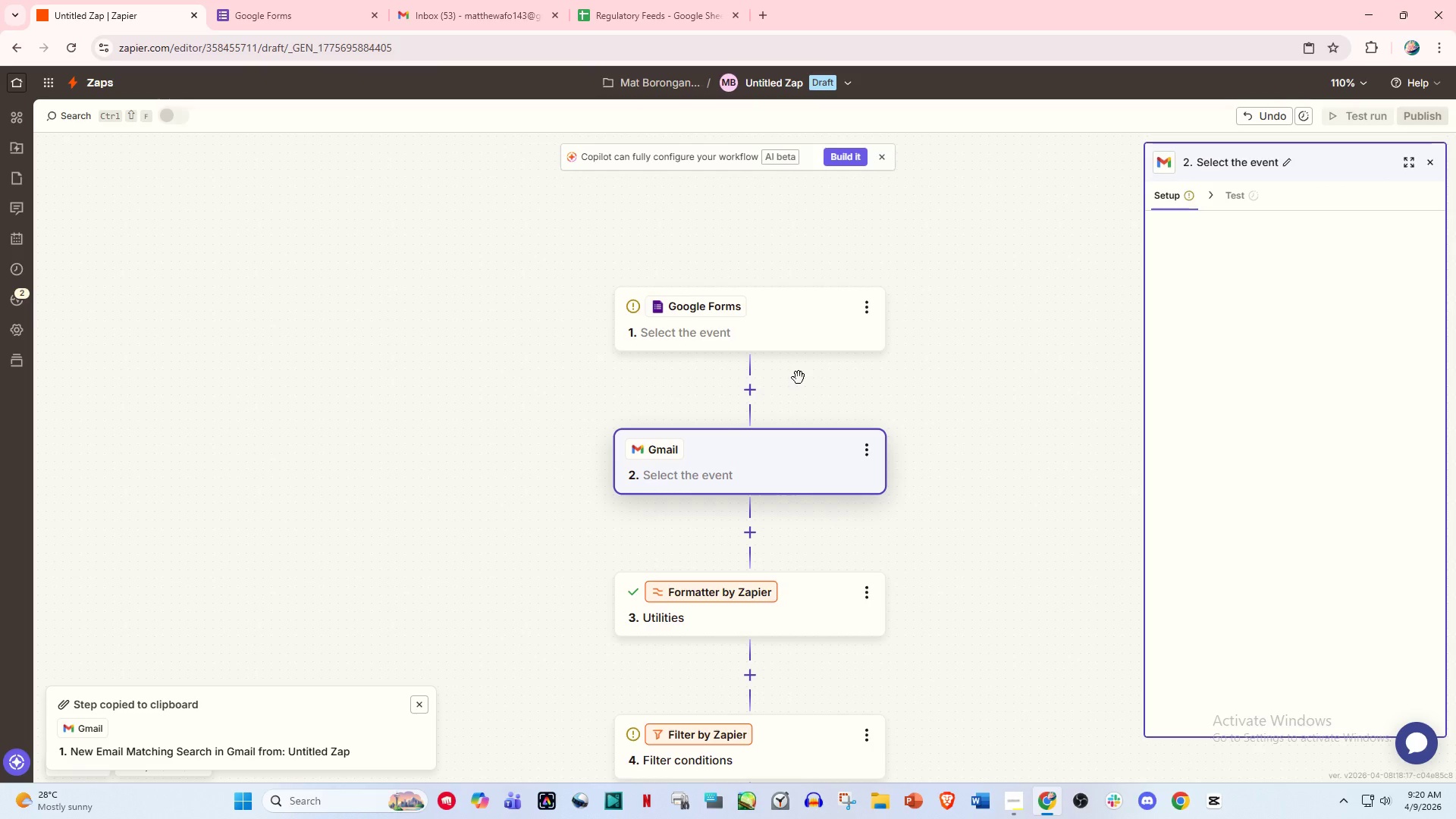 
scroll: coordinate [800, 378], scroll_direction: down, amount: 2.0
 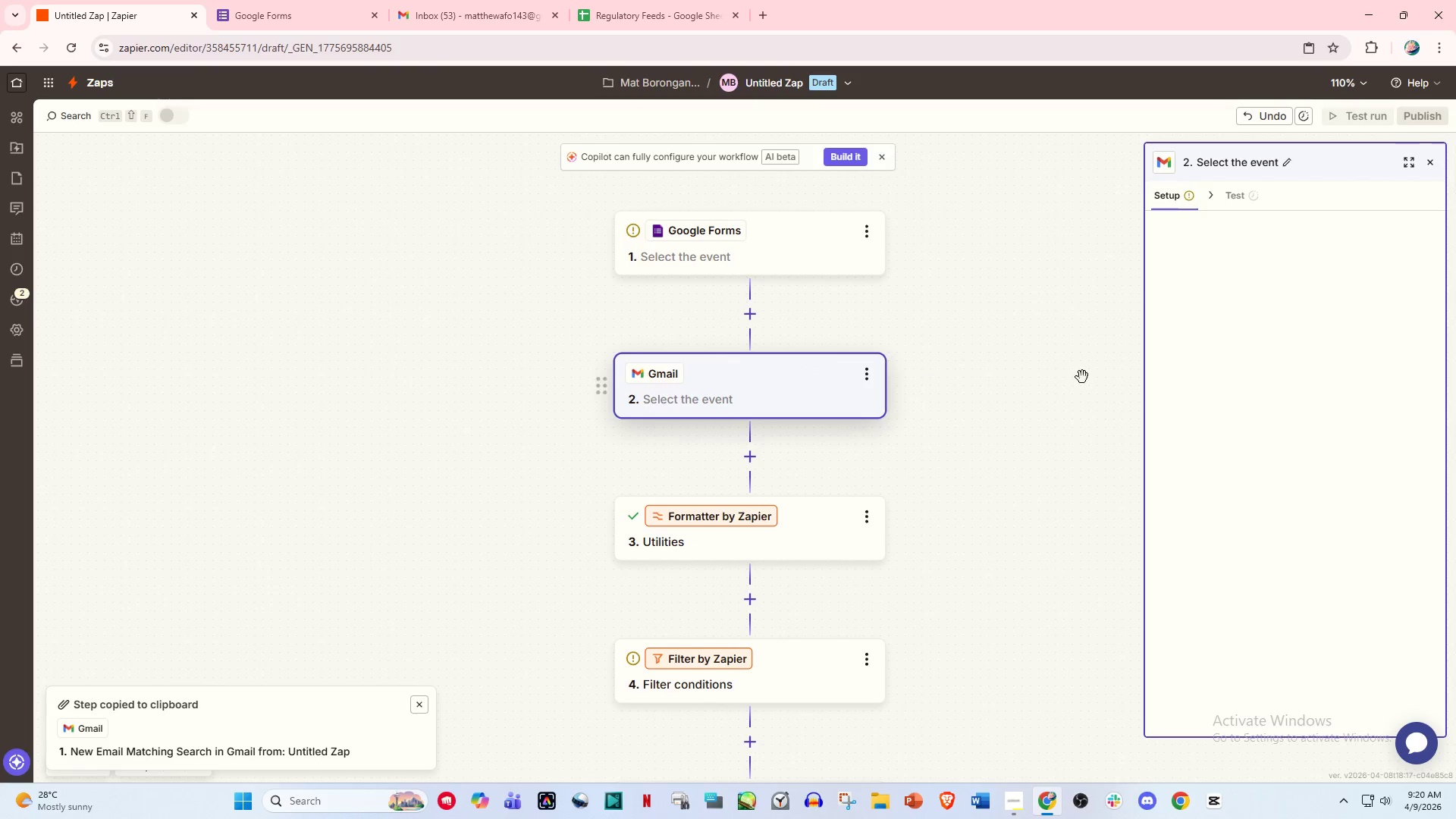 
scroll: coordinate [1110, 359], scroll_direction: up, amount: 1.0
 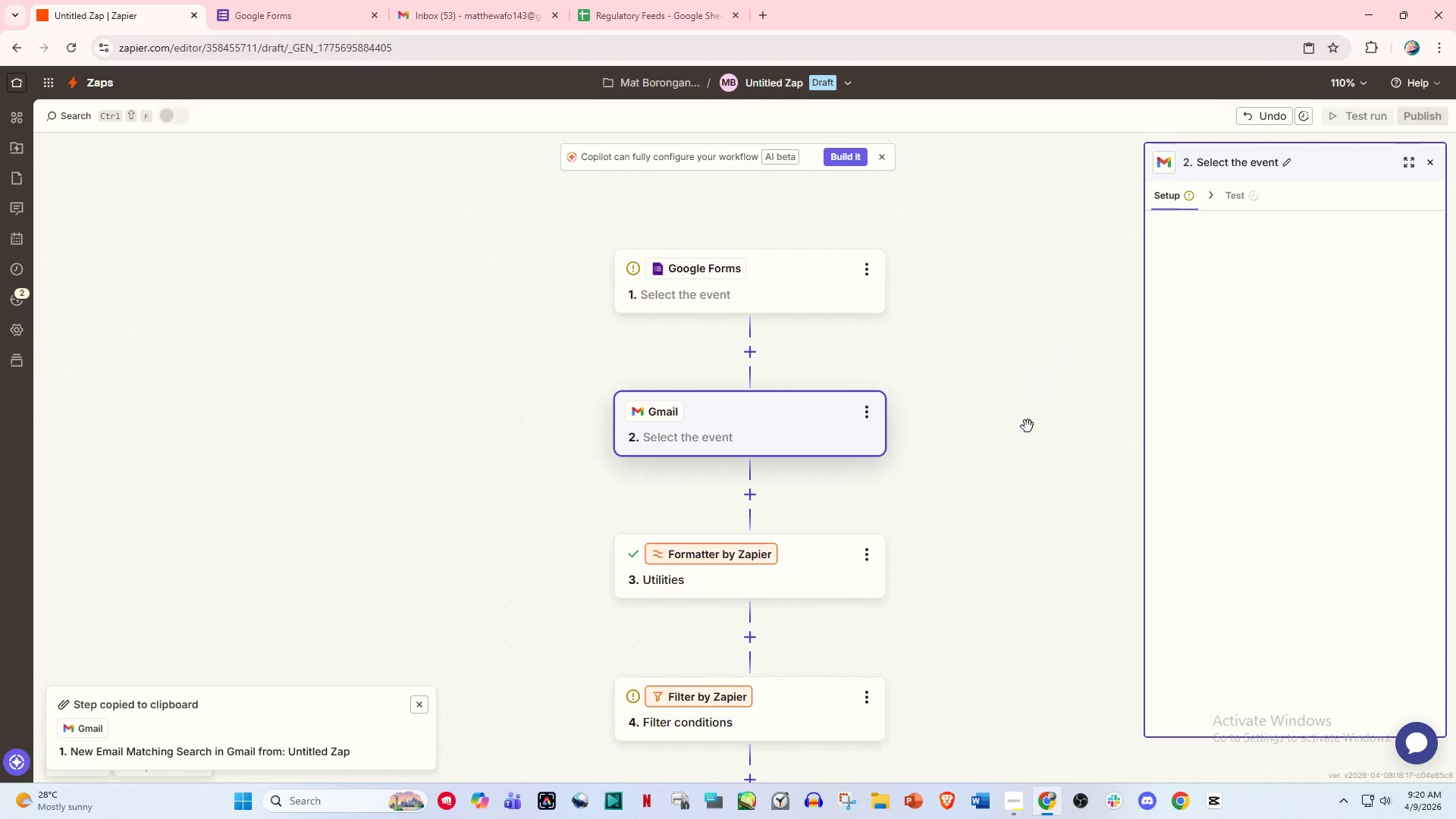 
left_click([1028, 428])
 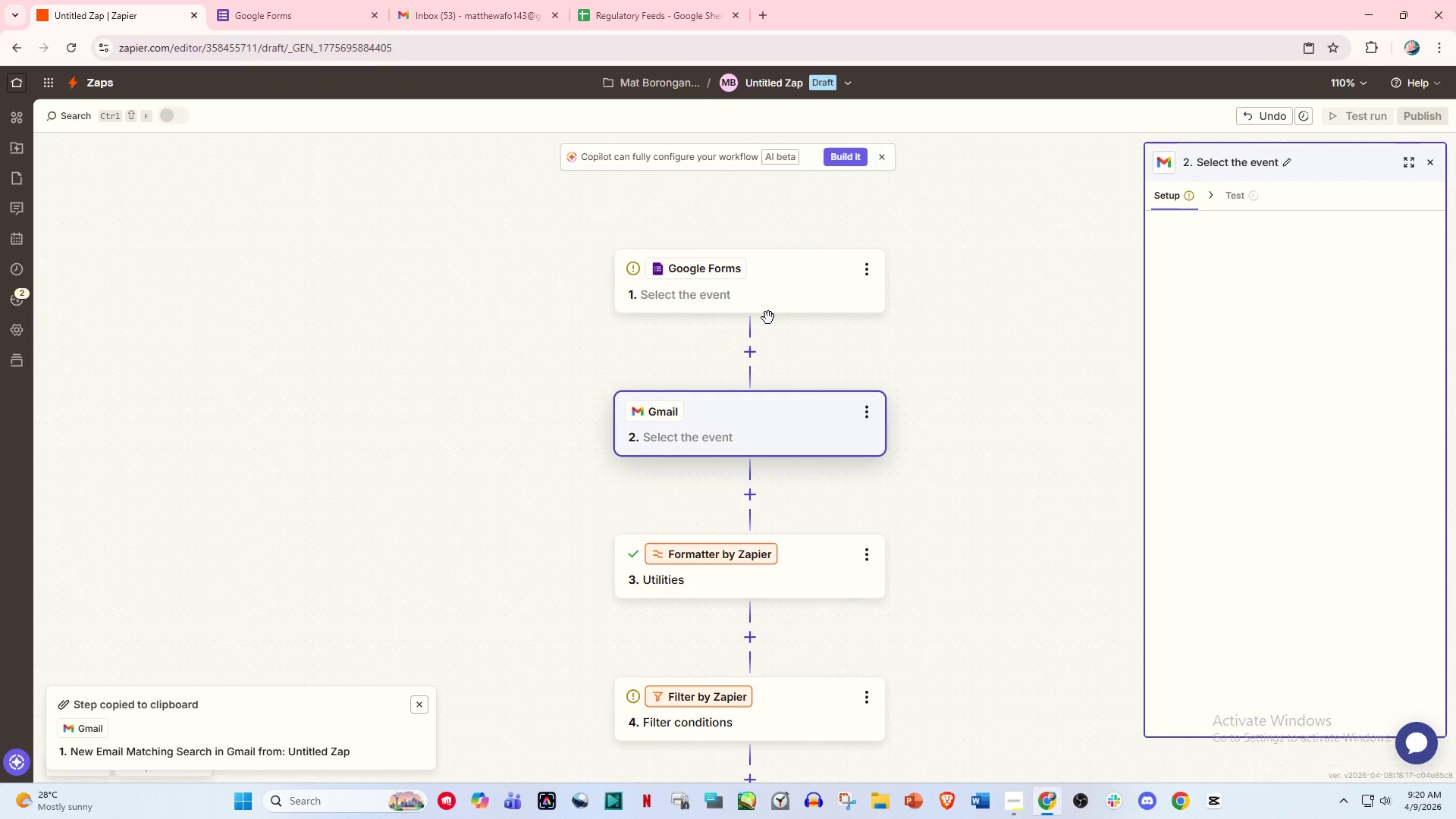 
left_click([768, 286])
 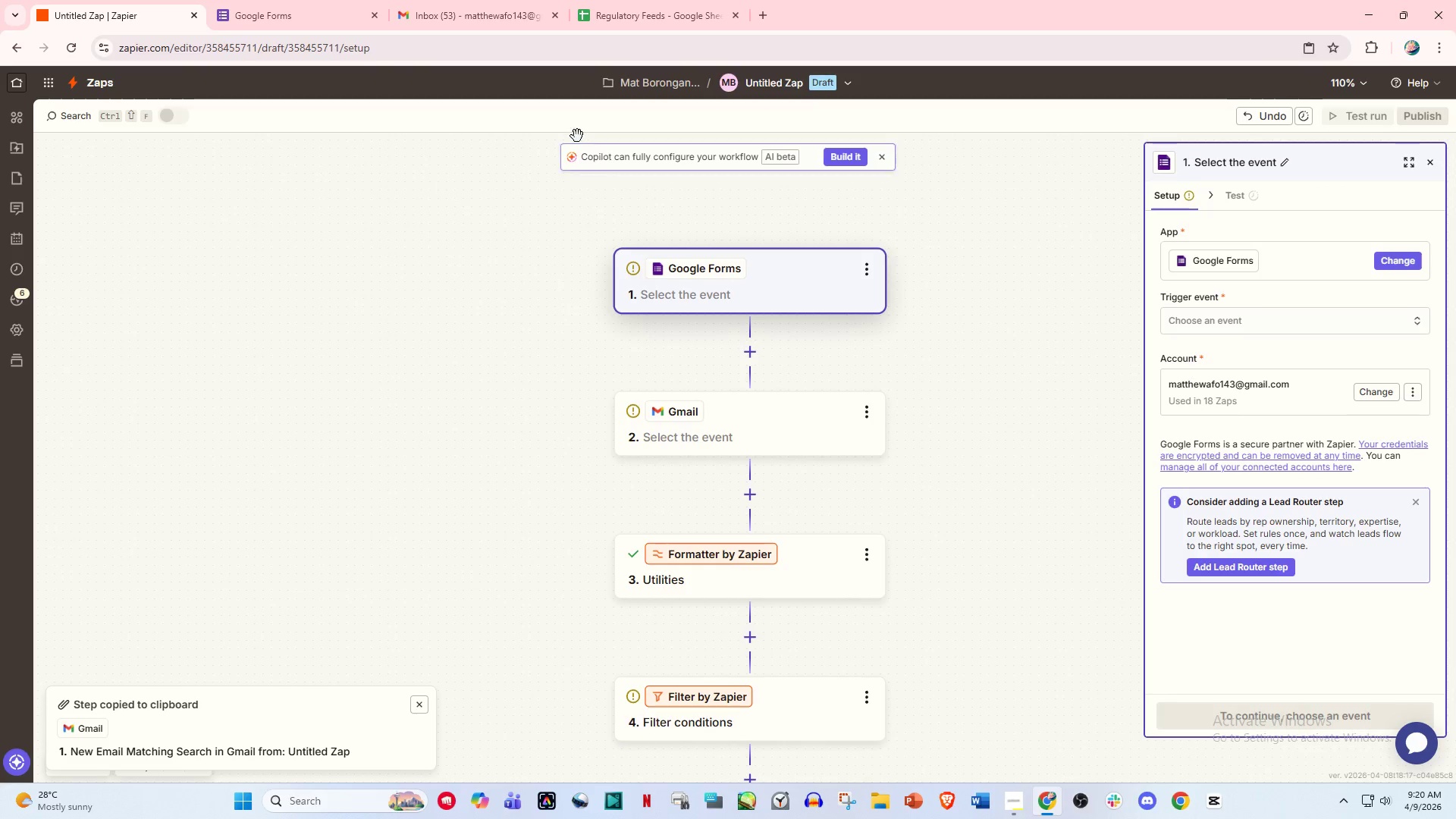 
left_click([326, 0])
 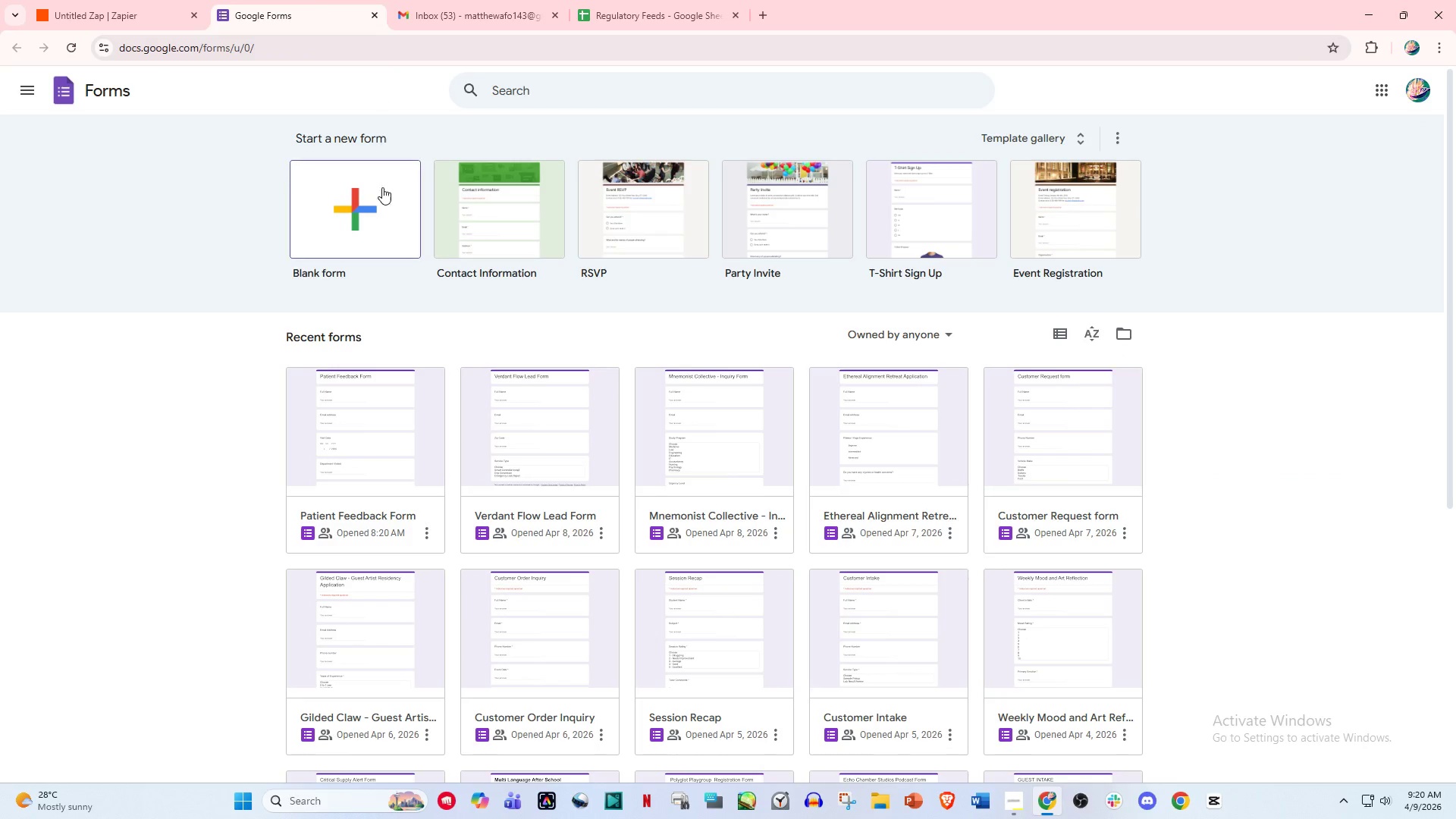 
left_click([381, 202])
 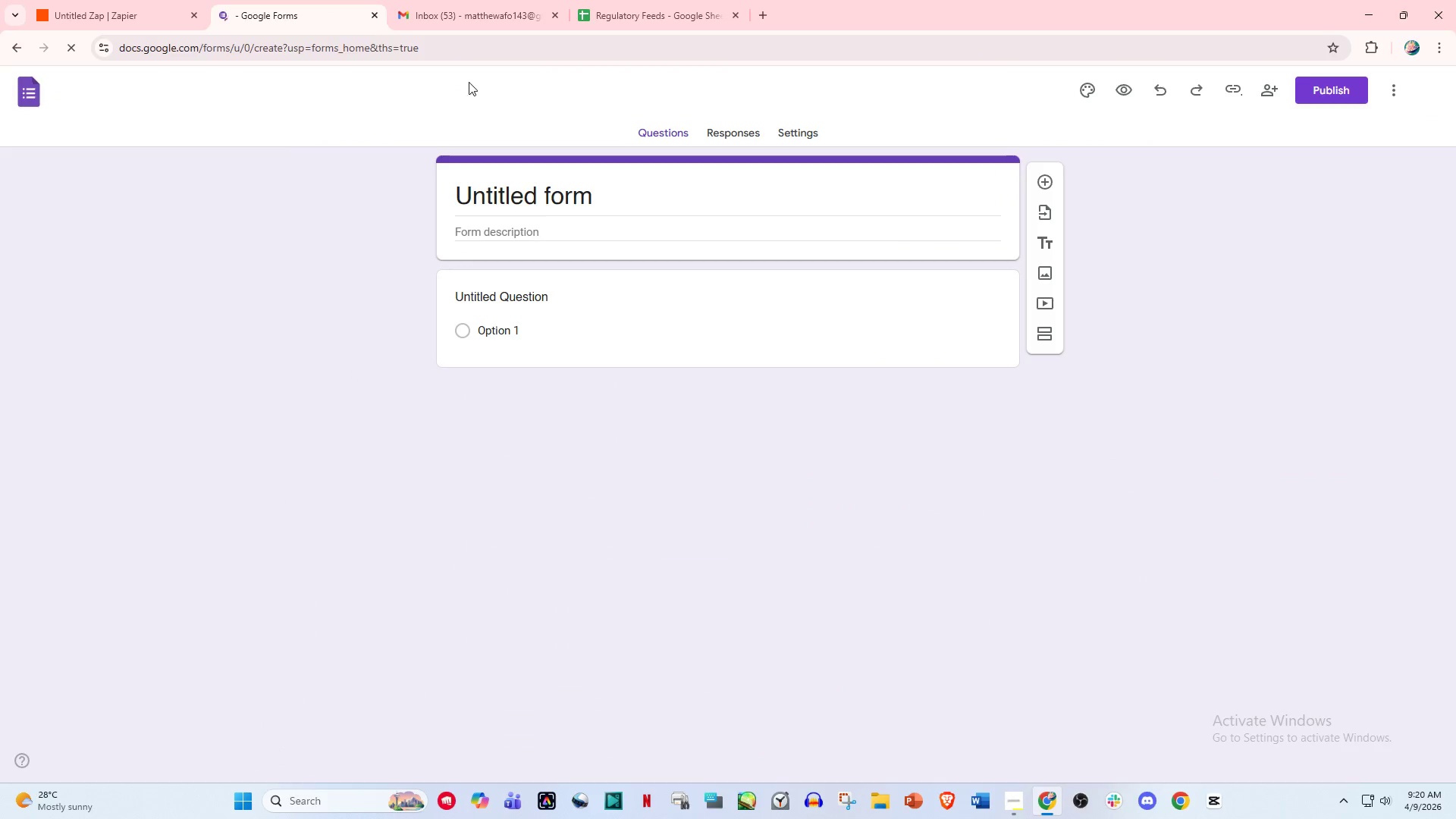 
left_click([634, 5])
 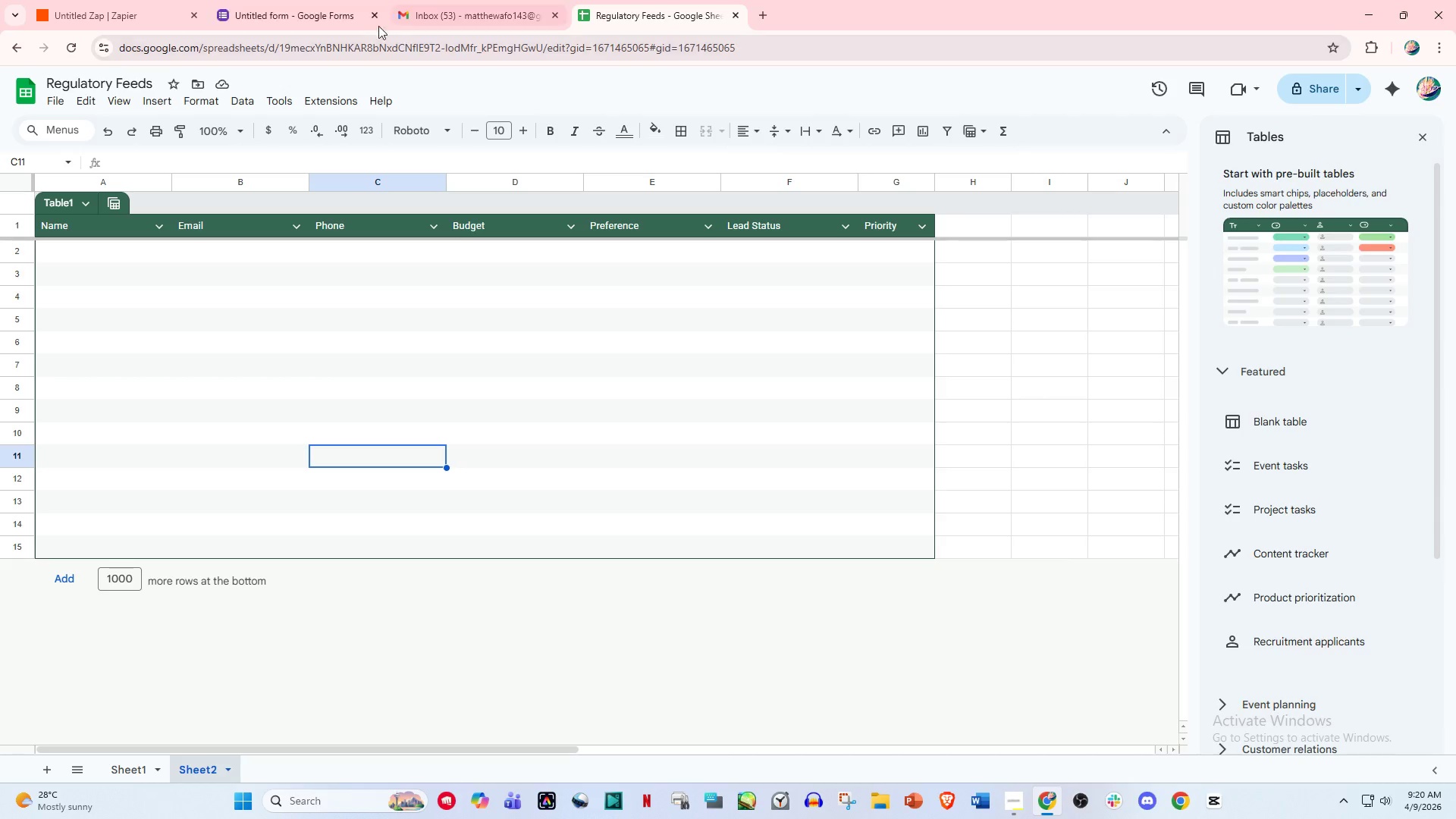 
left_click([297, 5])
 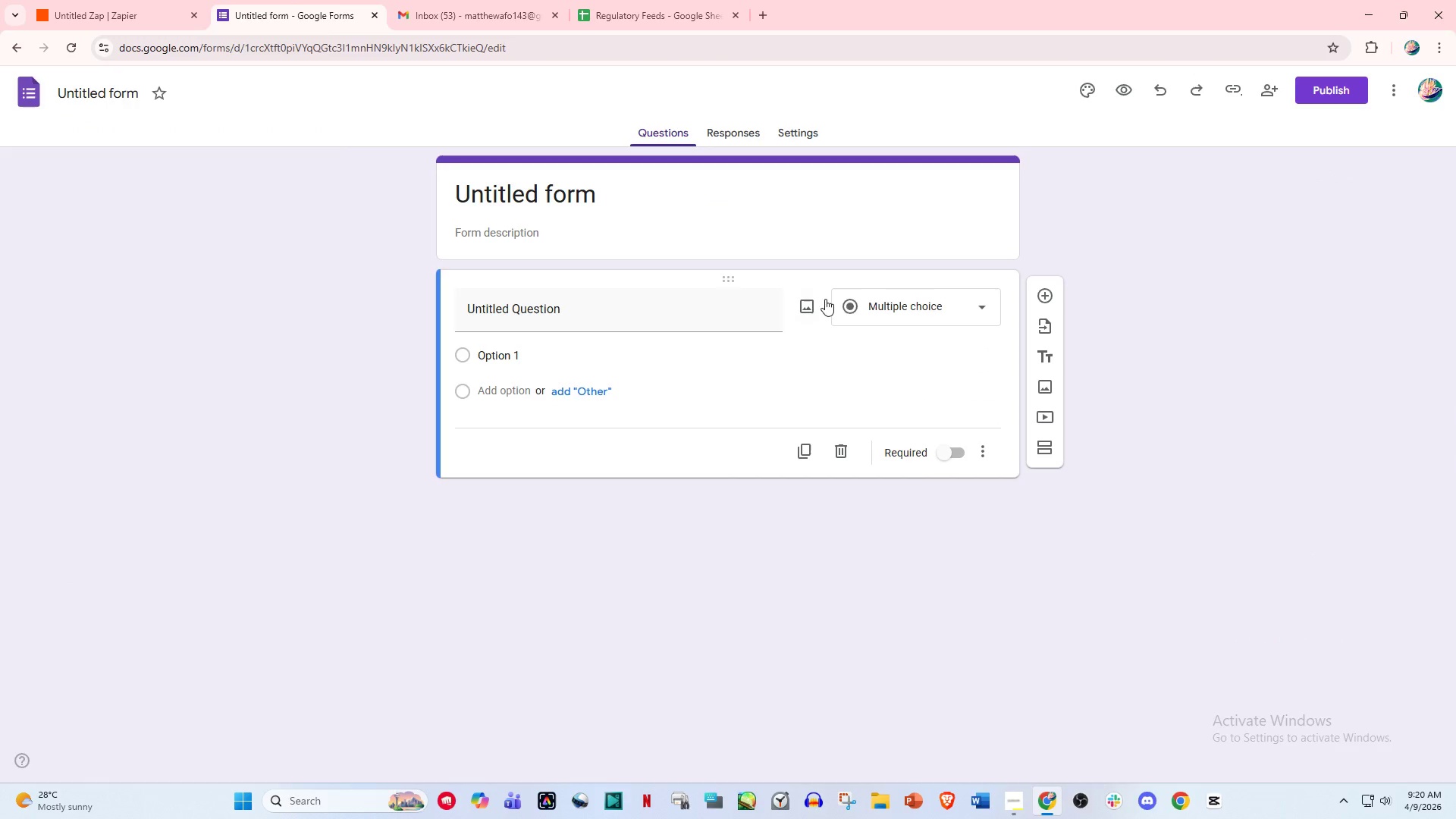 
left_click([908, 309])
 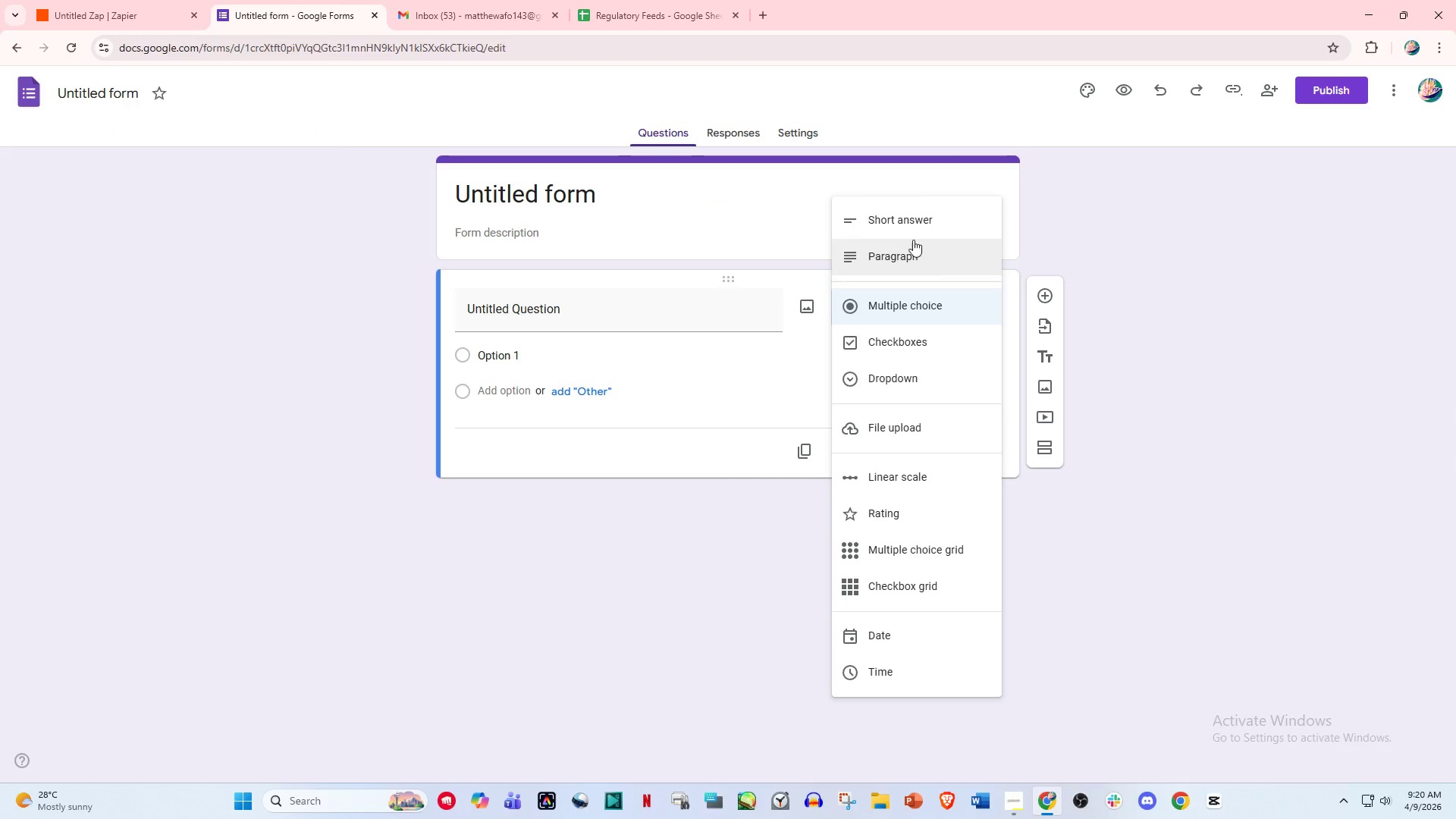 
left_click([913, 226])
 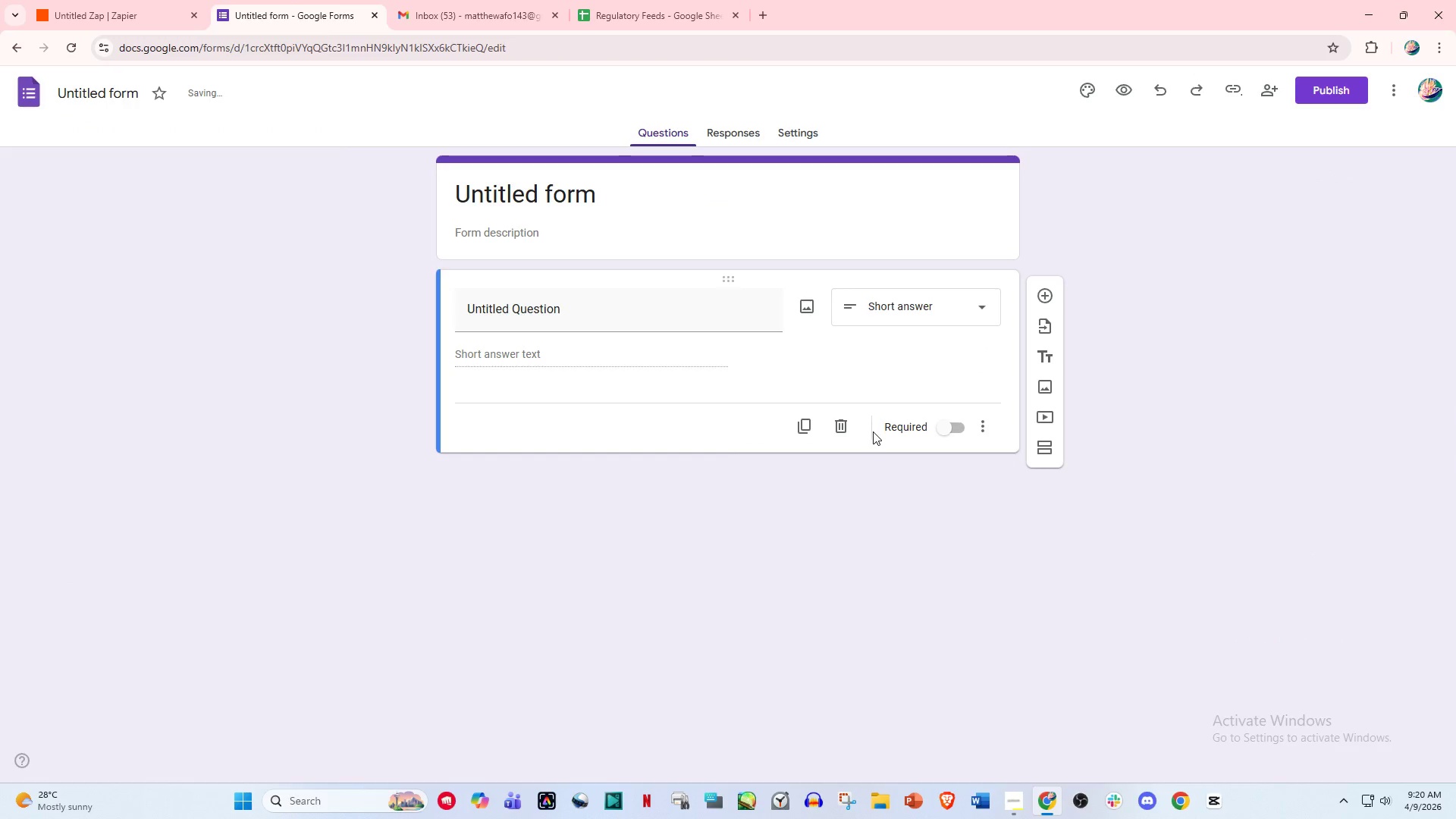 
left_click([806, 431])
 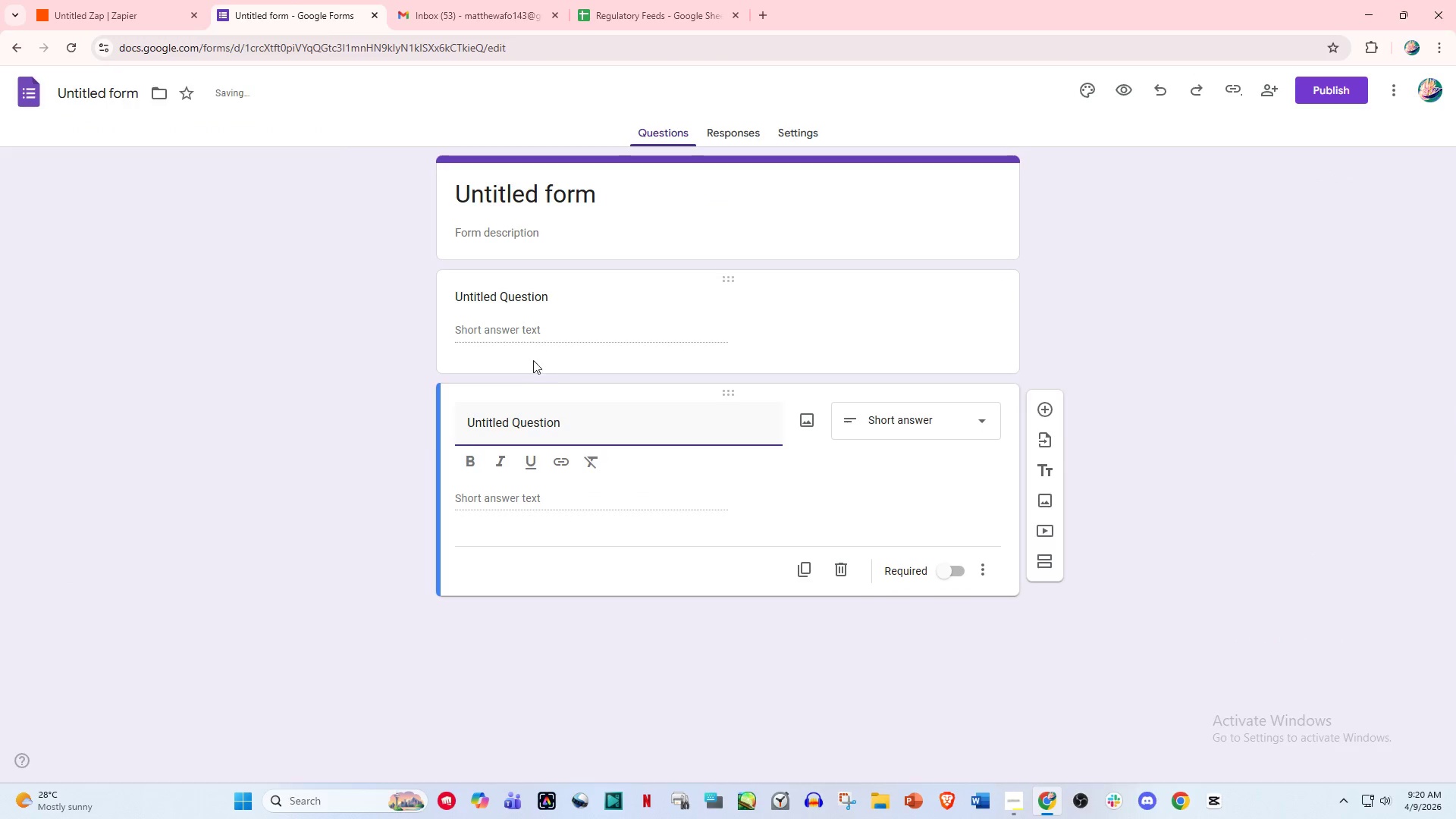 
left_click([561, 308])
 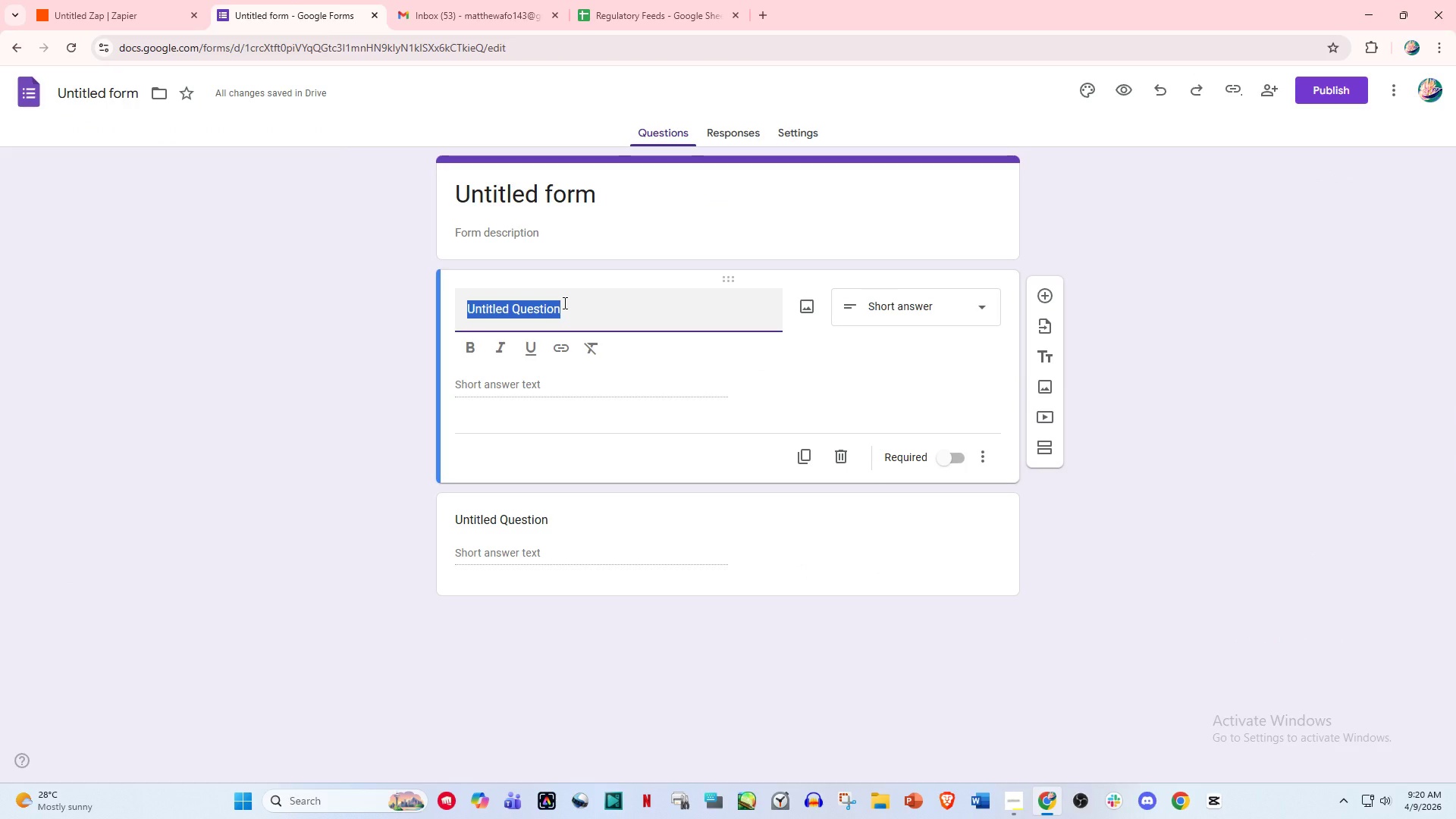 
wait(5.77)
 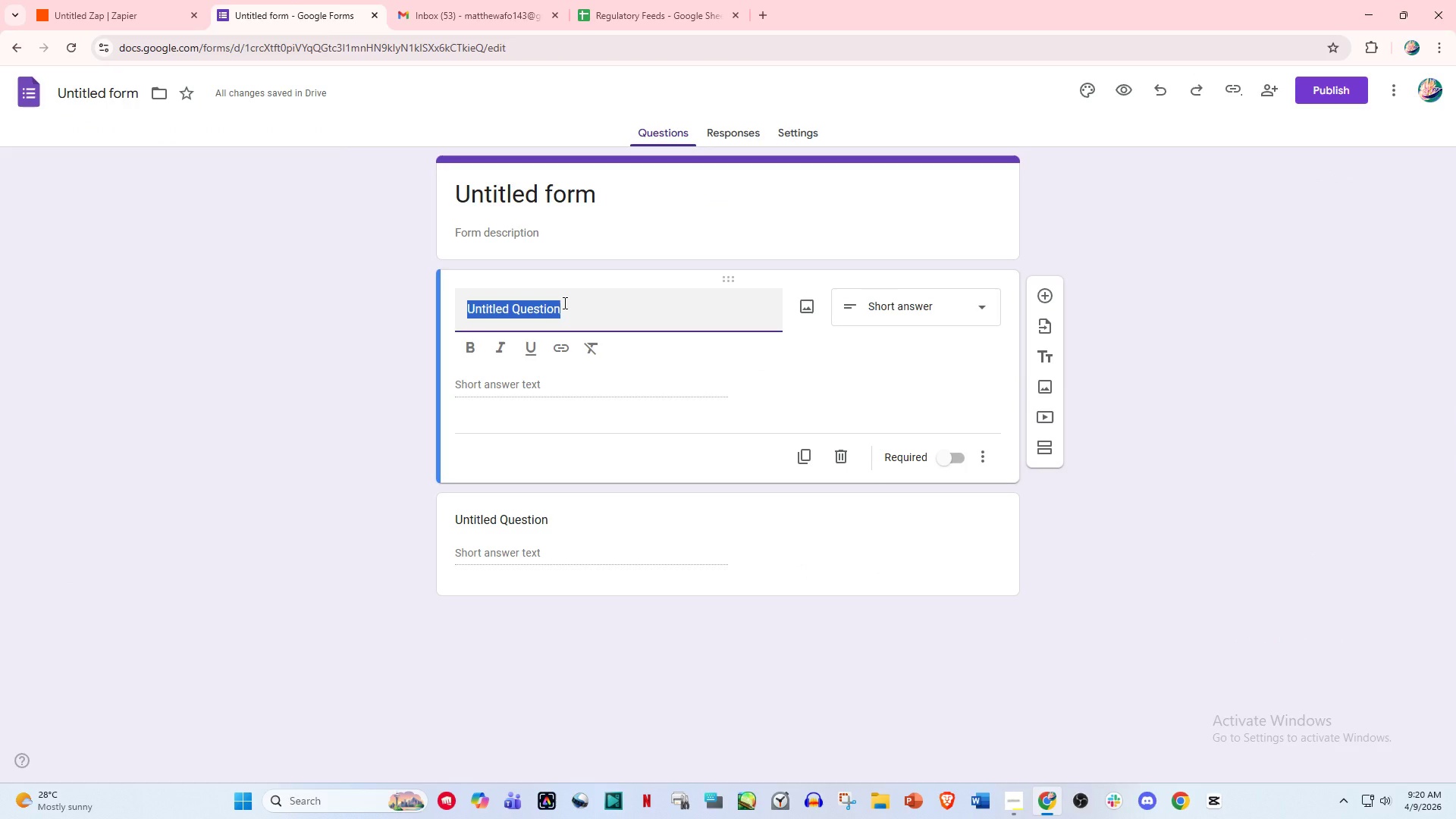 
type(Date)
 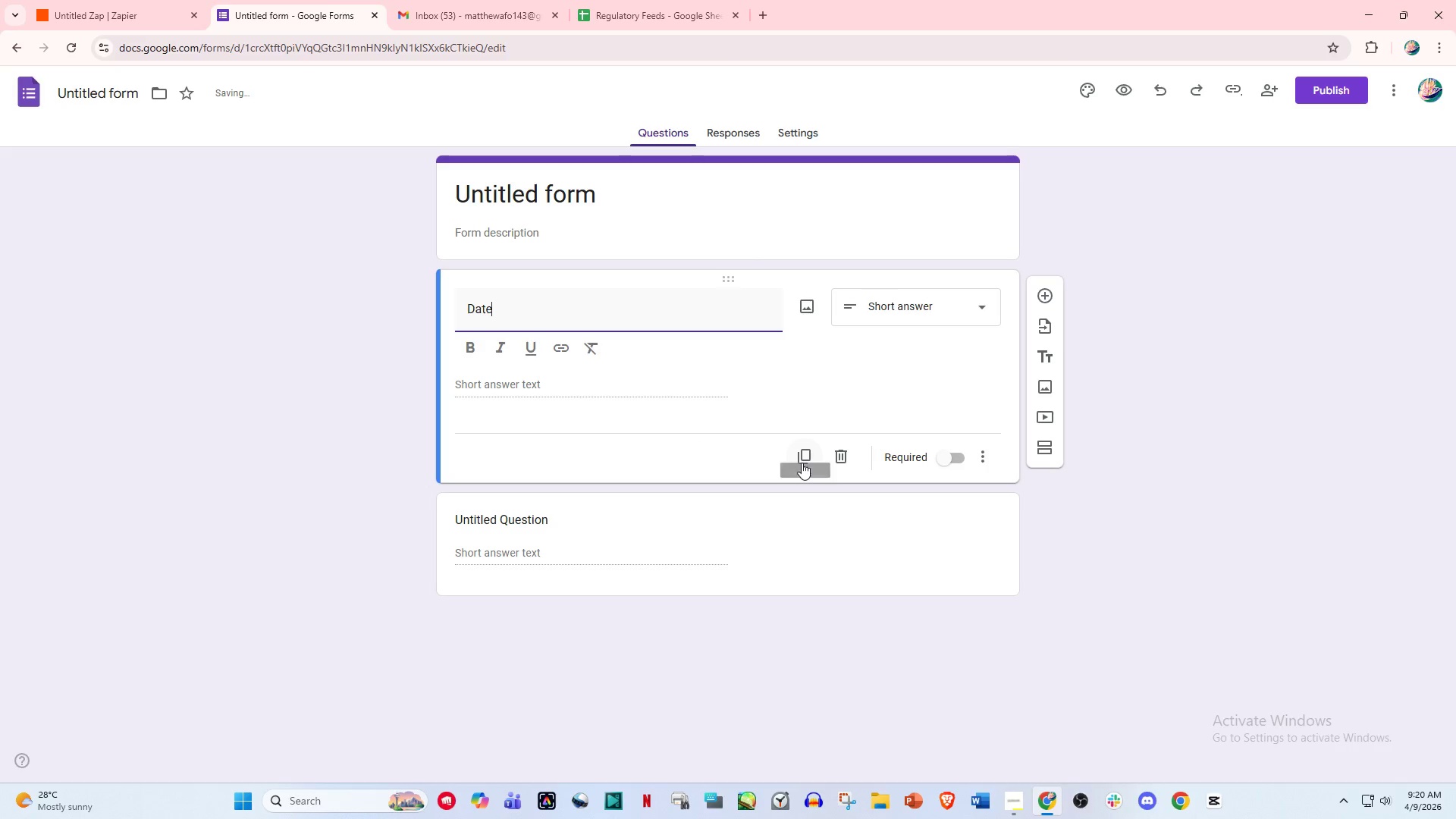 
left_click([889, 306])
 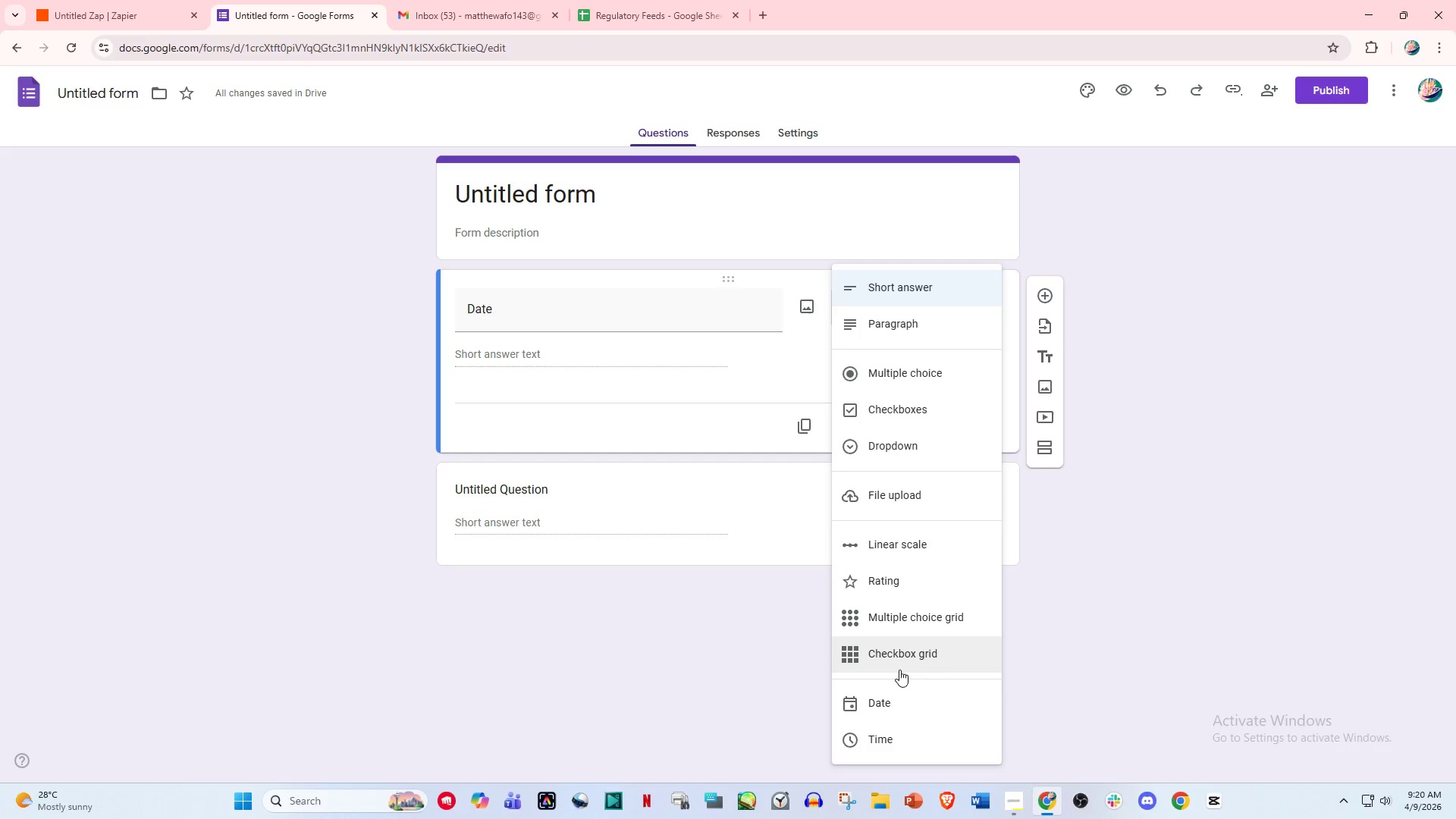 
left_click([893, 699])
 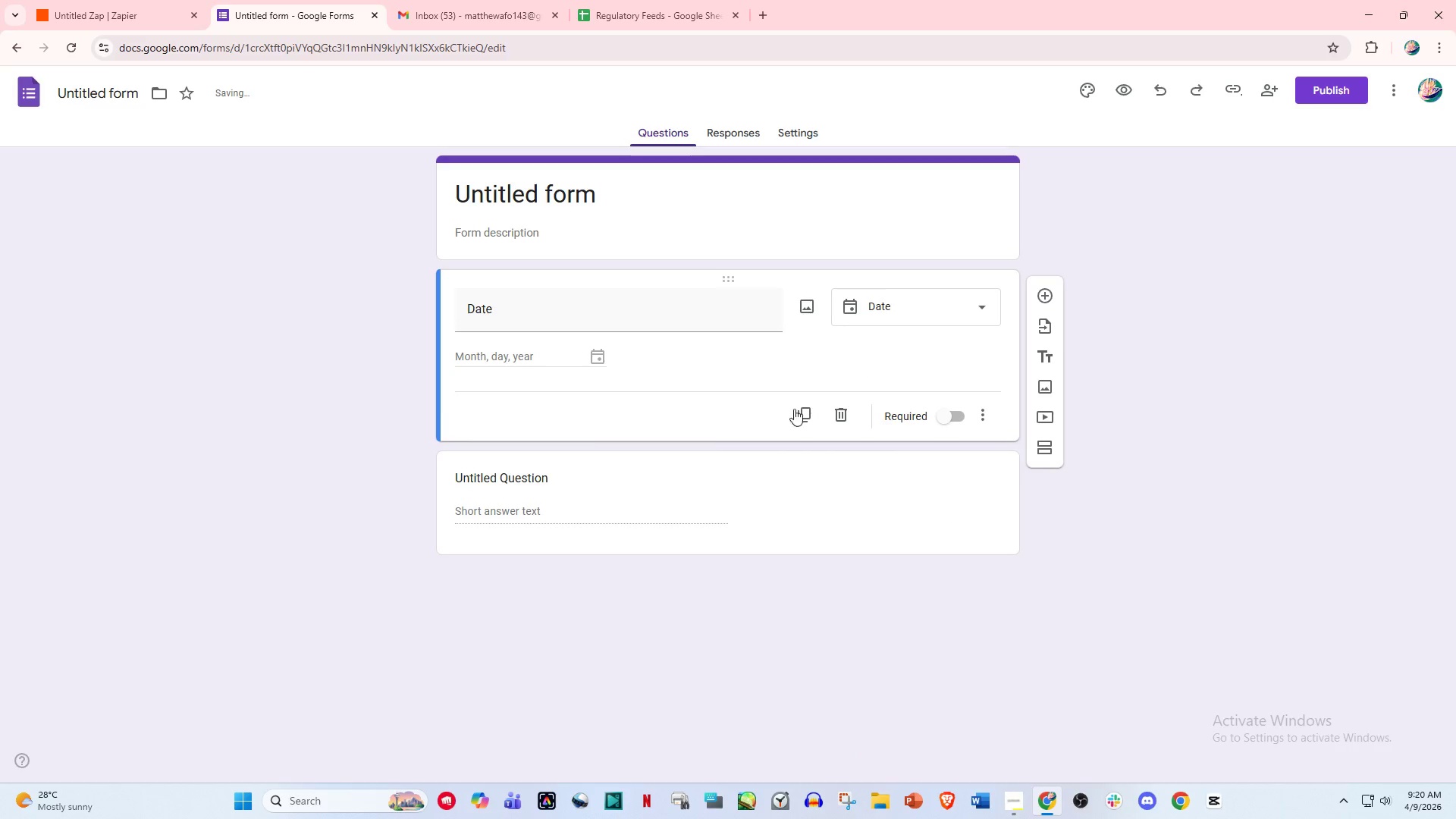 
left_click([810, 416])
 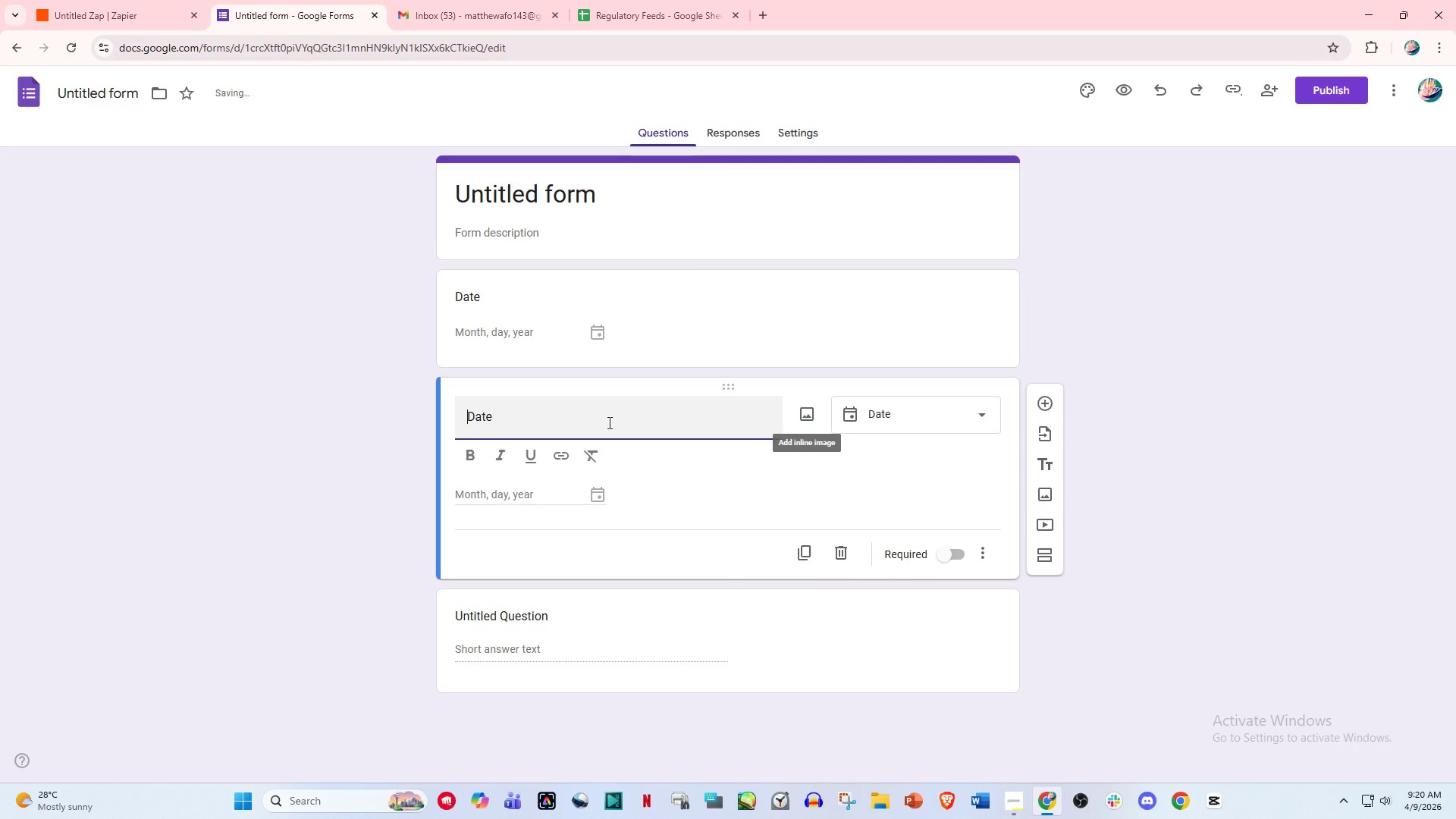 
hold_key(key=ShiftLeft, duration=0.33)
 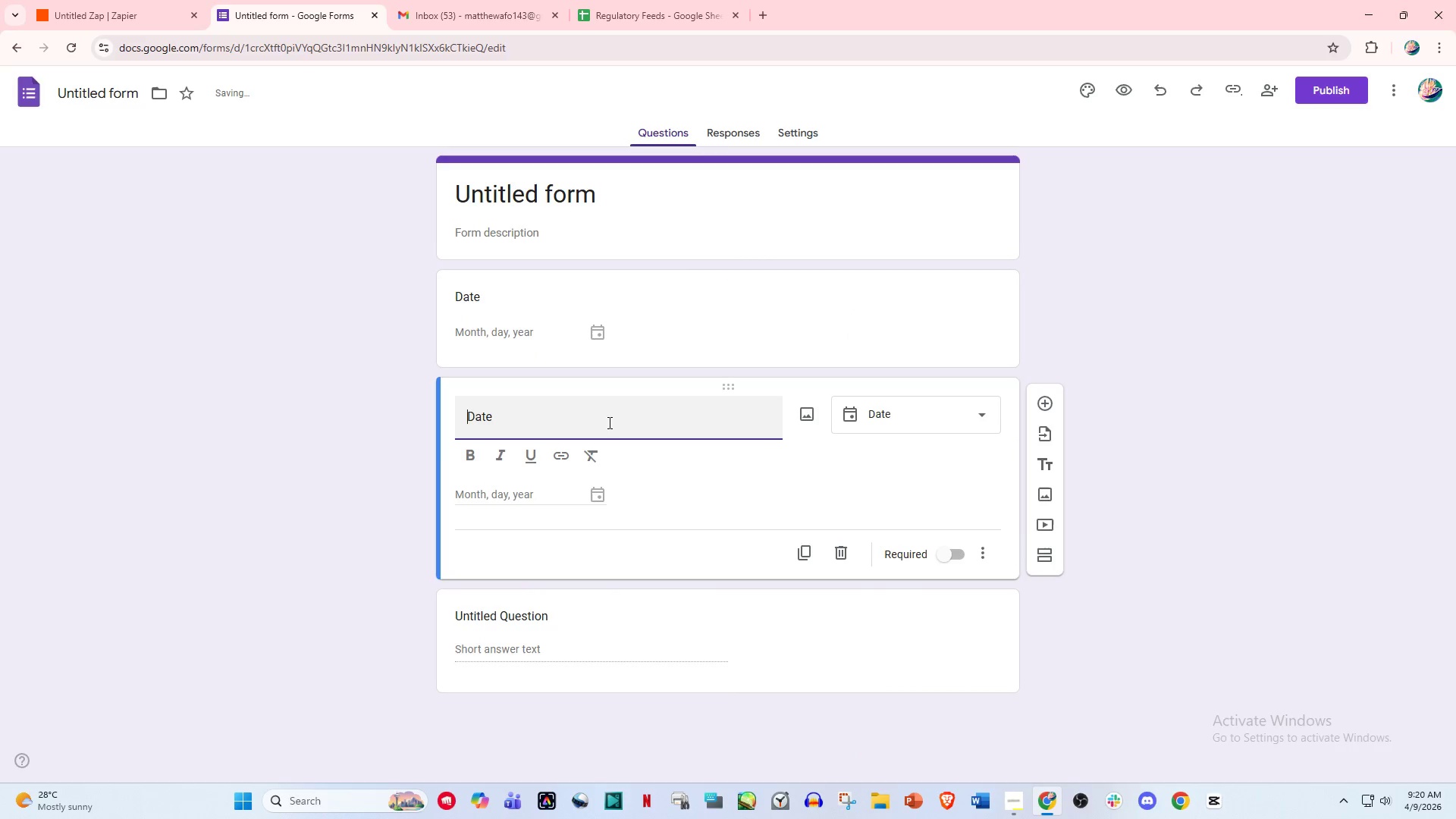 
key(Control+ControlLeft)
 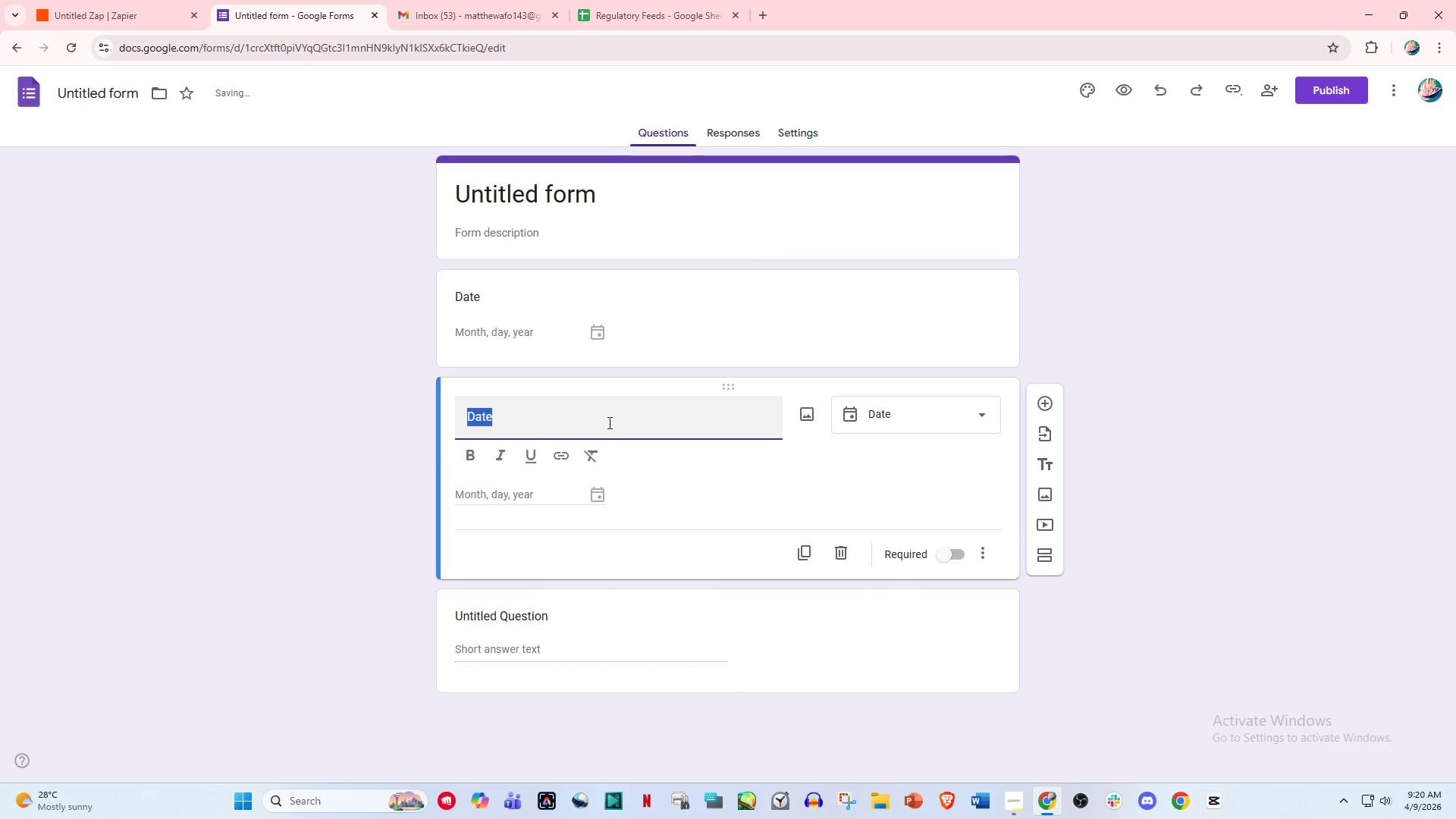 
key(Control+A)
 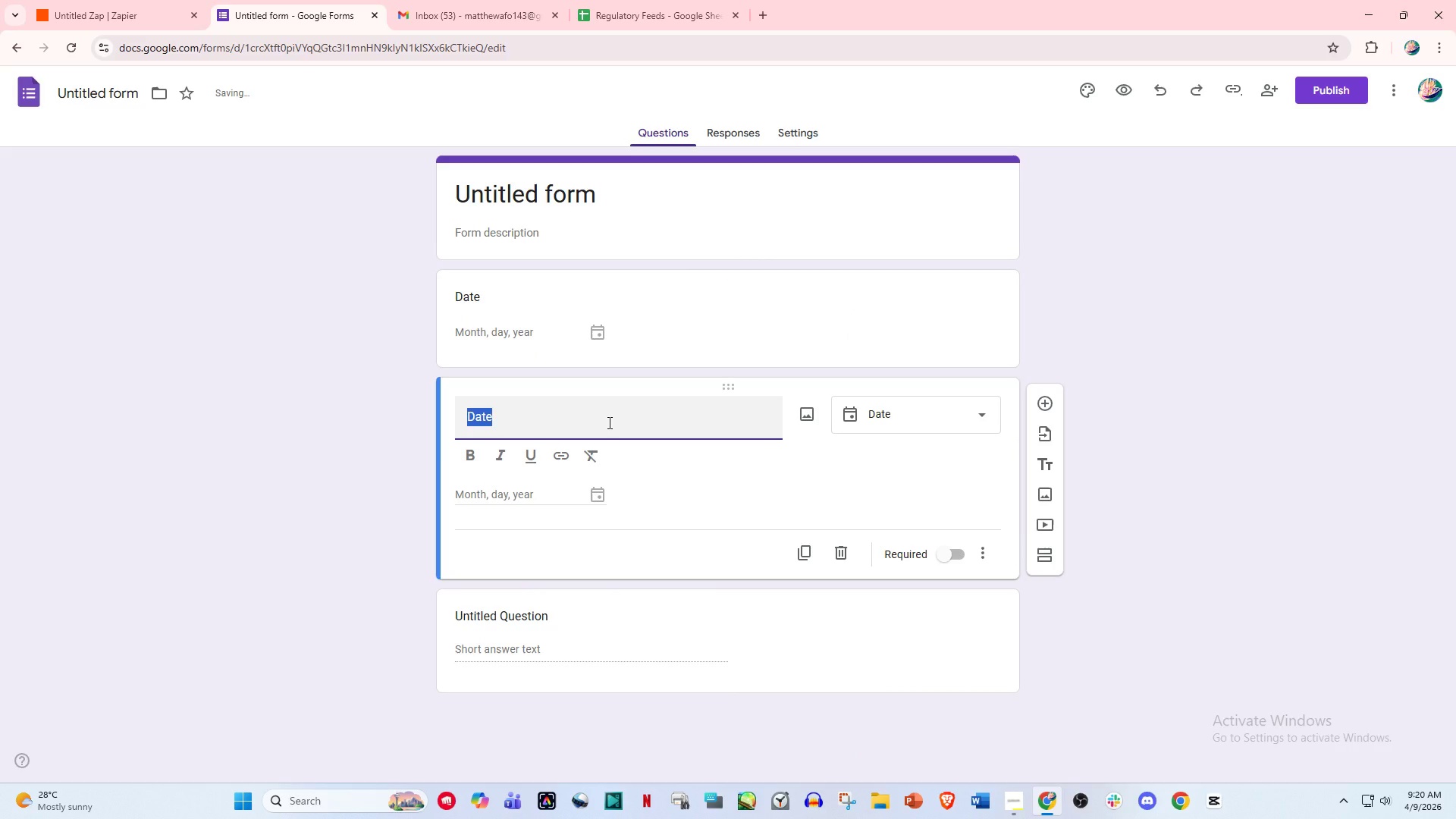 
type(Name)
 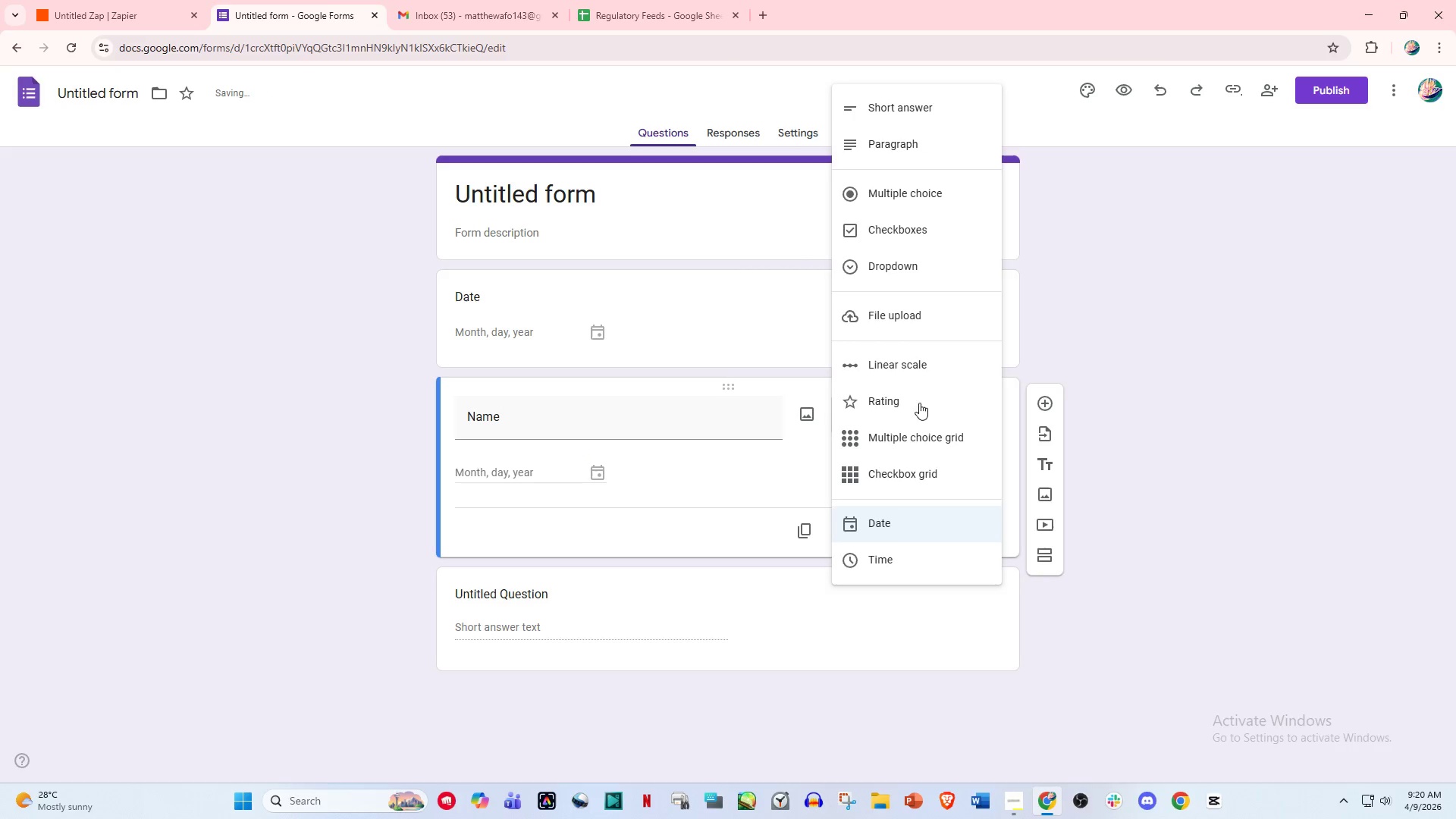 
left_click([914, 101])
 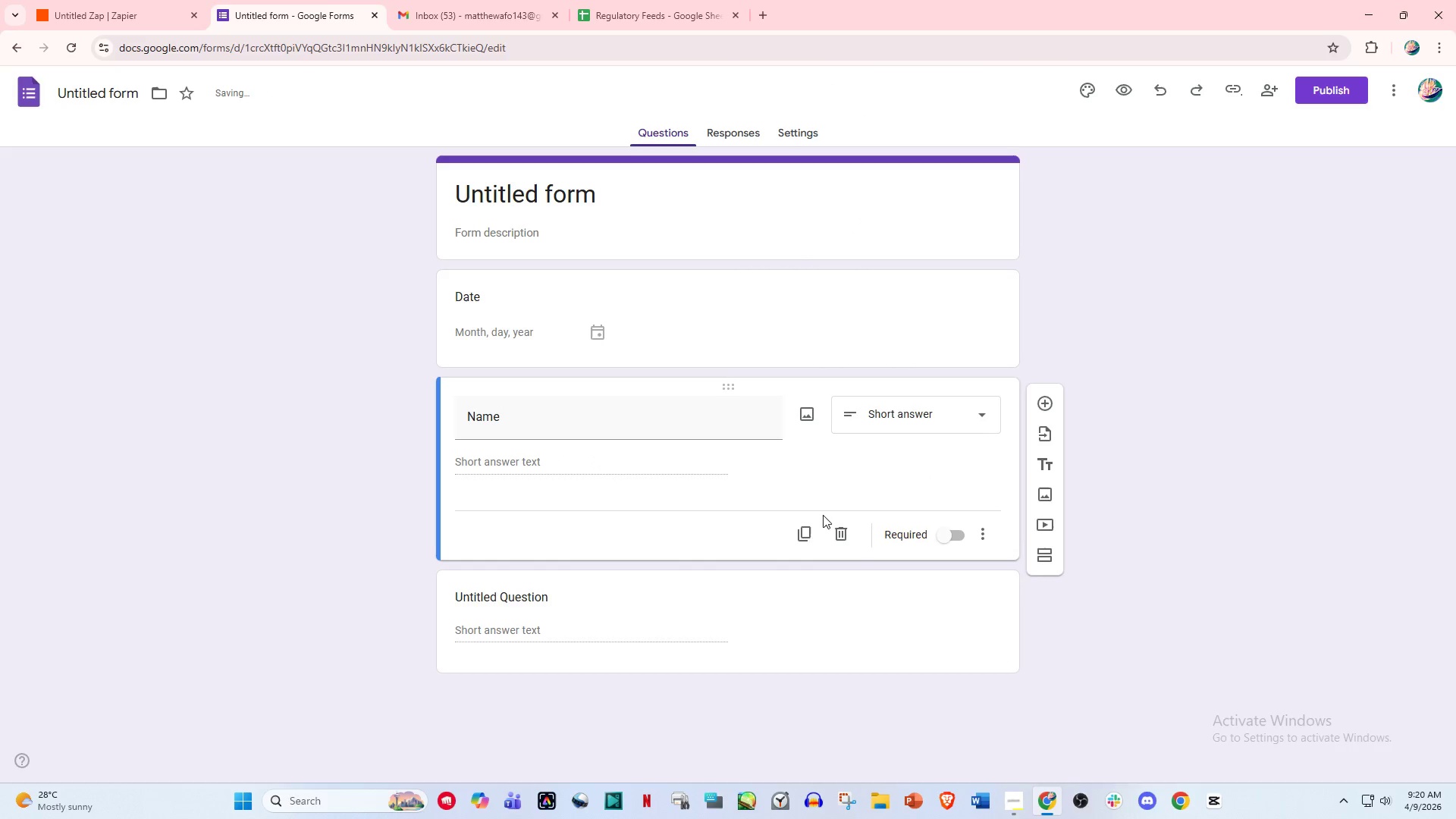 
left_click([795, 531])
 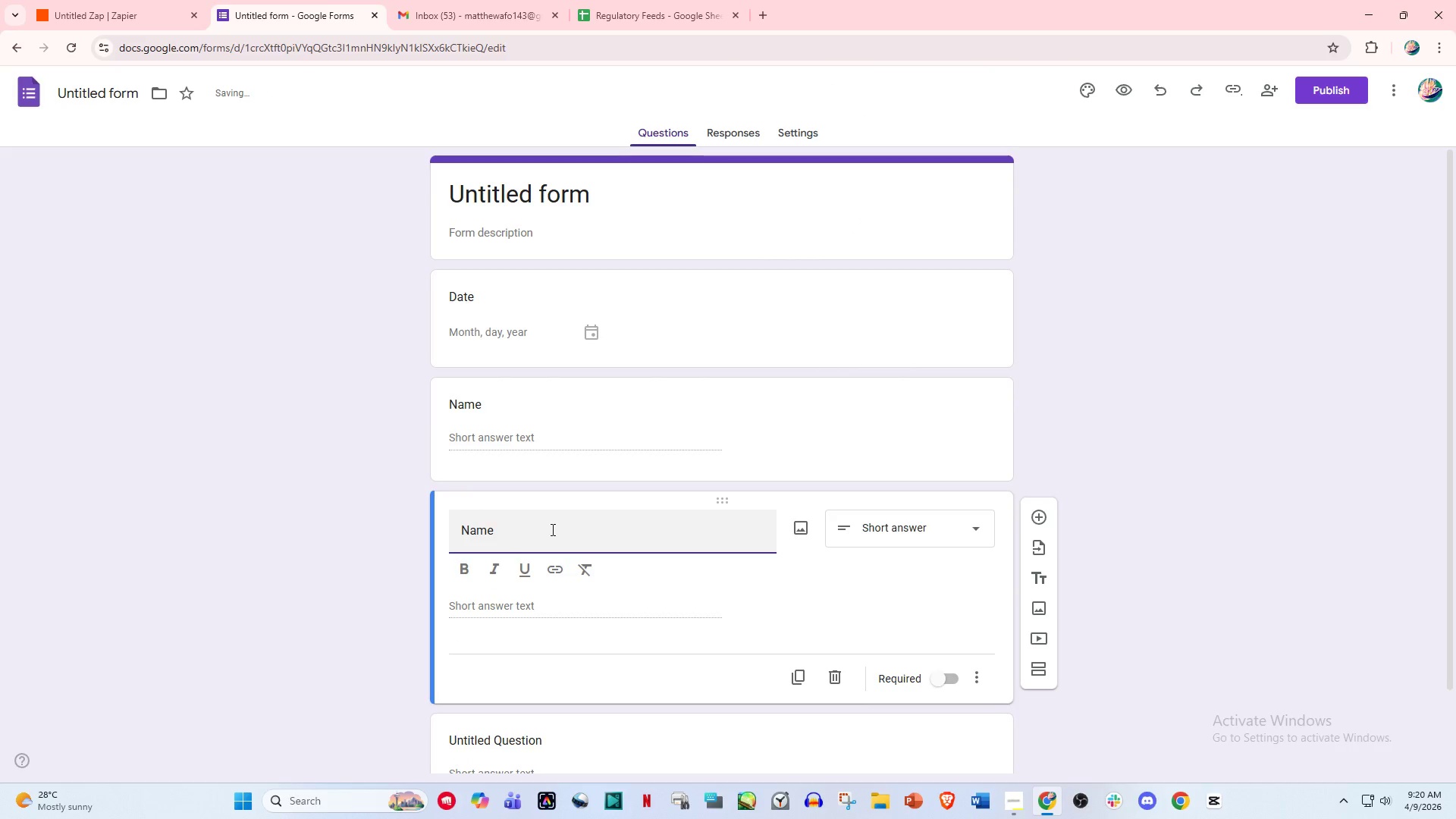 
key(Control+A)
 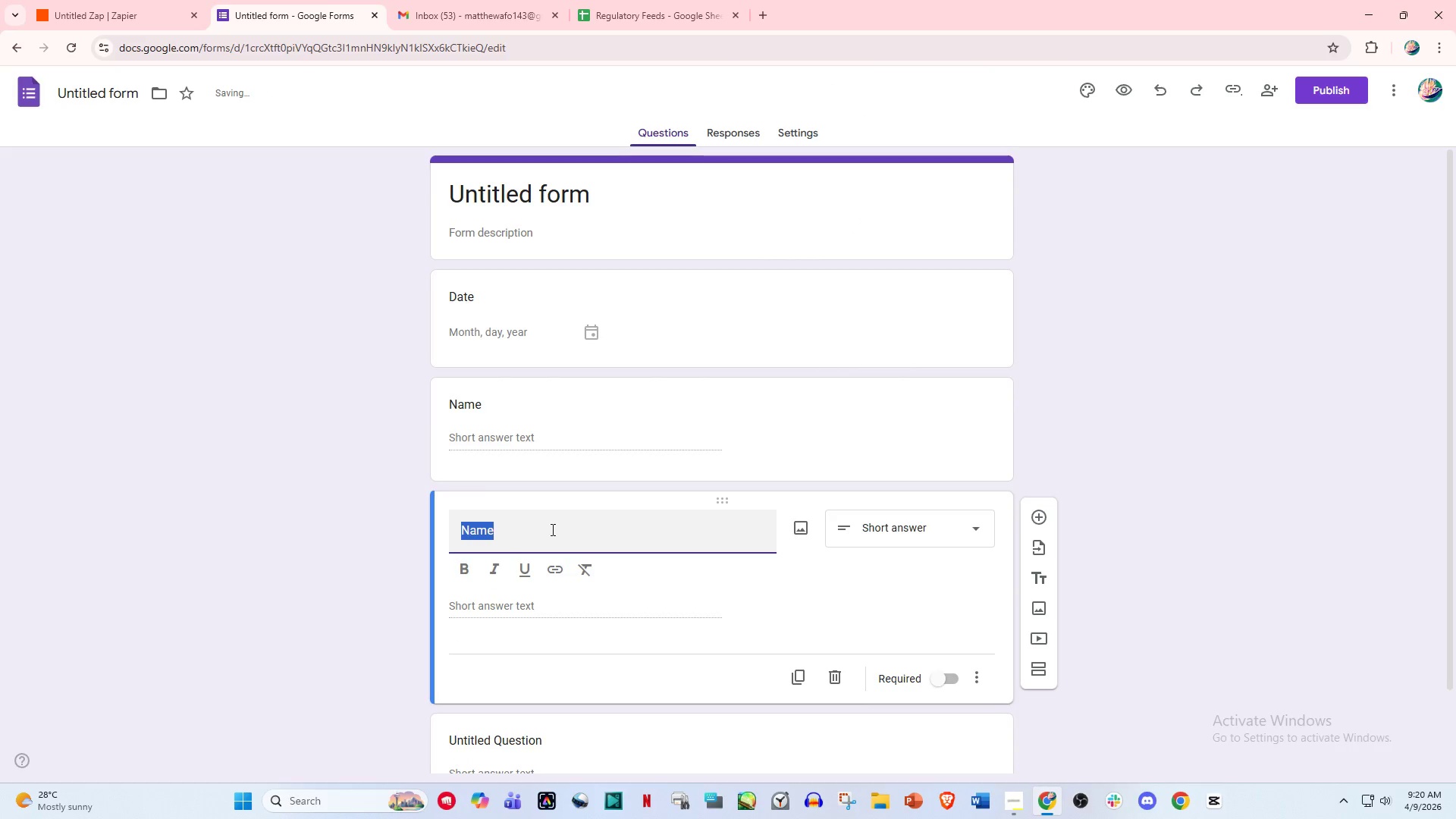 
type(Email)
 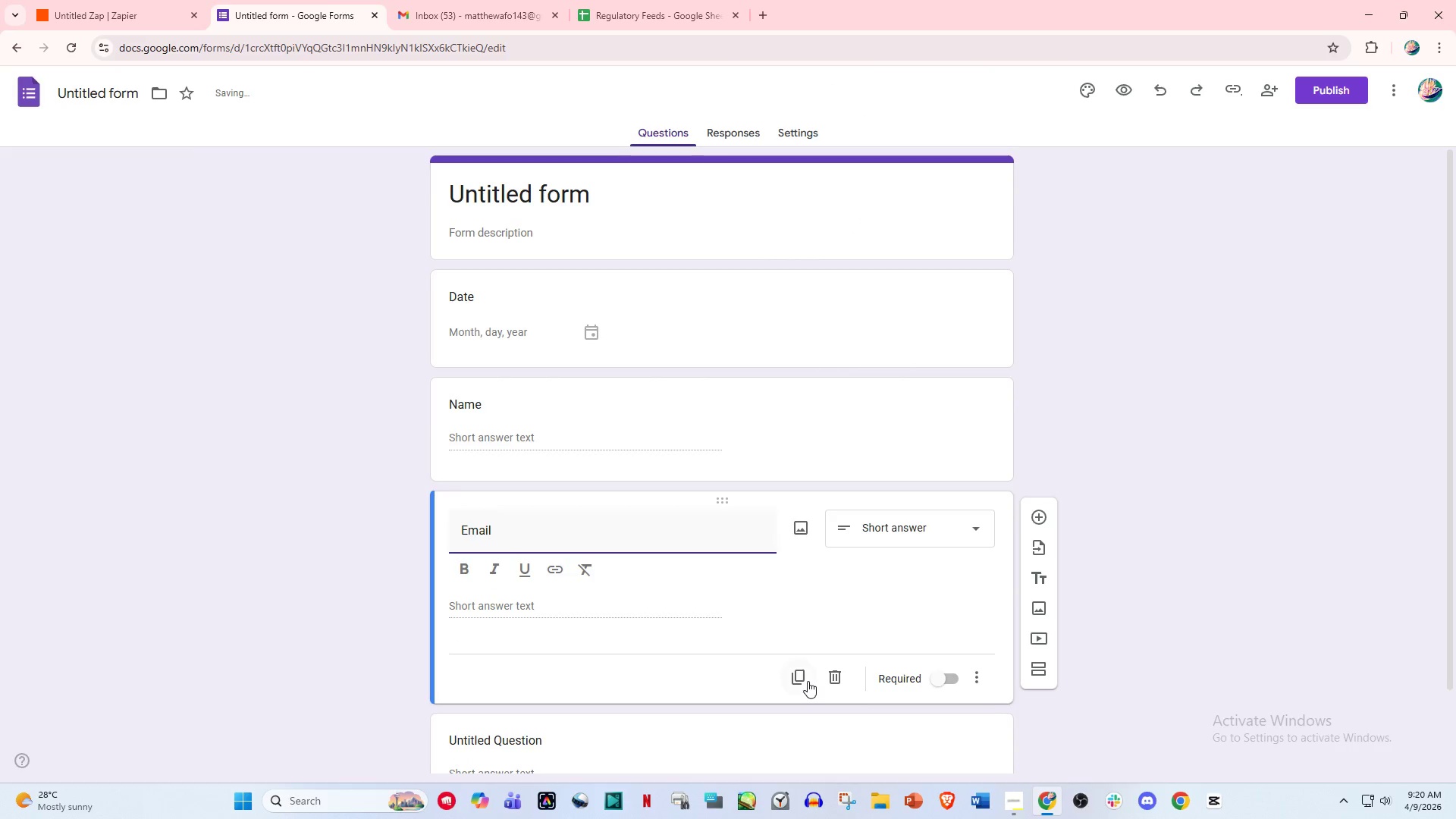 
left_click([800, 686])
 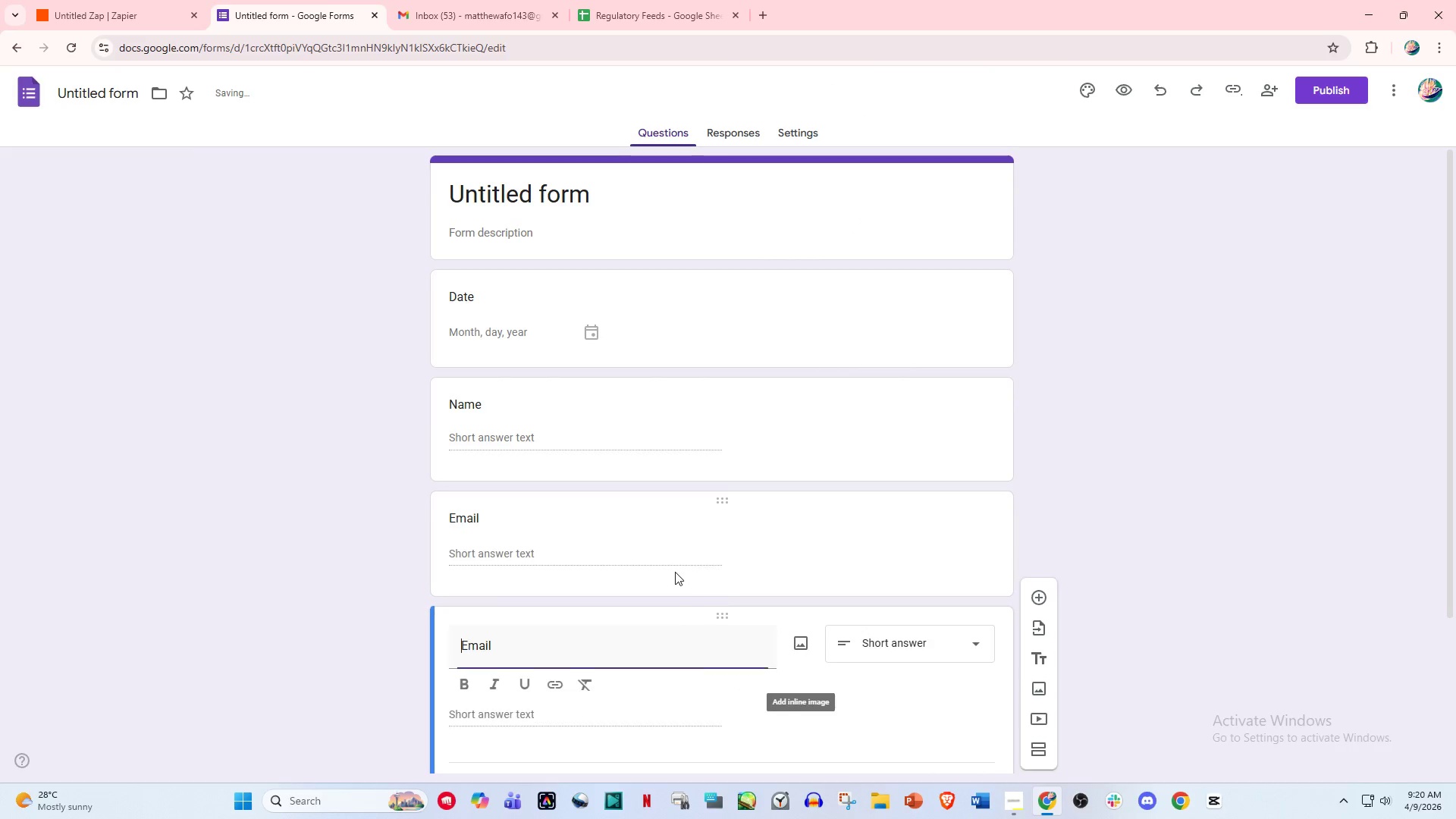 
scroll: coordinate [675, 572], scroll_direction: down, amount: 3.0
 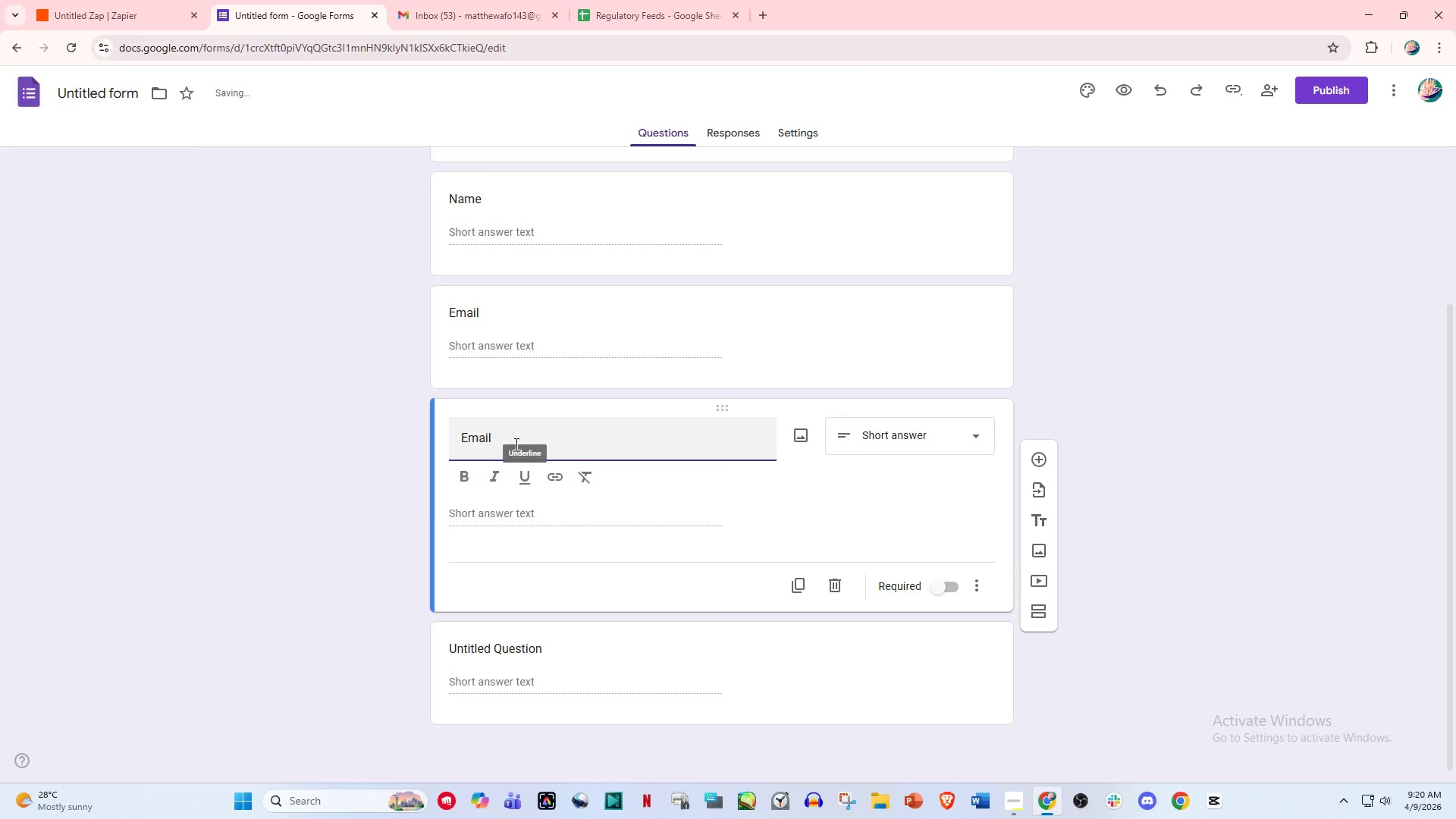 
left_click_drag(start_coordinate=[513, 428], to_coordinate=[420, 419])
 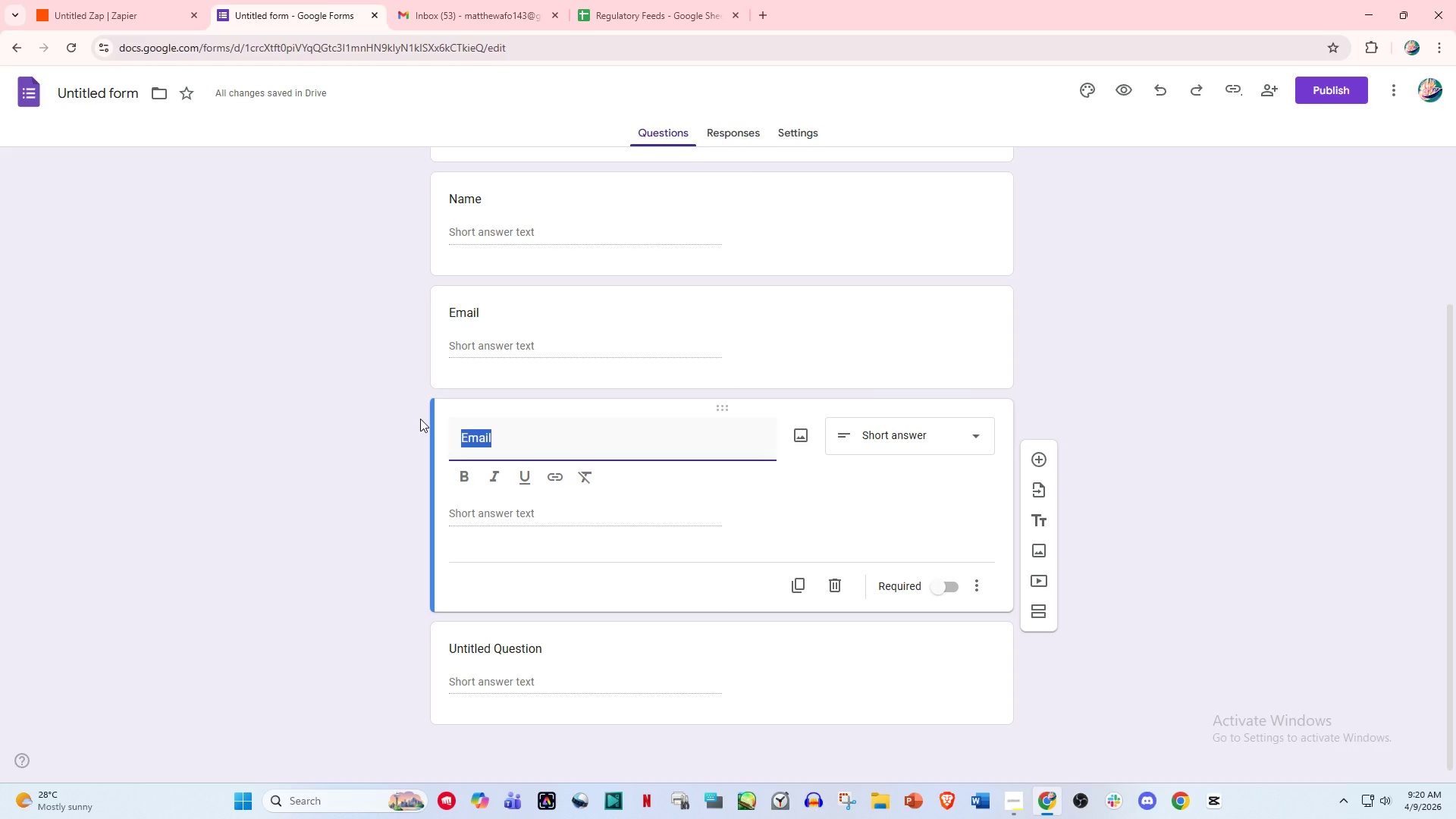 
type(Phone)
 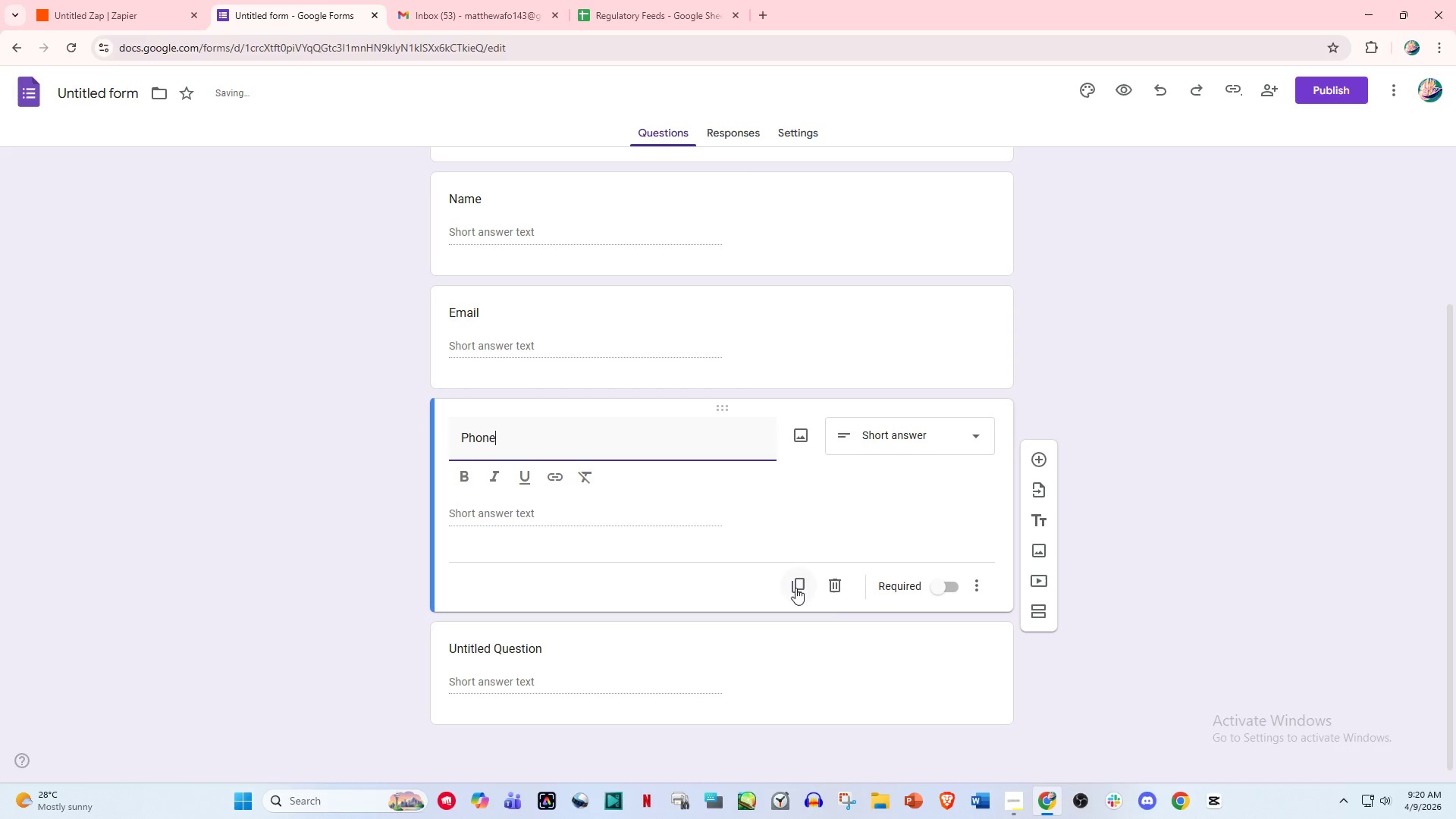 
left_click([795, 588])
 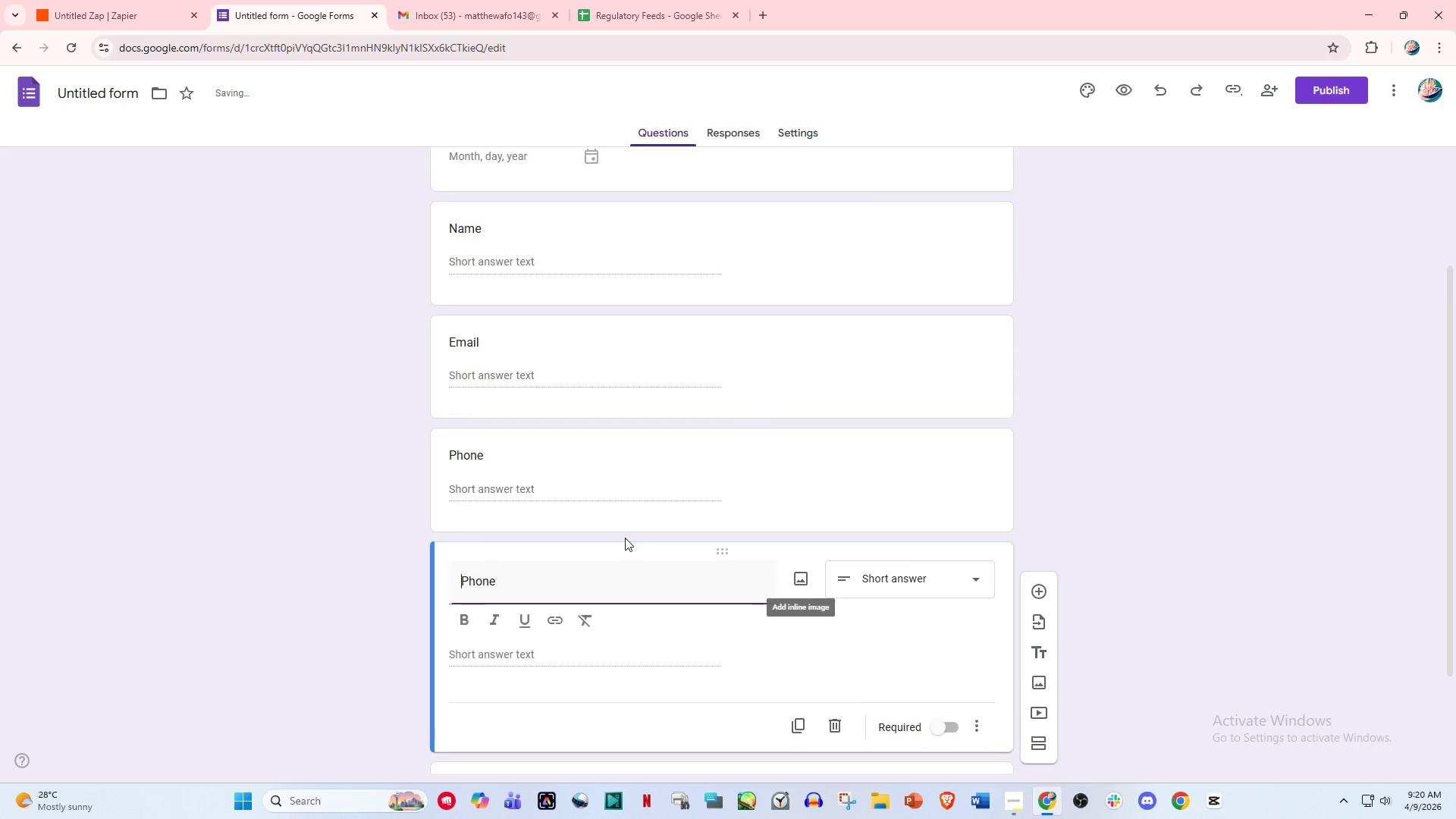 
scroll: coordinate [625, 538], scroll_direction: down, amount: 2.0
 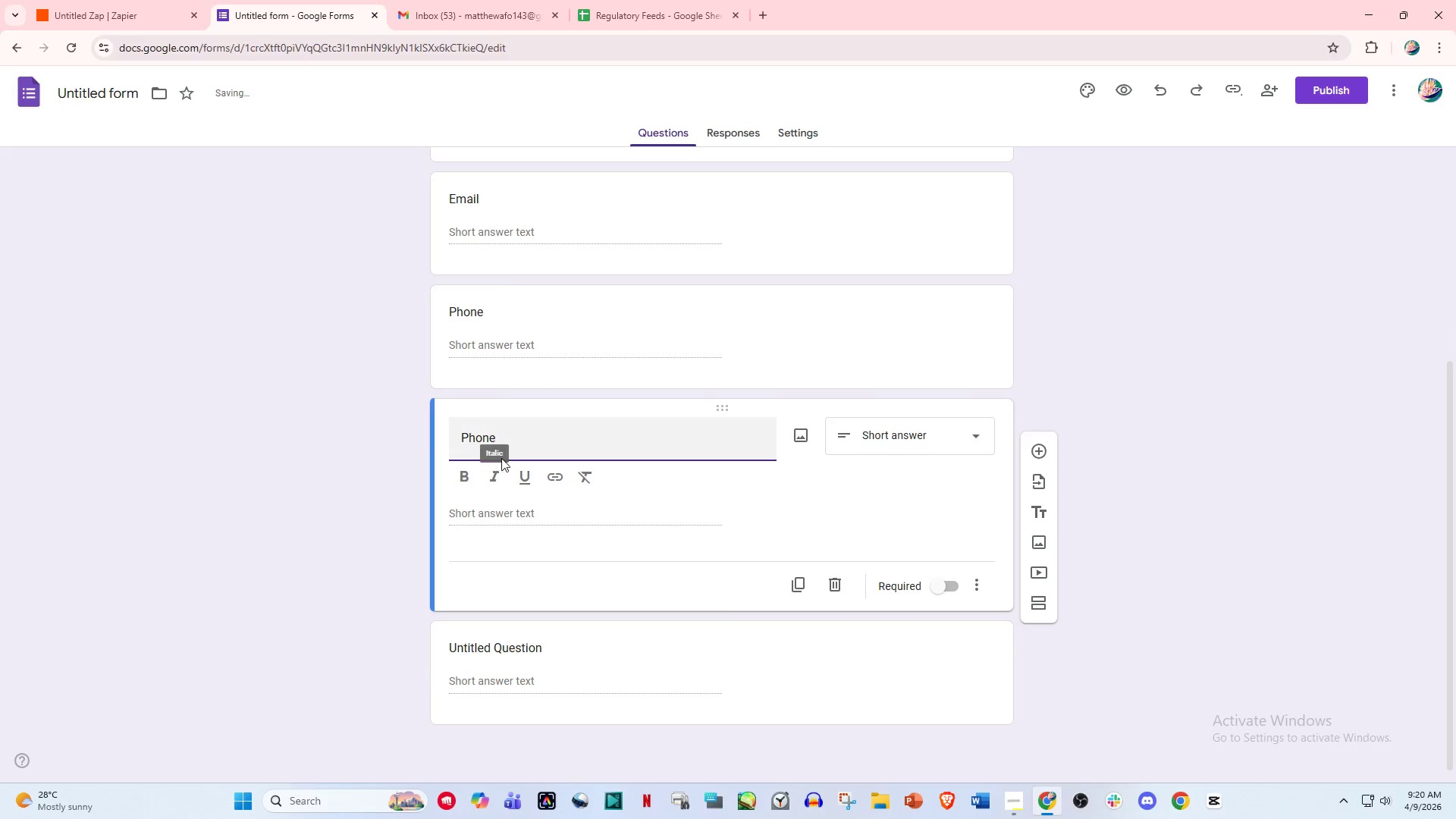 
left_click_drag(start_coordinate=[514, 438], to_coordinate=[408, 435])
 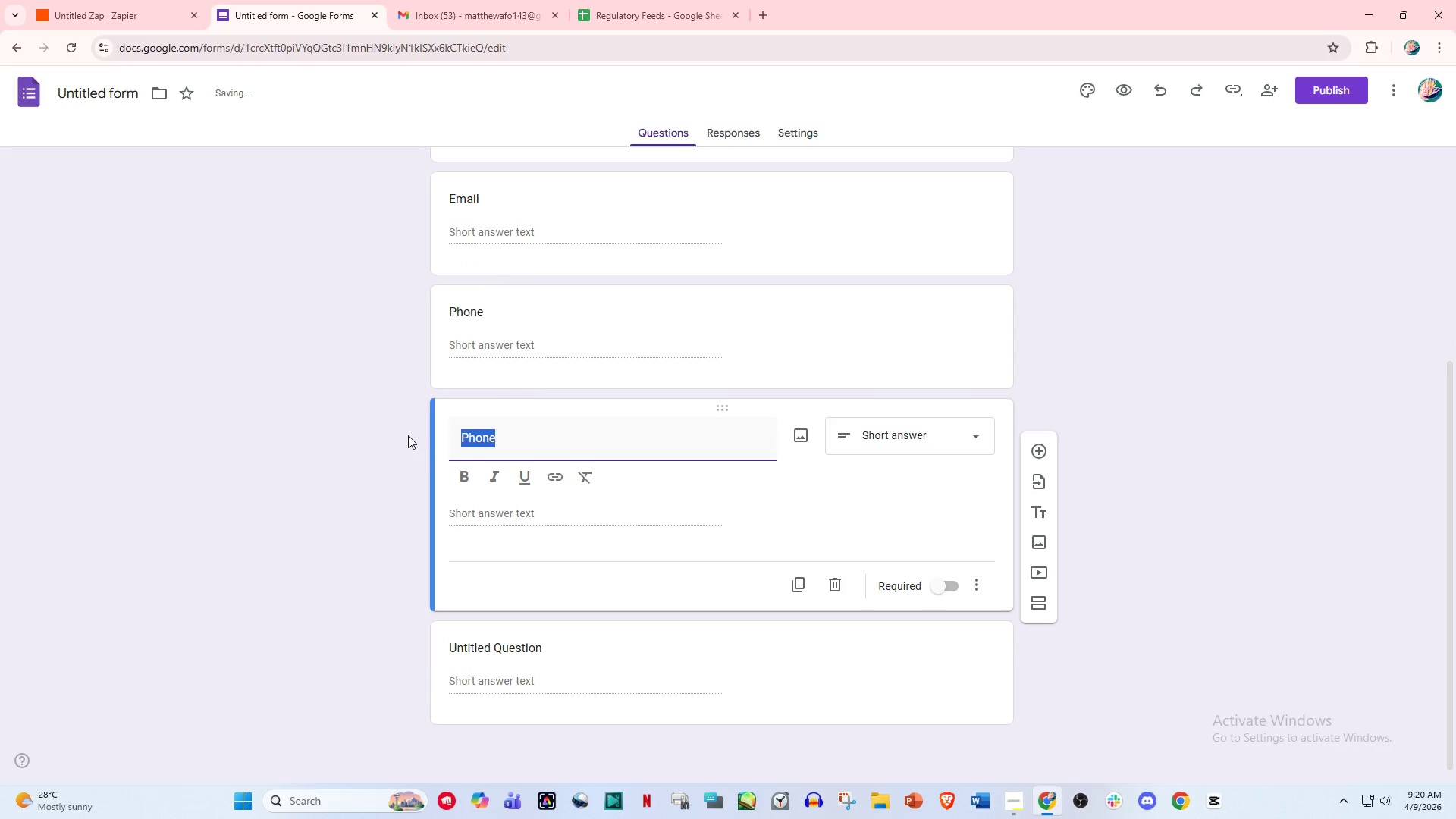 
type(Budget)
 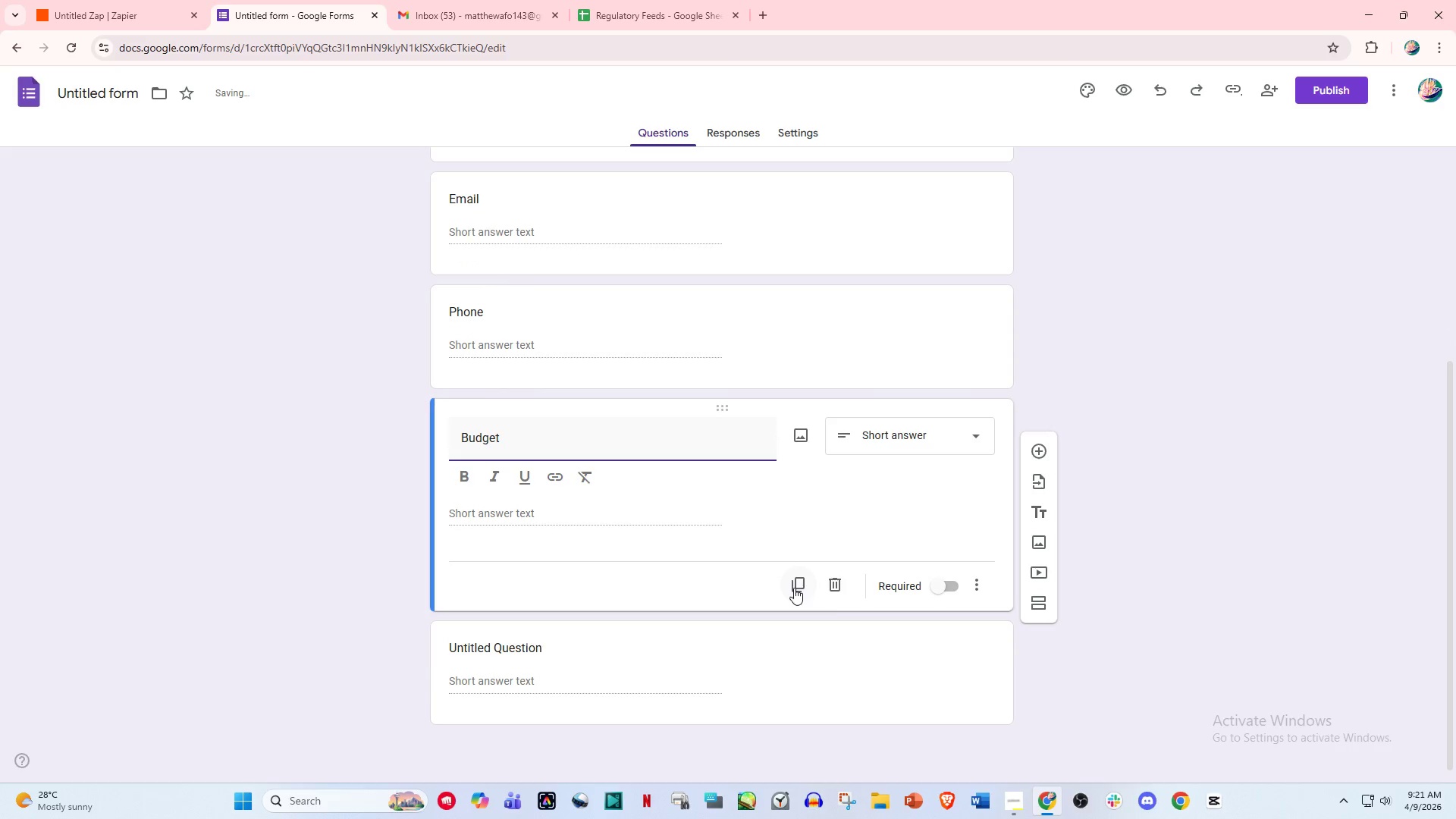 
left_click([794, 588])
 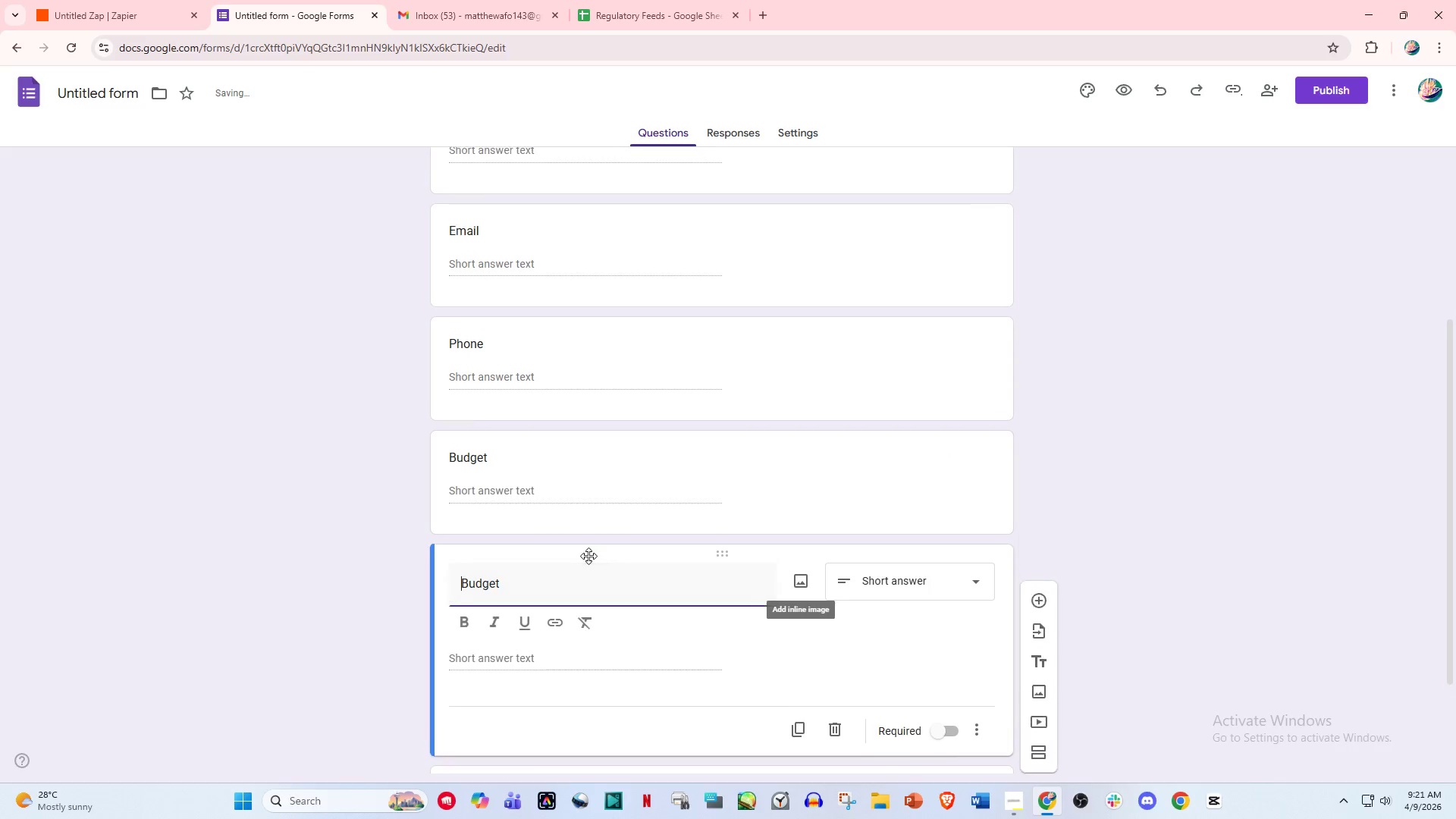 
scroll: coordinate [588, 556], scroll_direction: down, amount: 3.0
 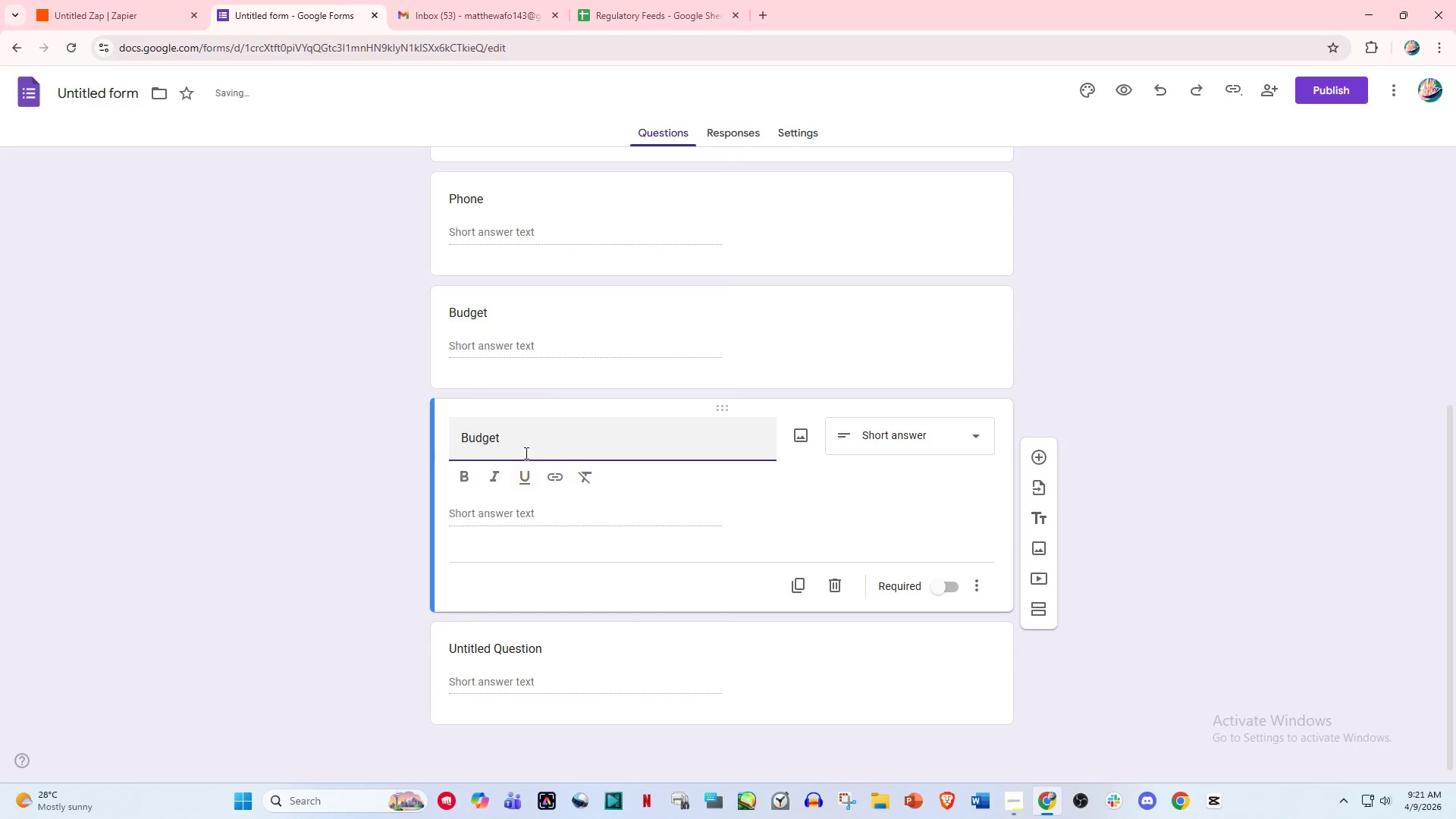 
left_click_drag(start_coordinate=[535, 437], to_coordinate=[366, 428])
 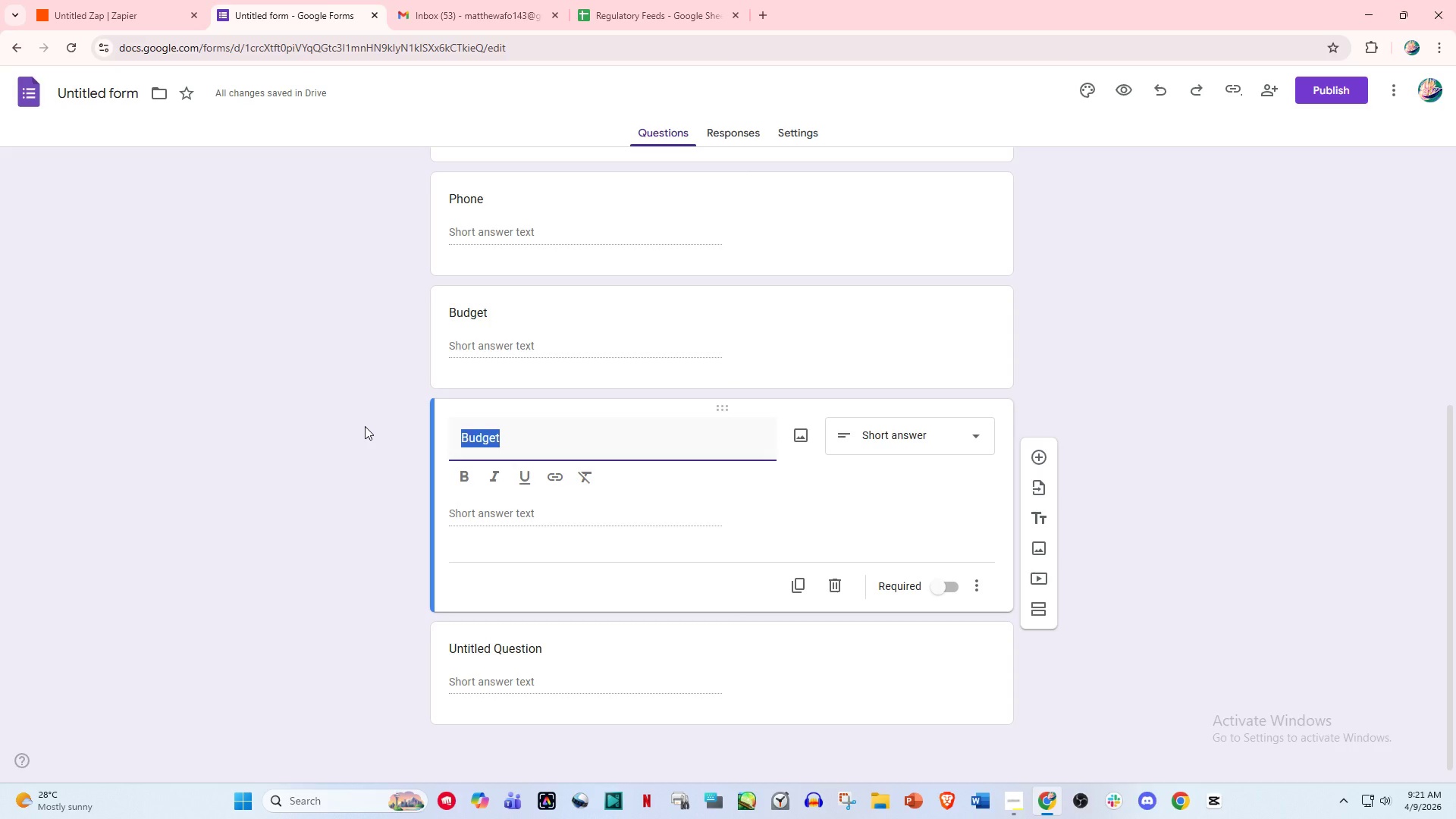 
type(Preference)
 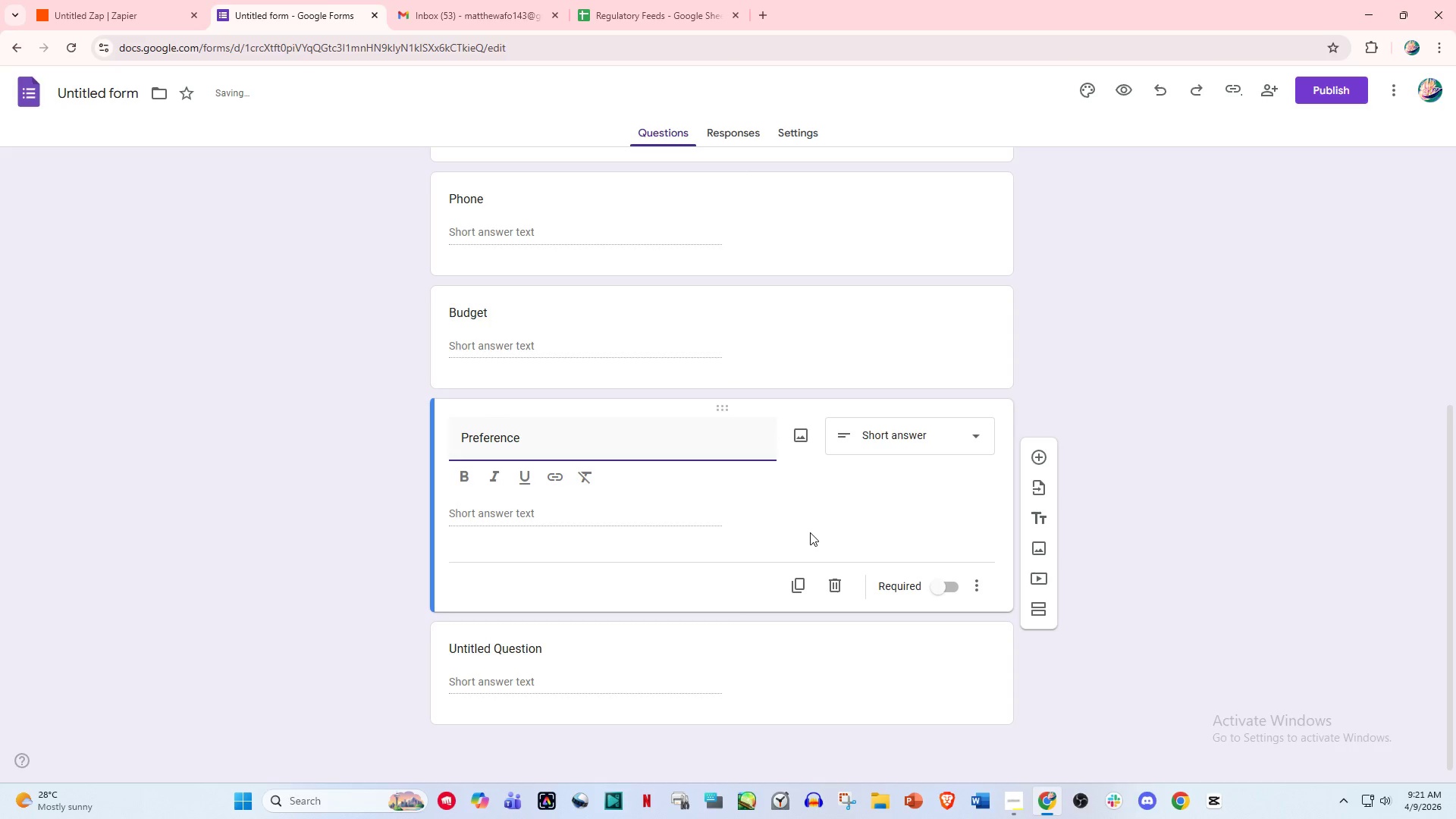 
left_click([795, 583])
 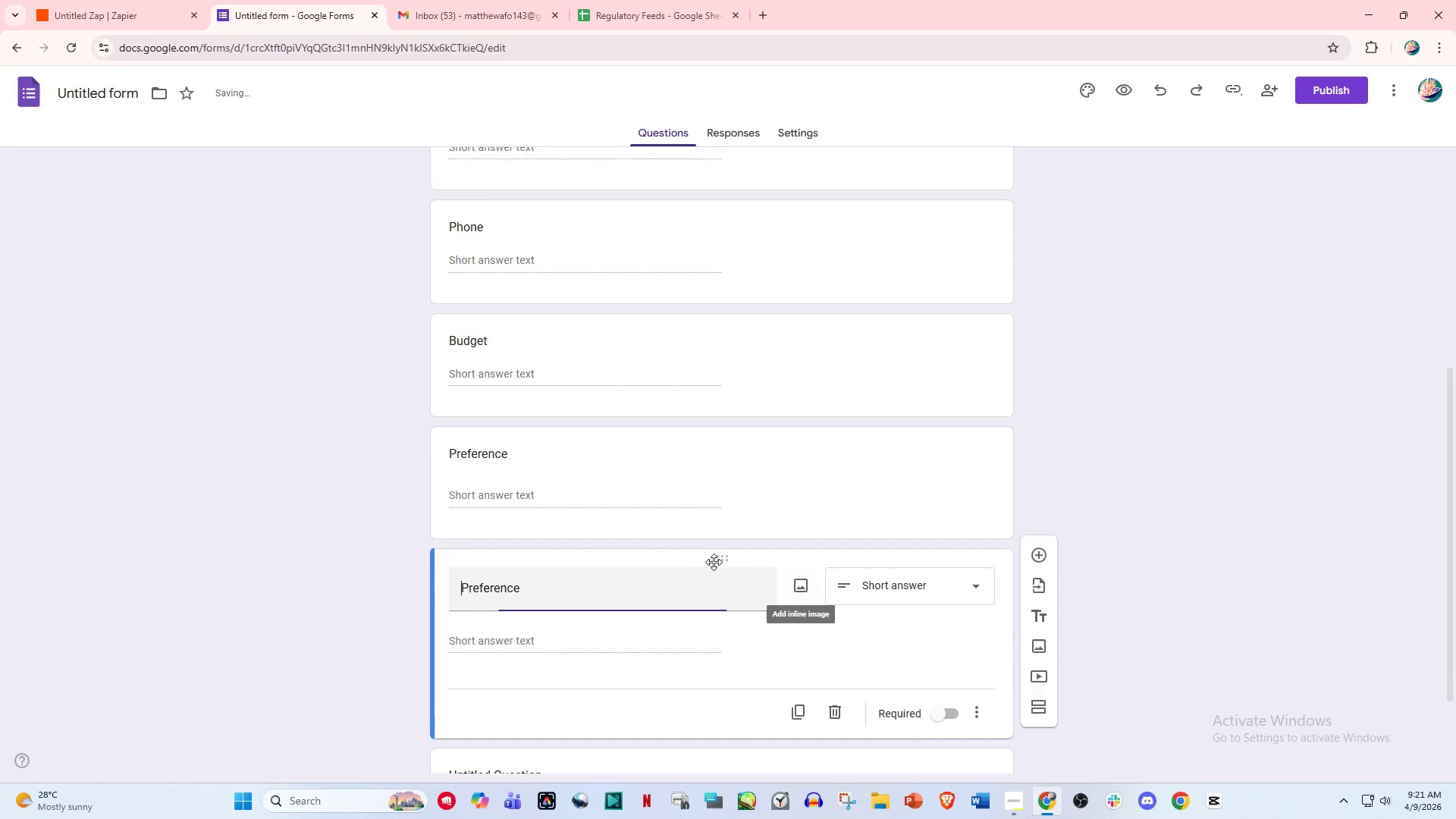 
scroll: coordinate [711, 562], scroll_direction: down, amount: 3.0
 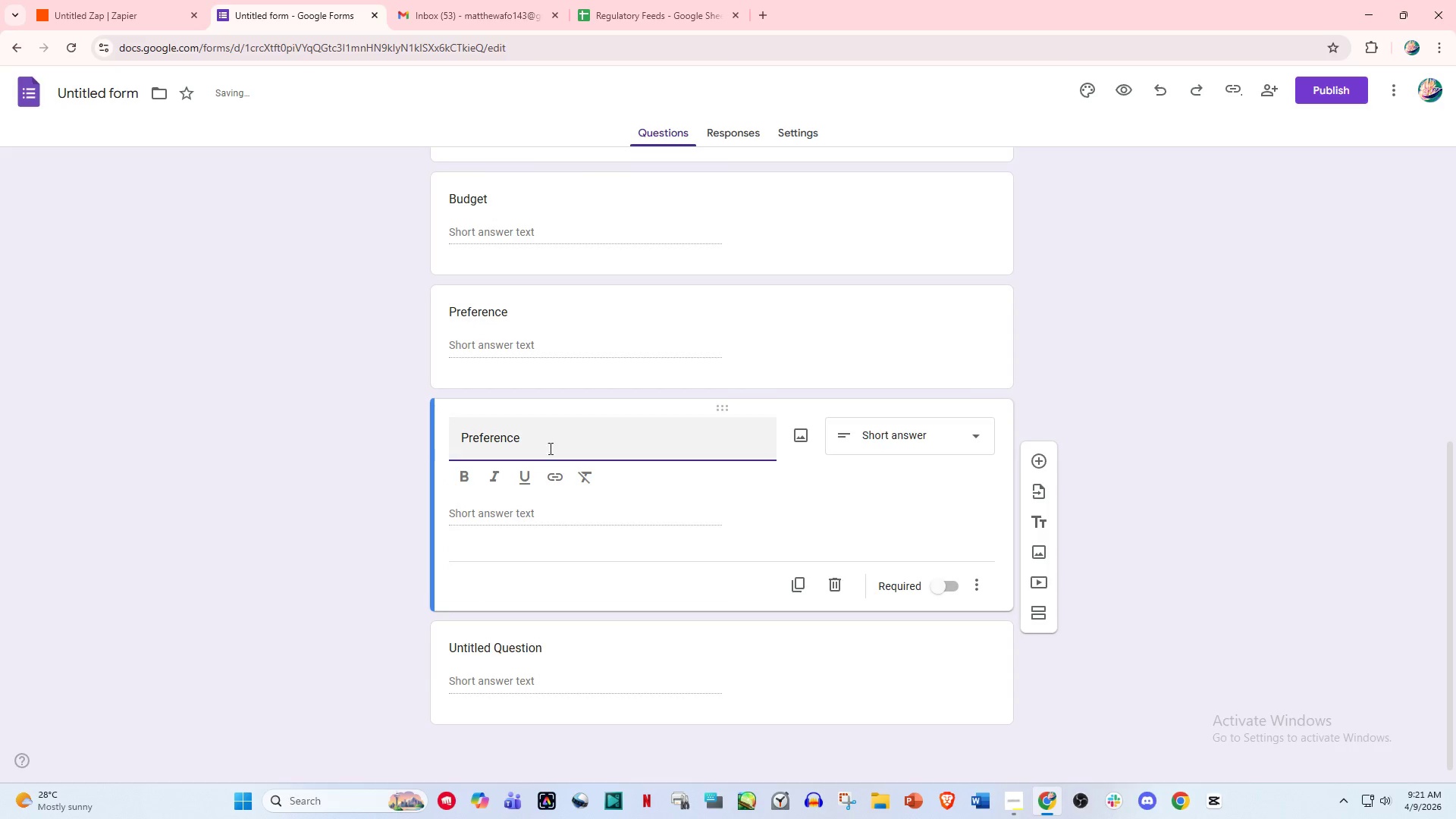 
left_click_drag(start_coordinate=[549, 439], to_coordinate=[337, 408])
 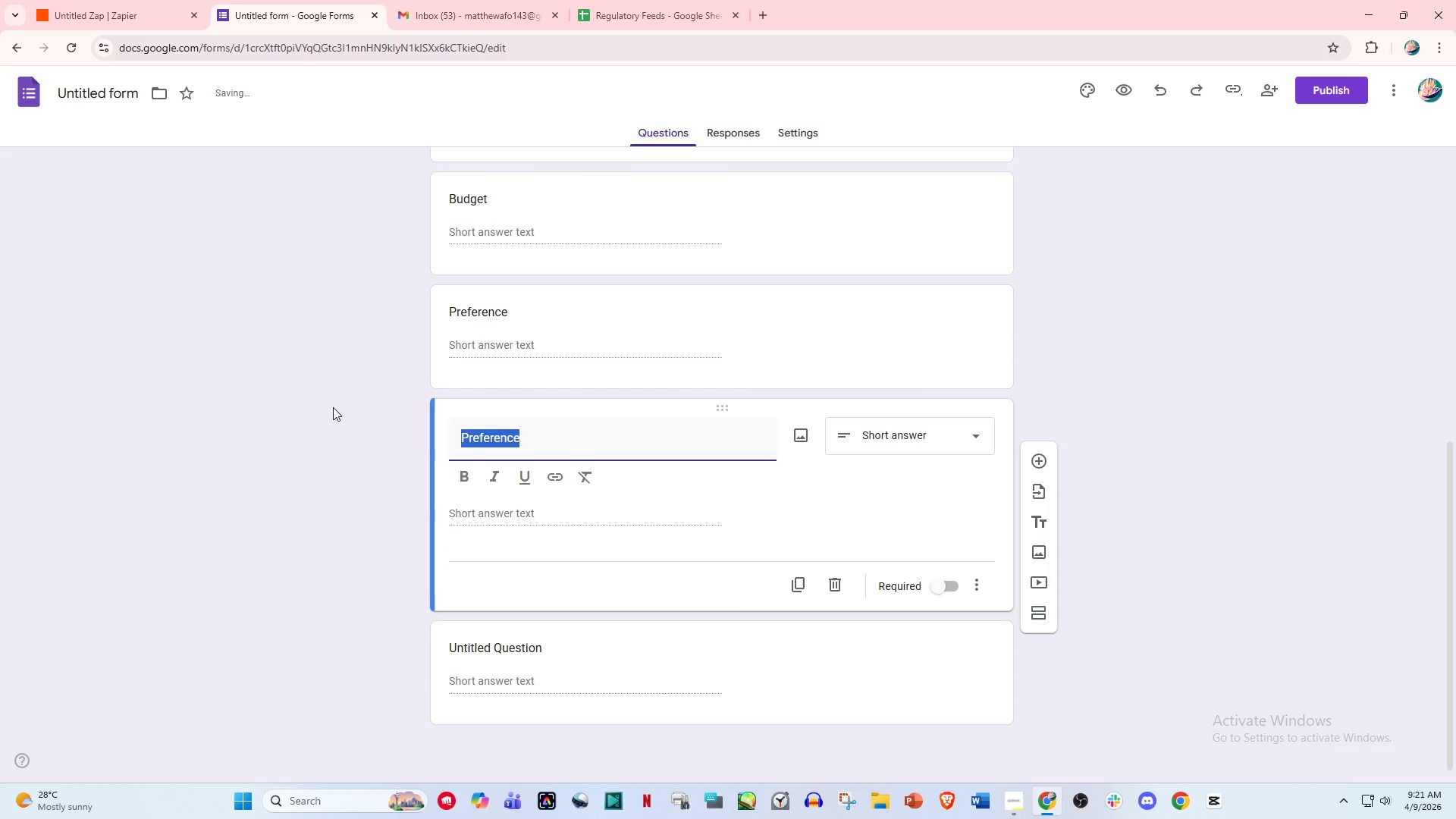 
type(Lead Statuis)
key(Backspace)
key(Backspace)
key(Backspace)
type(us)
 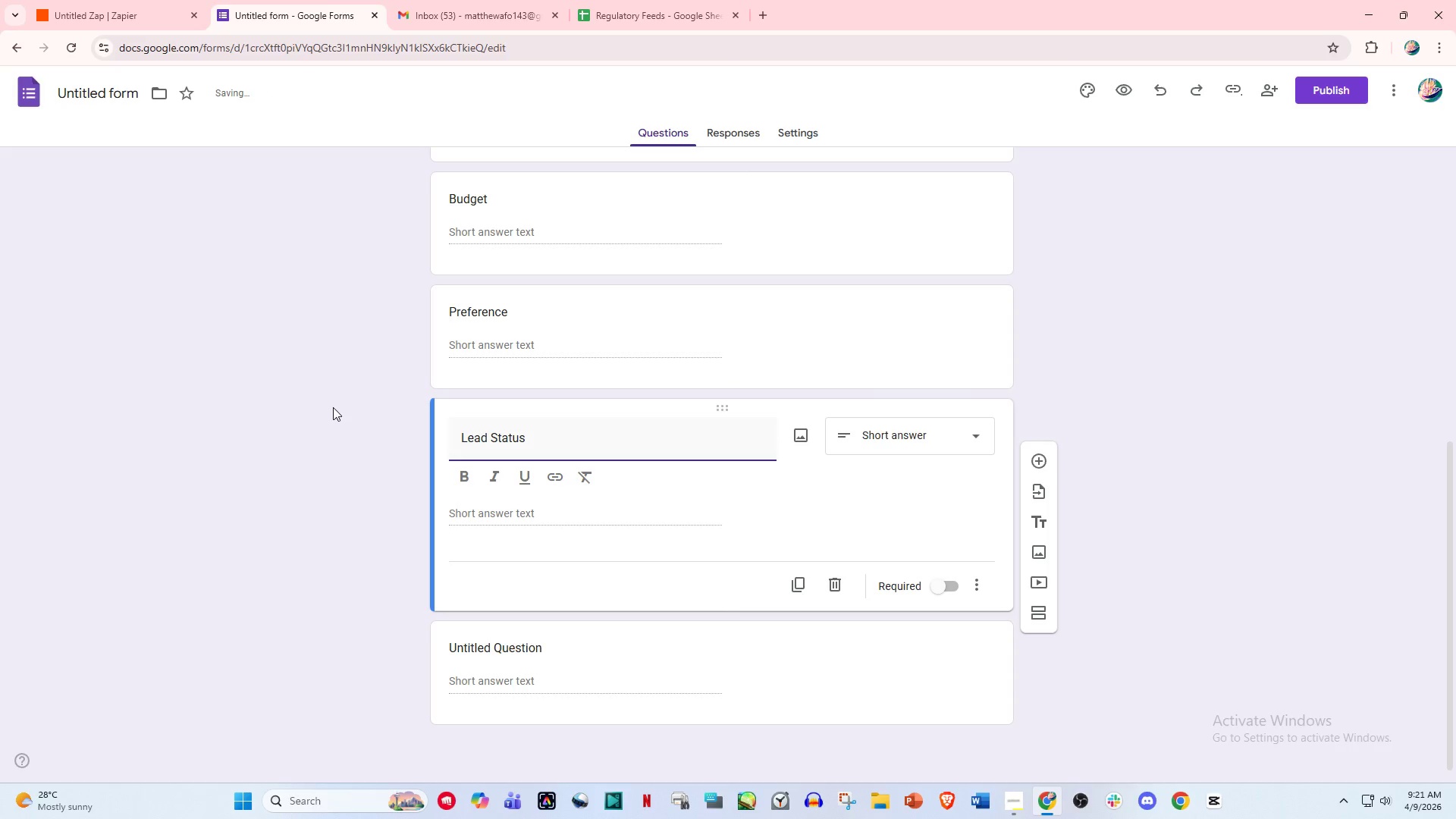 
scroll: coordinate [535, 536], scroll_direction: down, amount: 2.0
 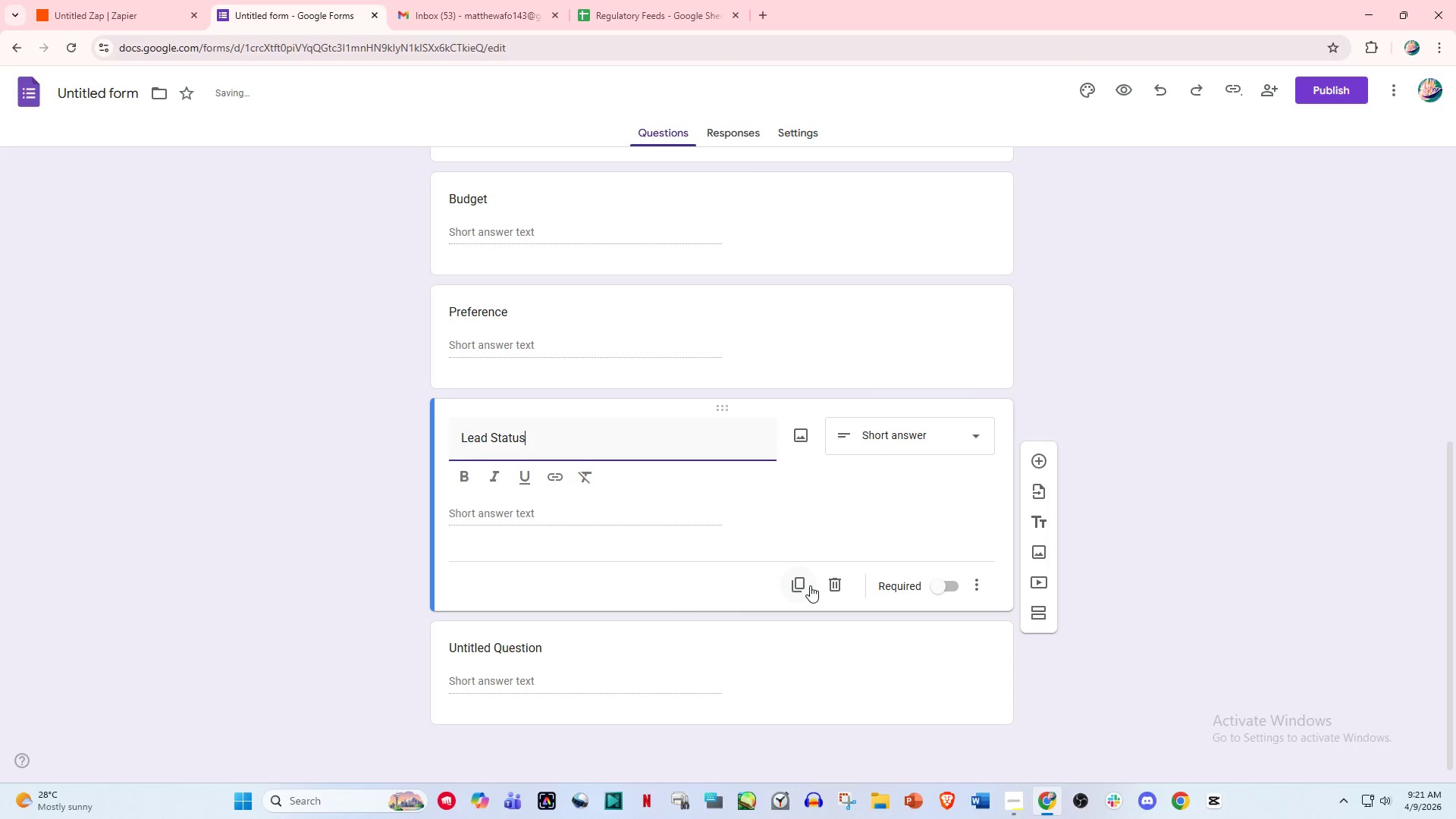 
left_click([806, 585])
 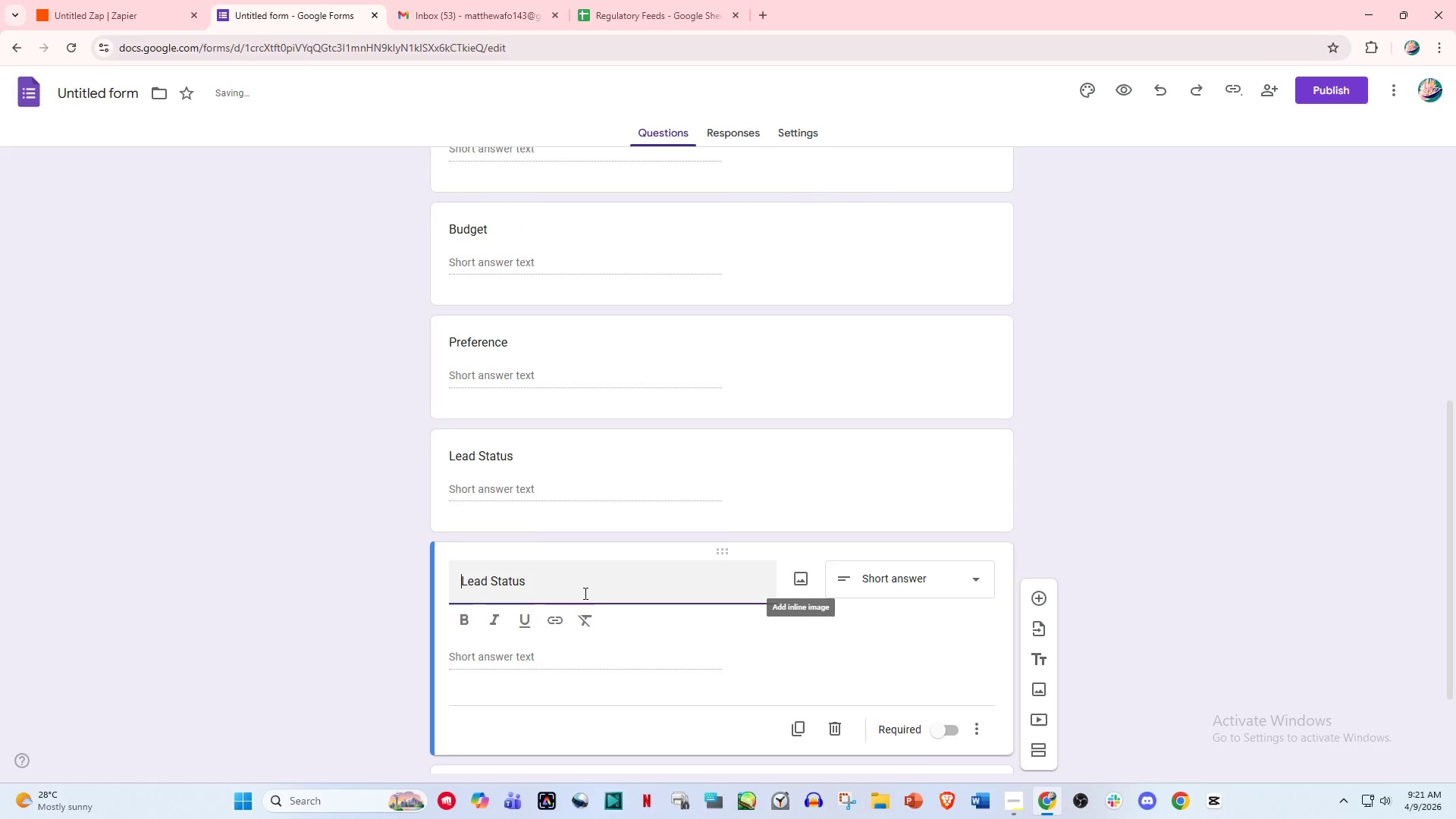 
left_click_drag(start_coordinate=[574, 597], to_coordinate=[400, 590])
 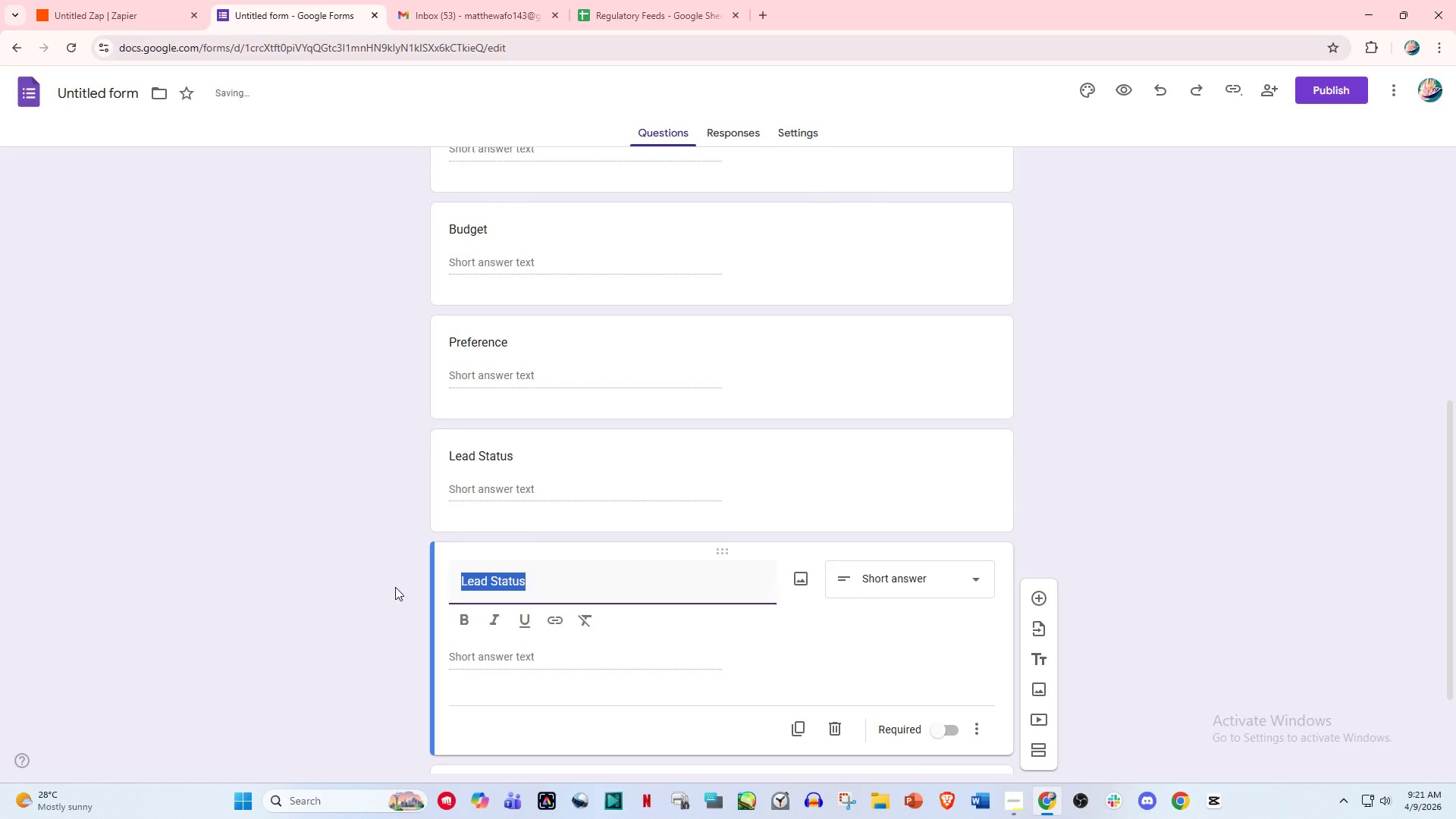 
type(Priority)
 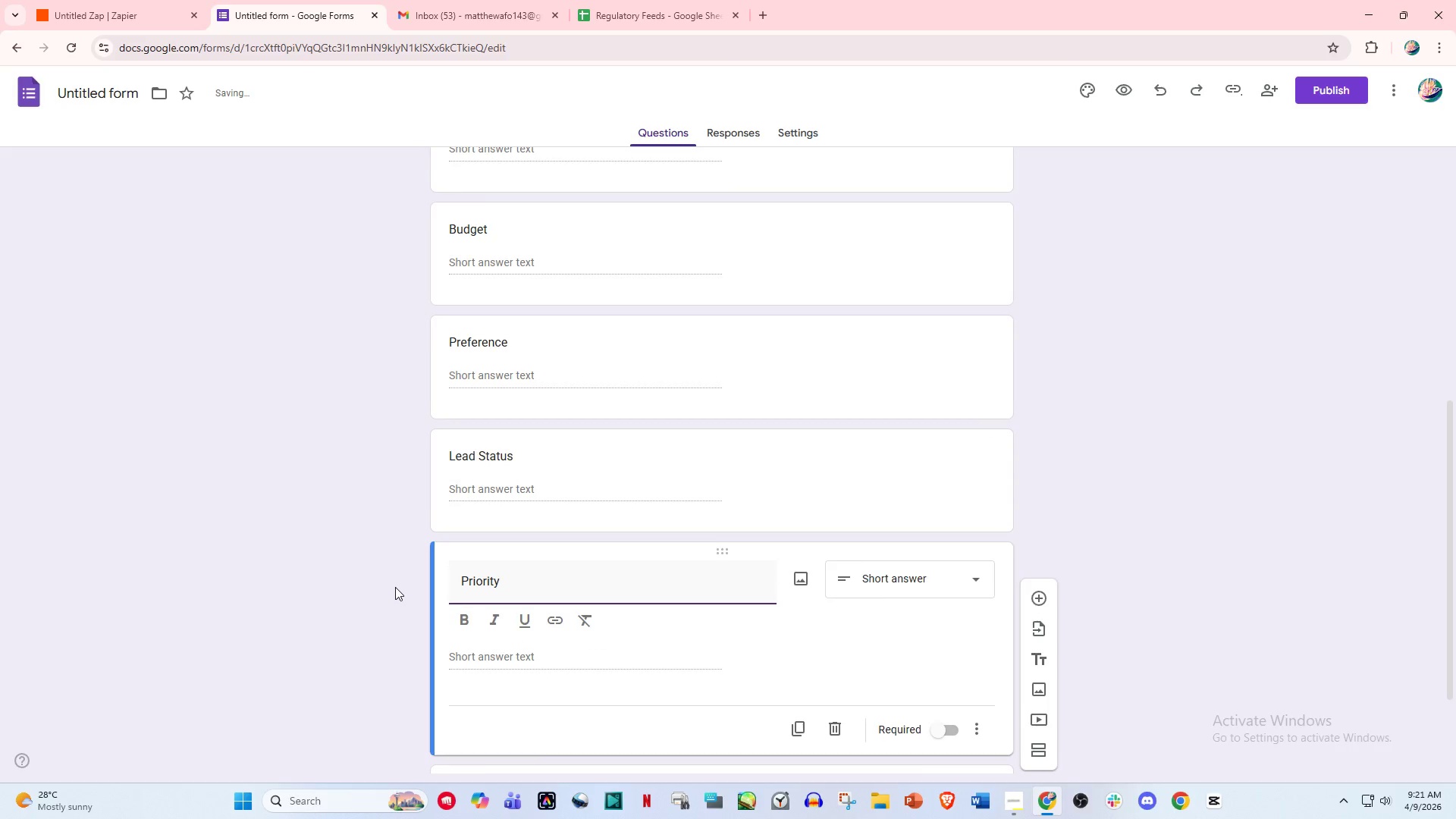 
scroll: coordinate [563, 633], scroll_direction: down, amount: 3.0
 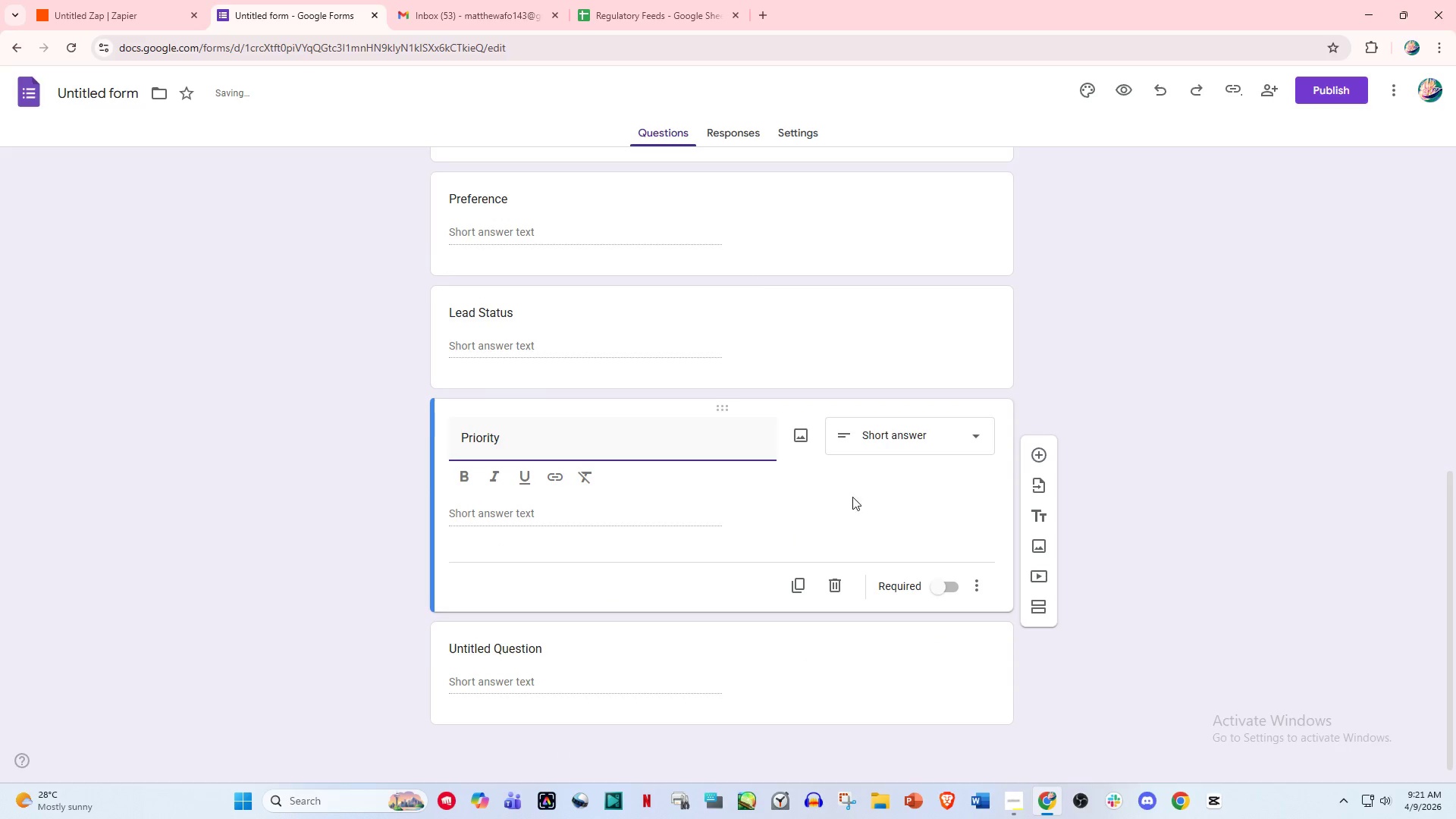 
left_click([905, 439])
 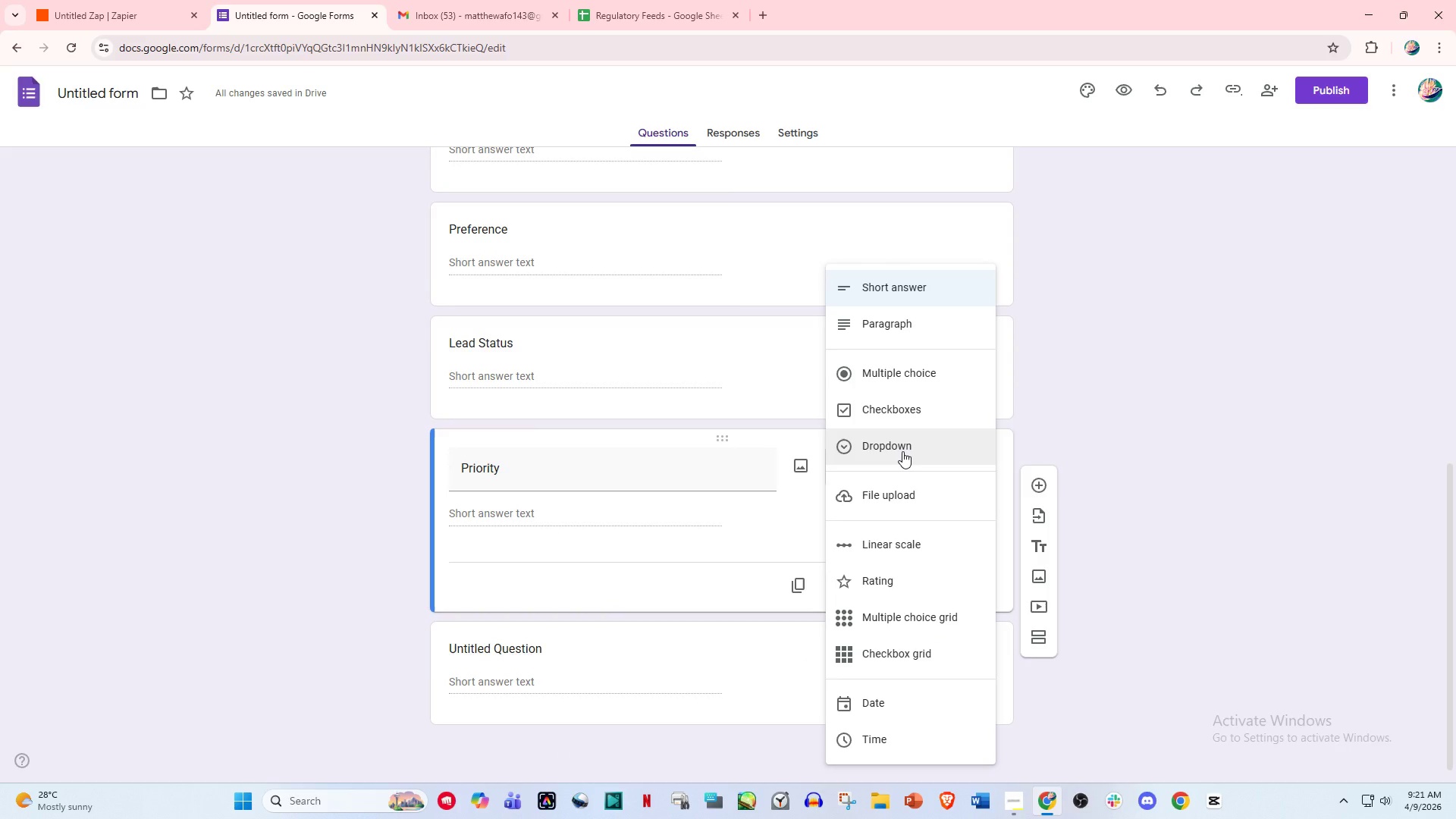 
left_click([902, 450])
 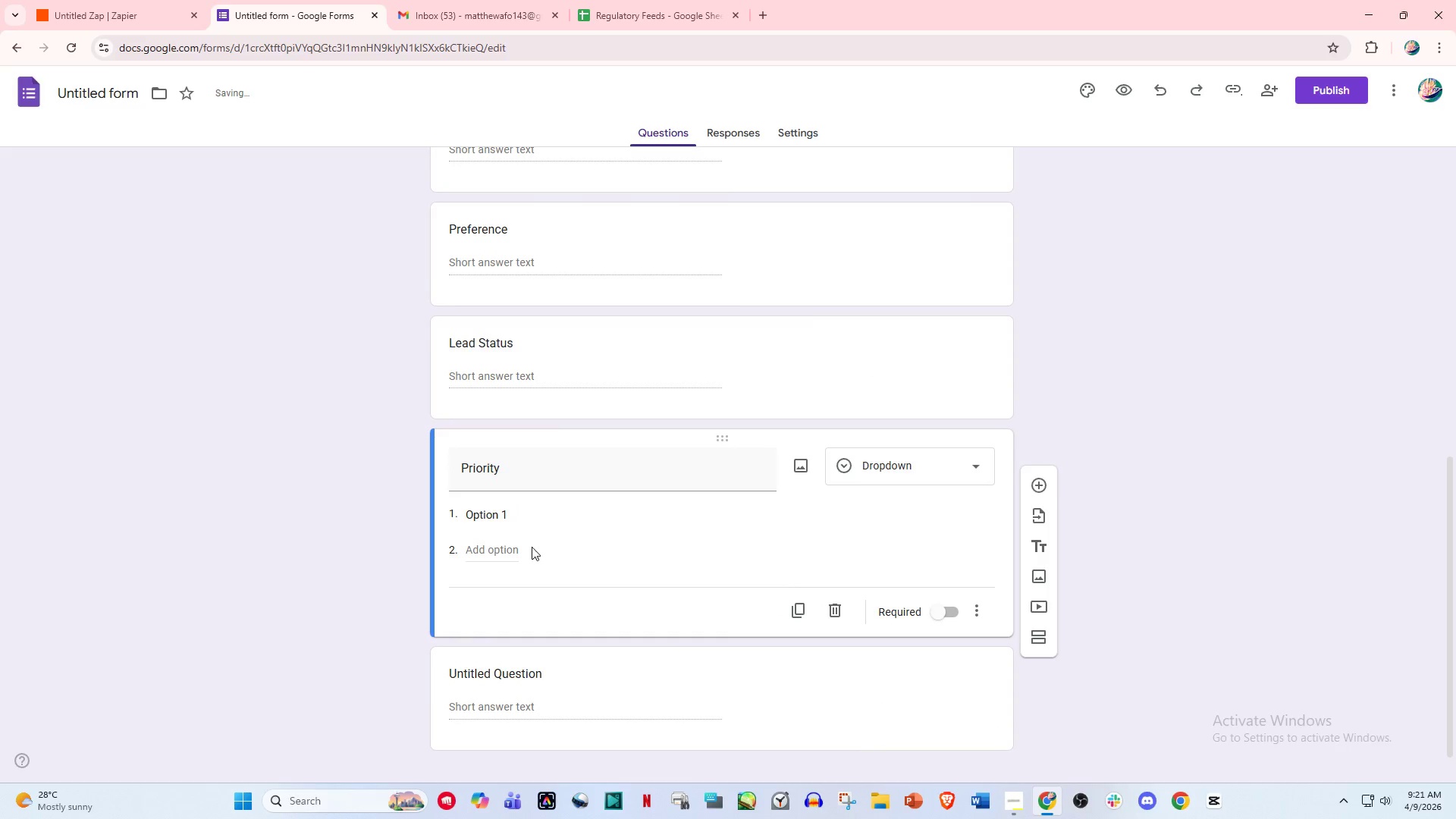 
left_click([532, 499])
 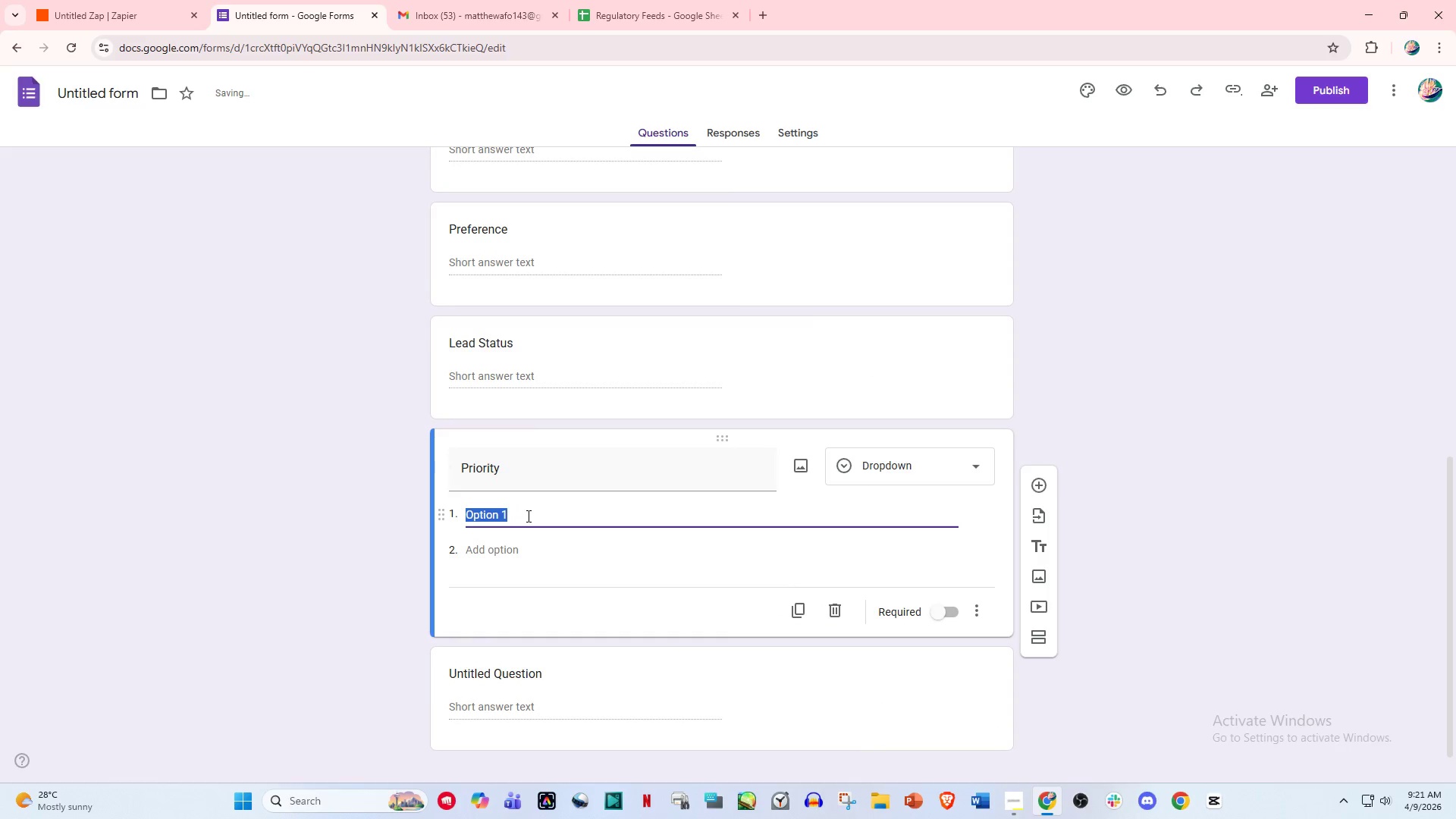 
type(High )
key(Backspace)
 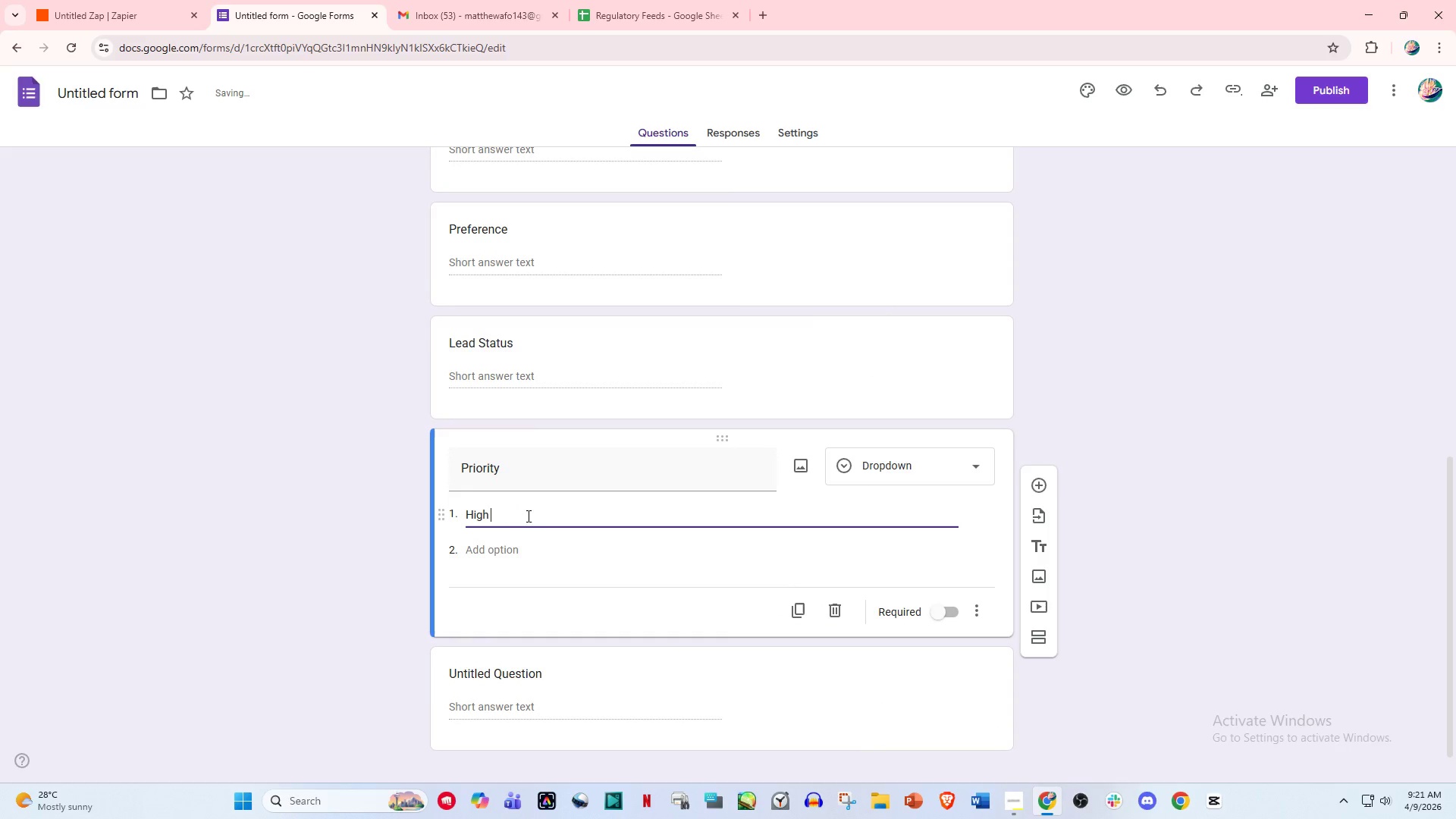 
hold_key(key=S, duration=0.31)
 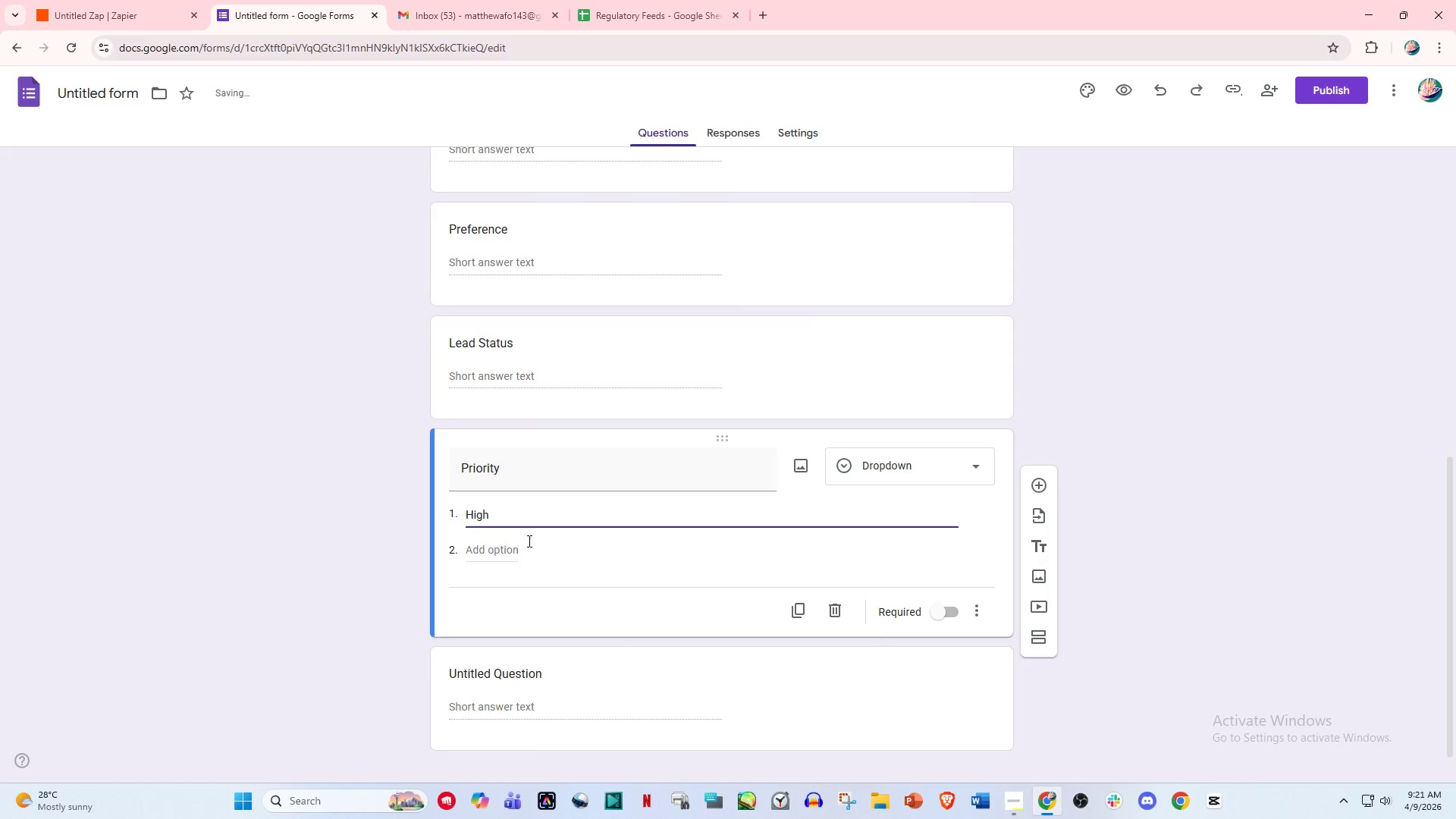 
double_click([509, 576])
 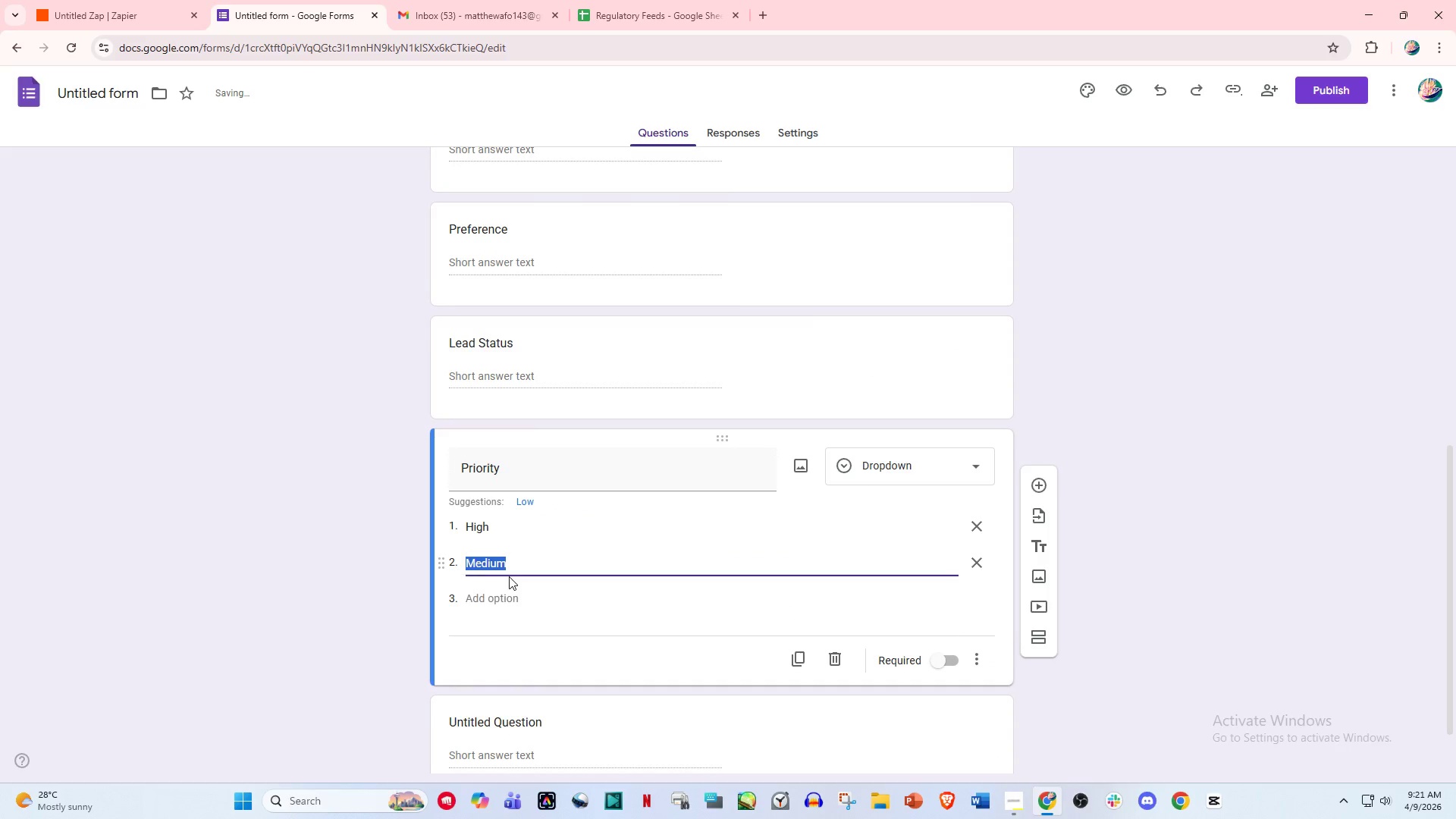 
type(Standard)
 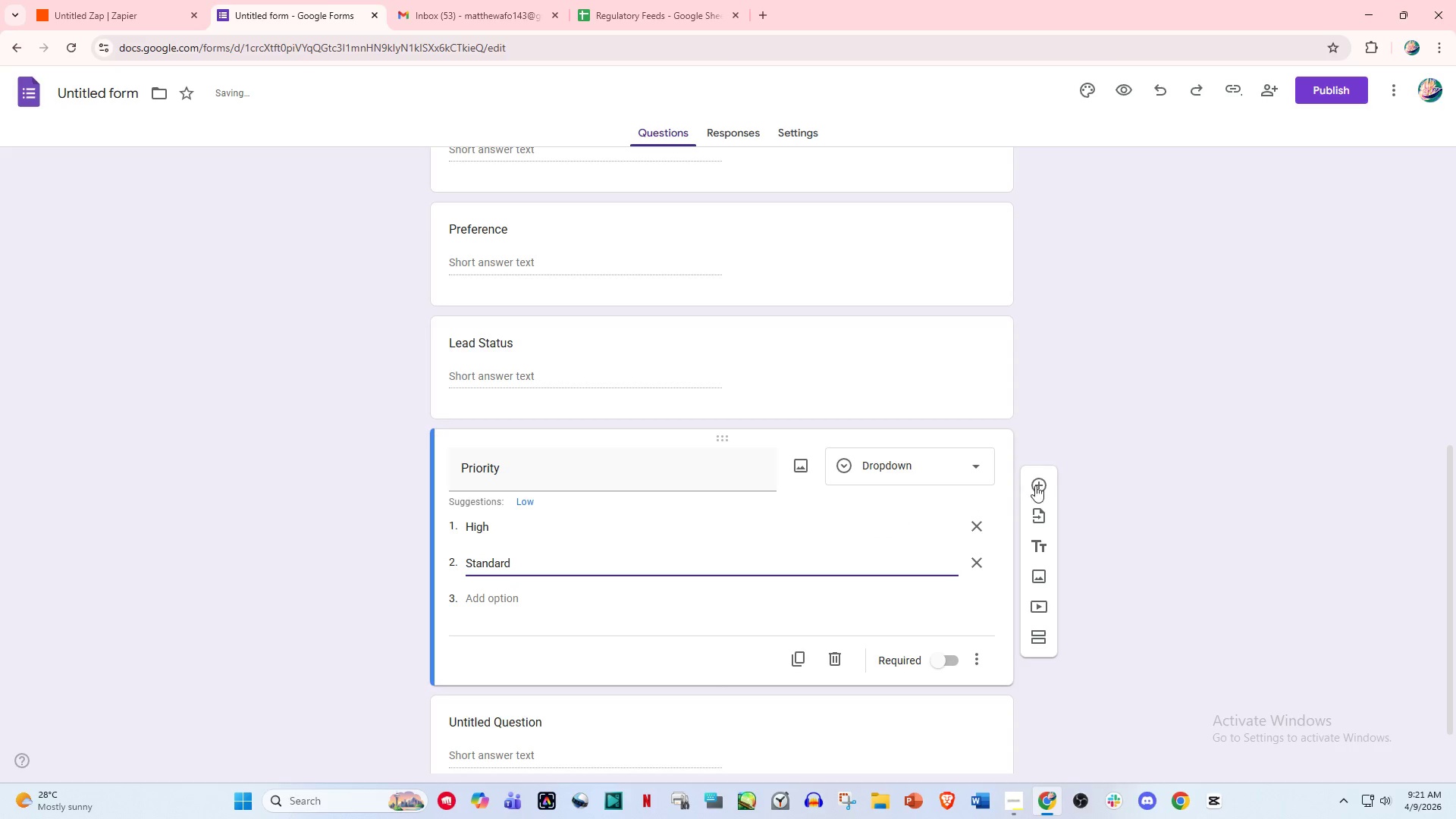 
left_click([1138, 442])
 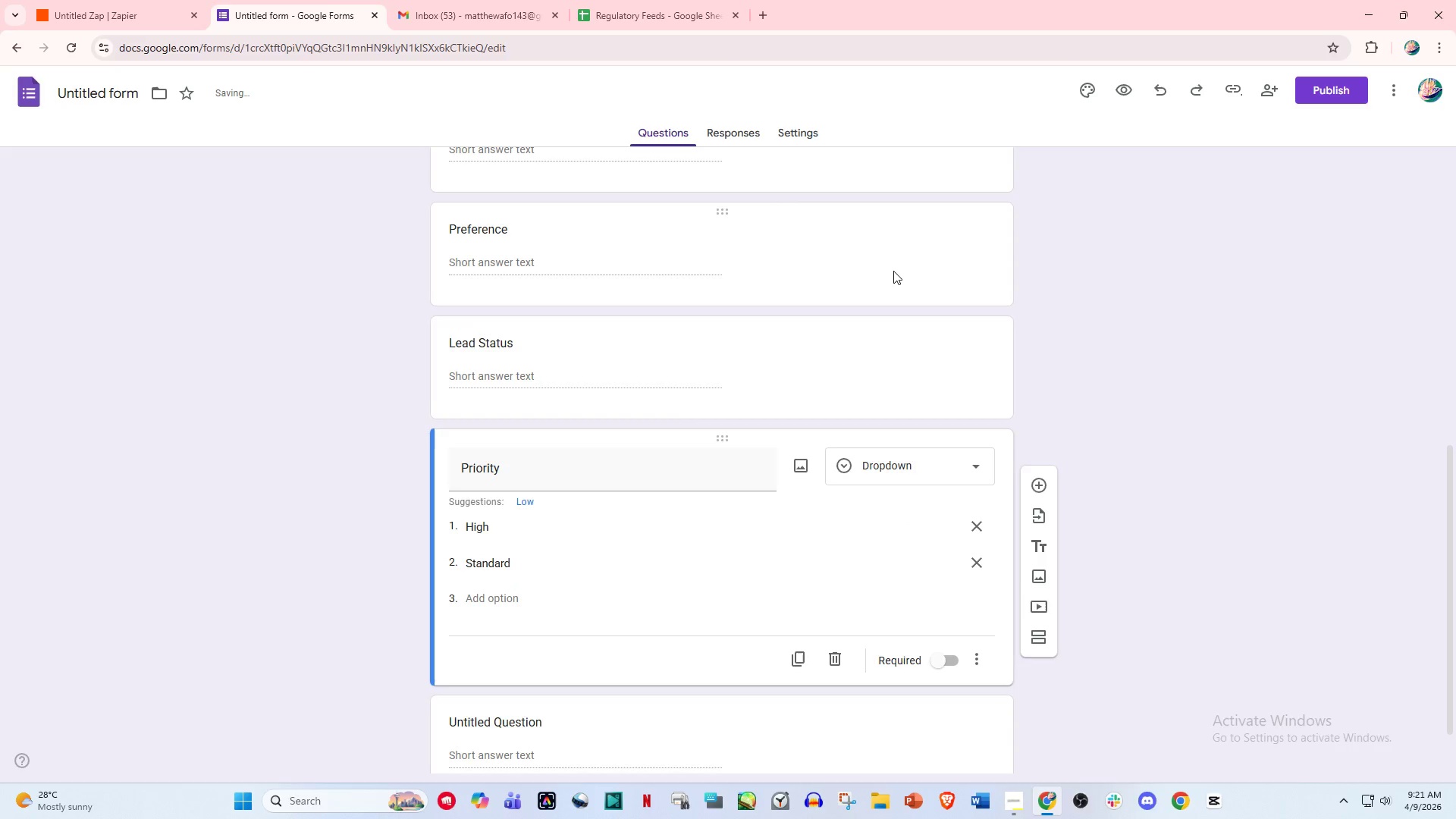 
scroll: coordinate [813, 400], scroll_direction: up, amount: 18.0
 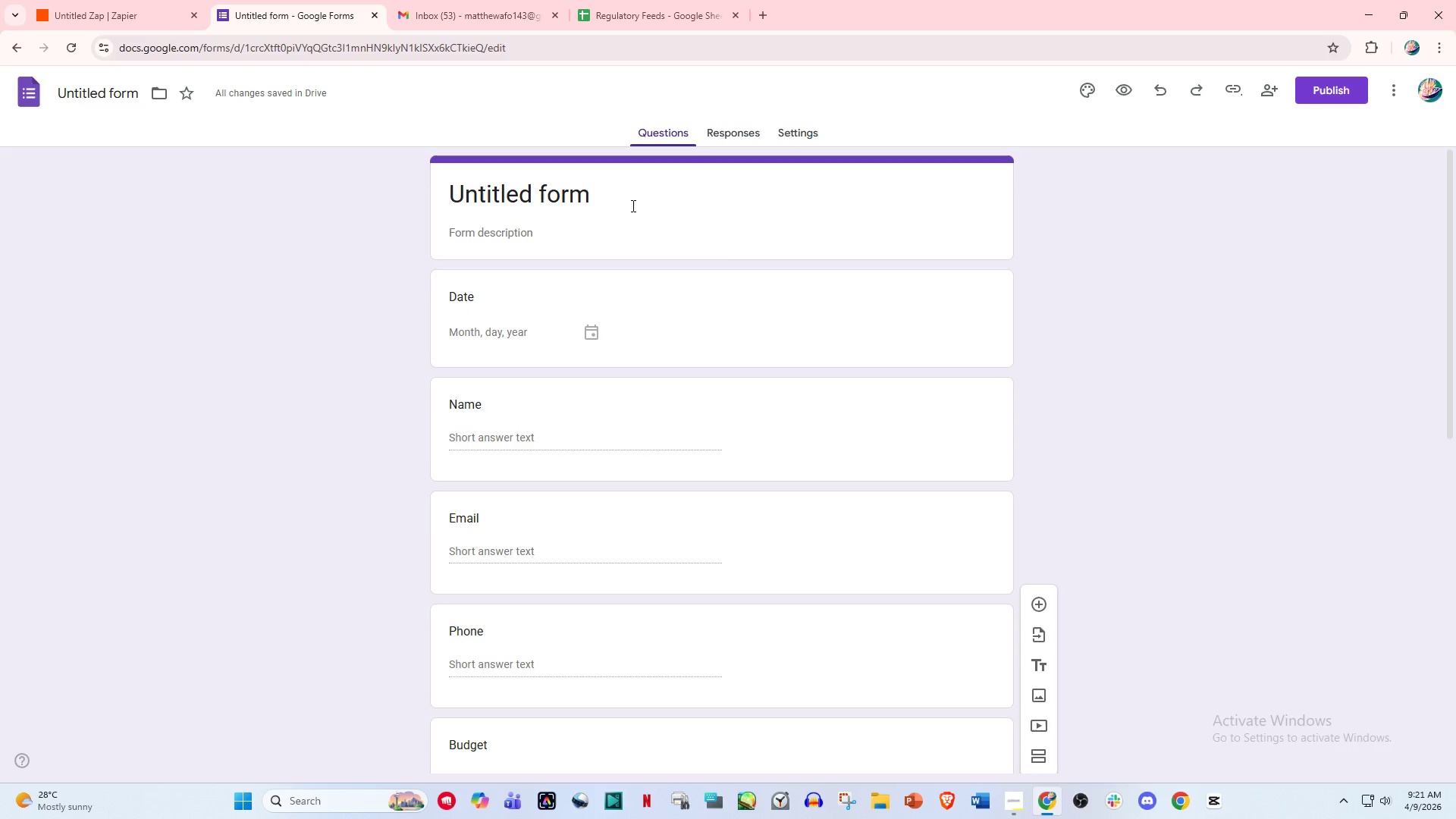 
left_click_drag(start_coordinate=[632, 196], to_coordinate=[324, 201])
 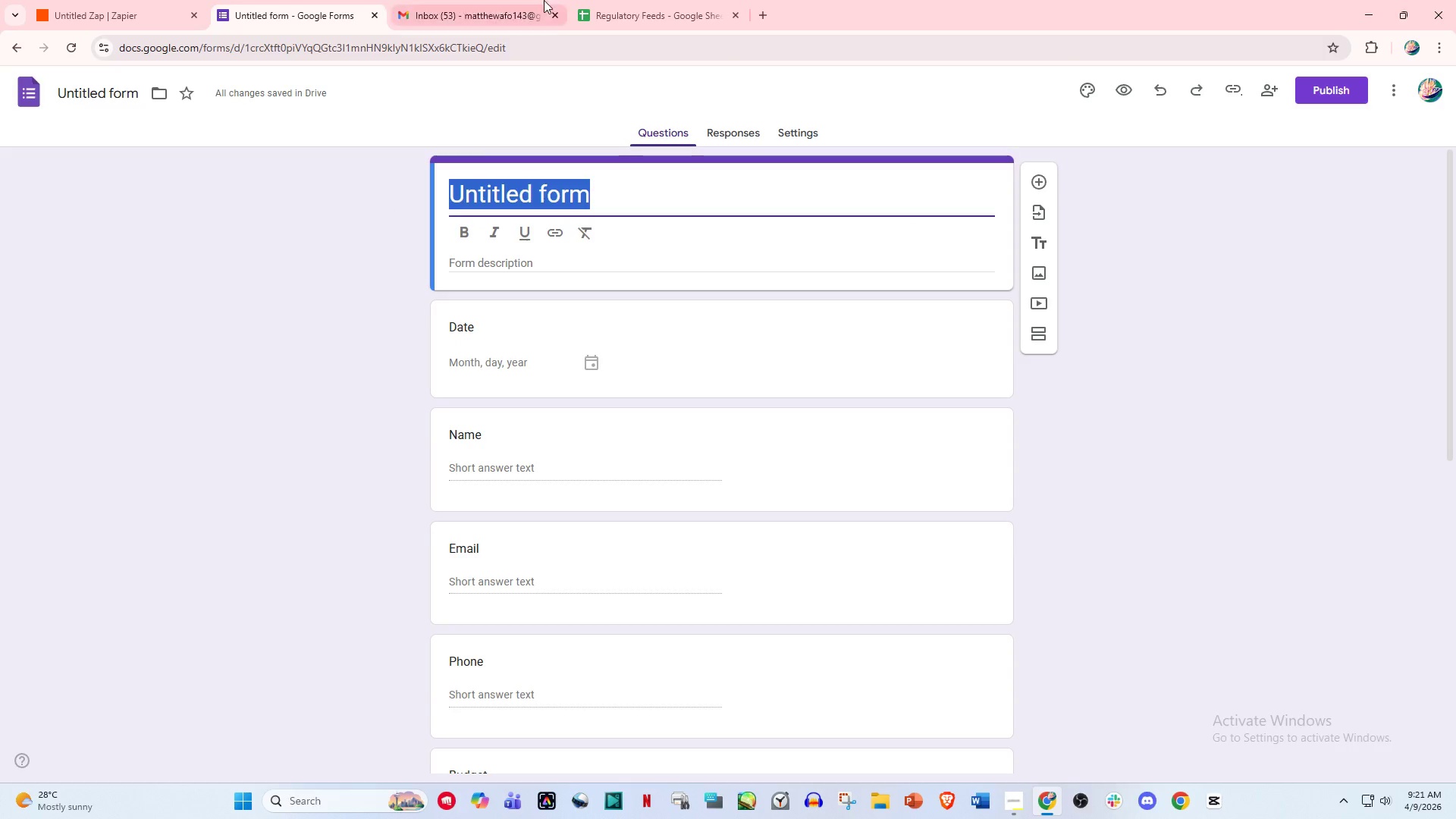 
left_click([611, 0])
 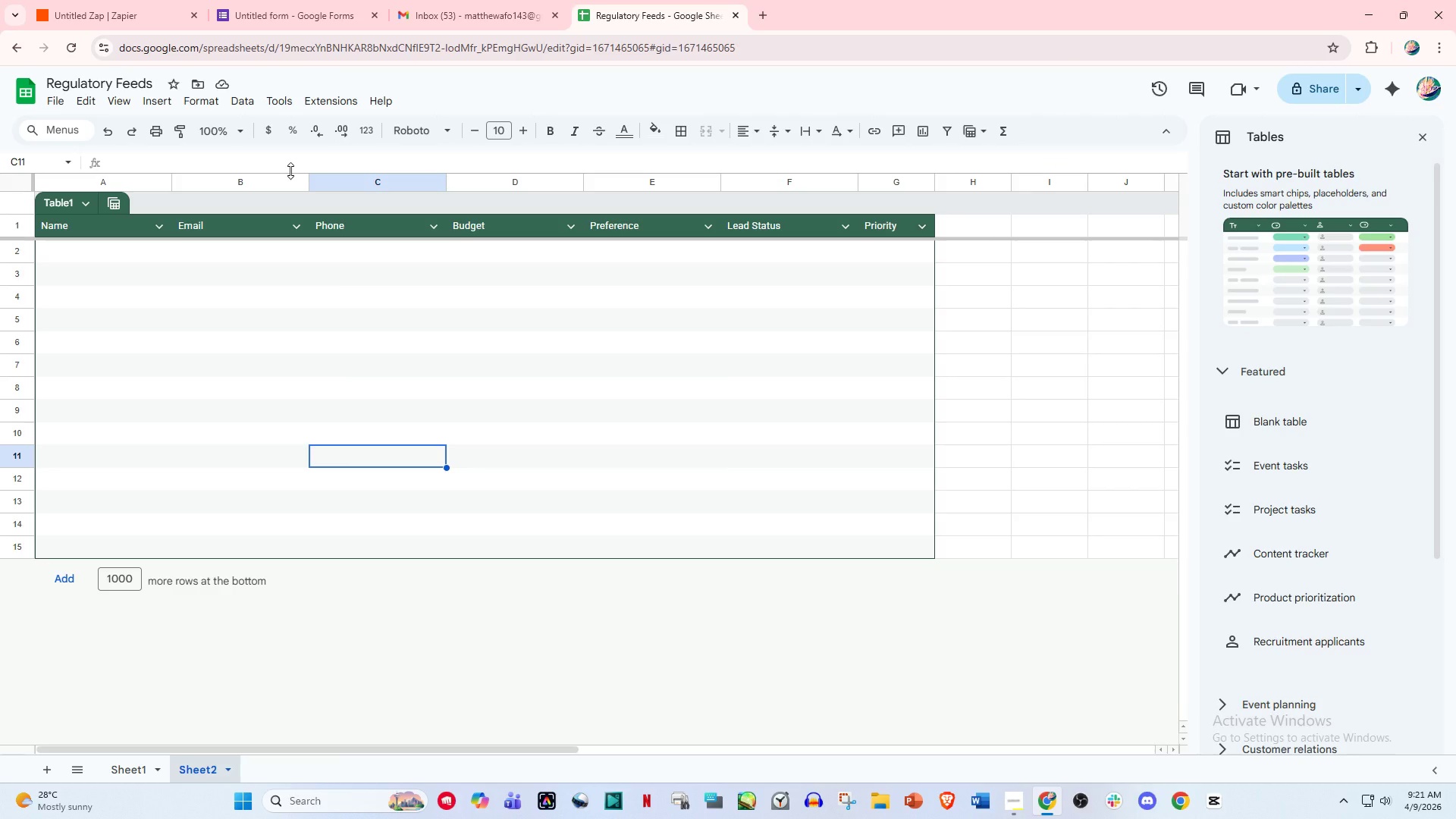 
wait(5.7)
 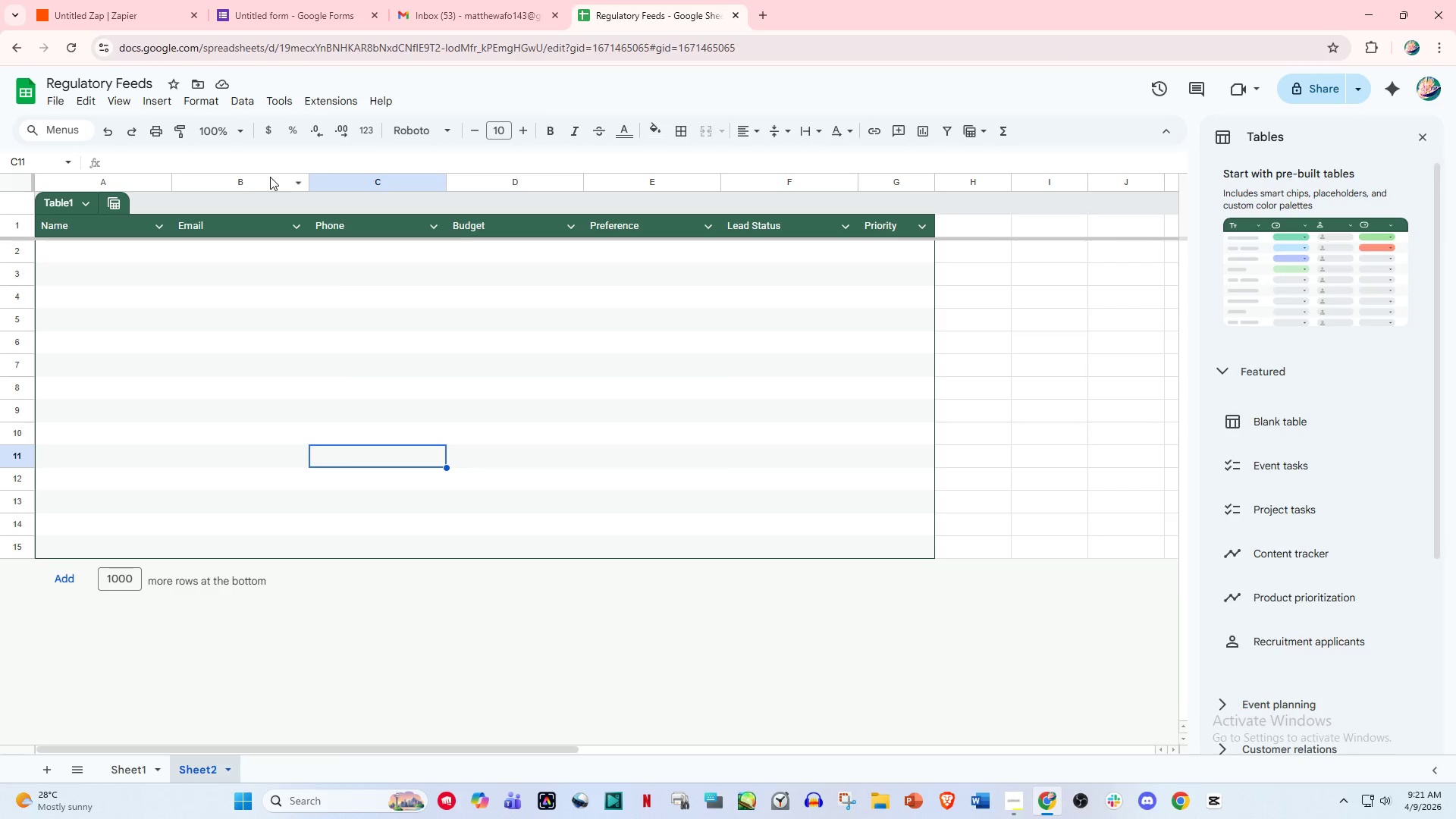 
left_click([124, 89])
 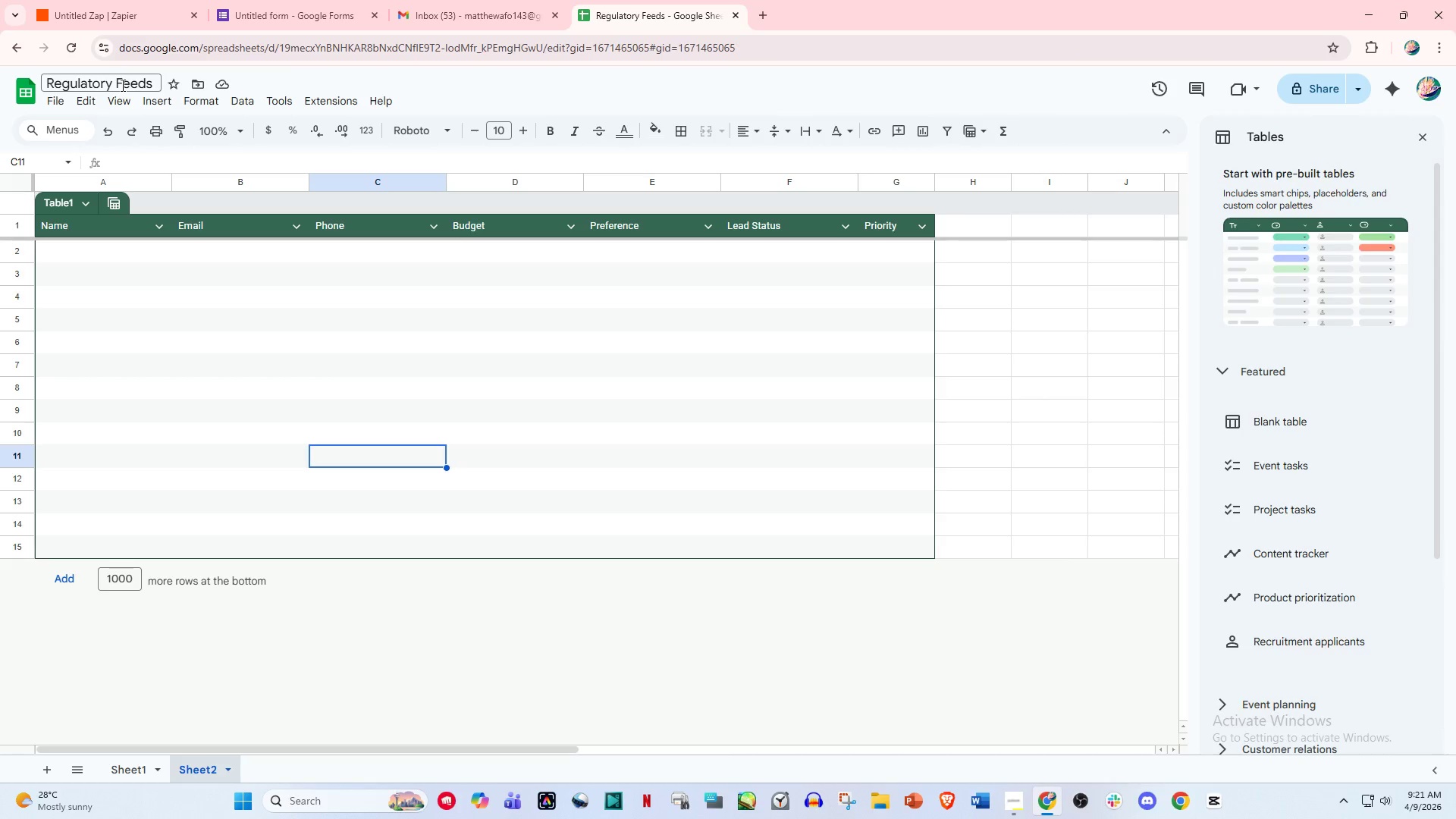 
left_click([121, 85])
 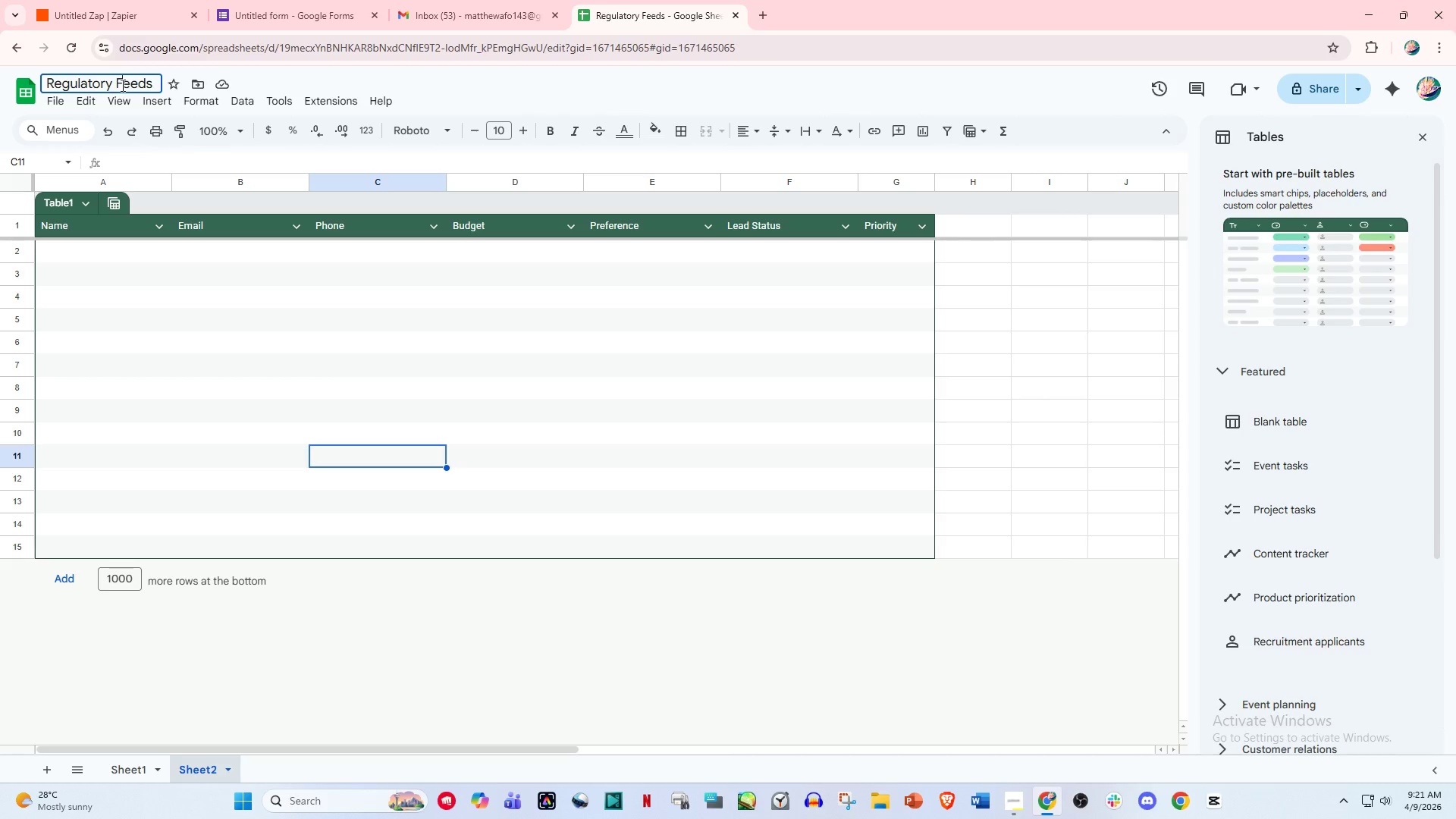 
key(Control+A)
 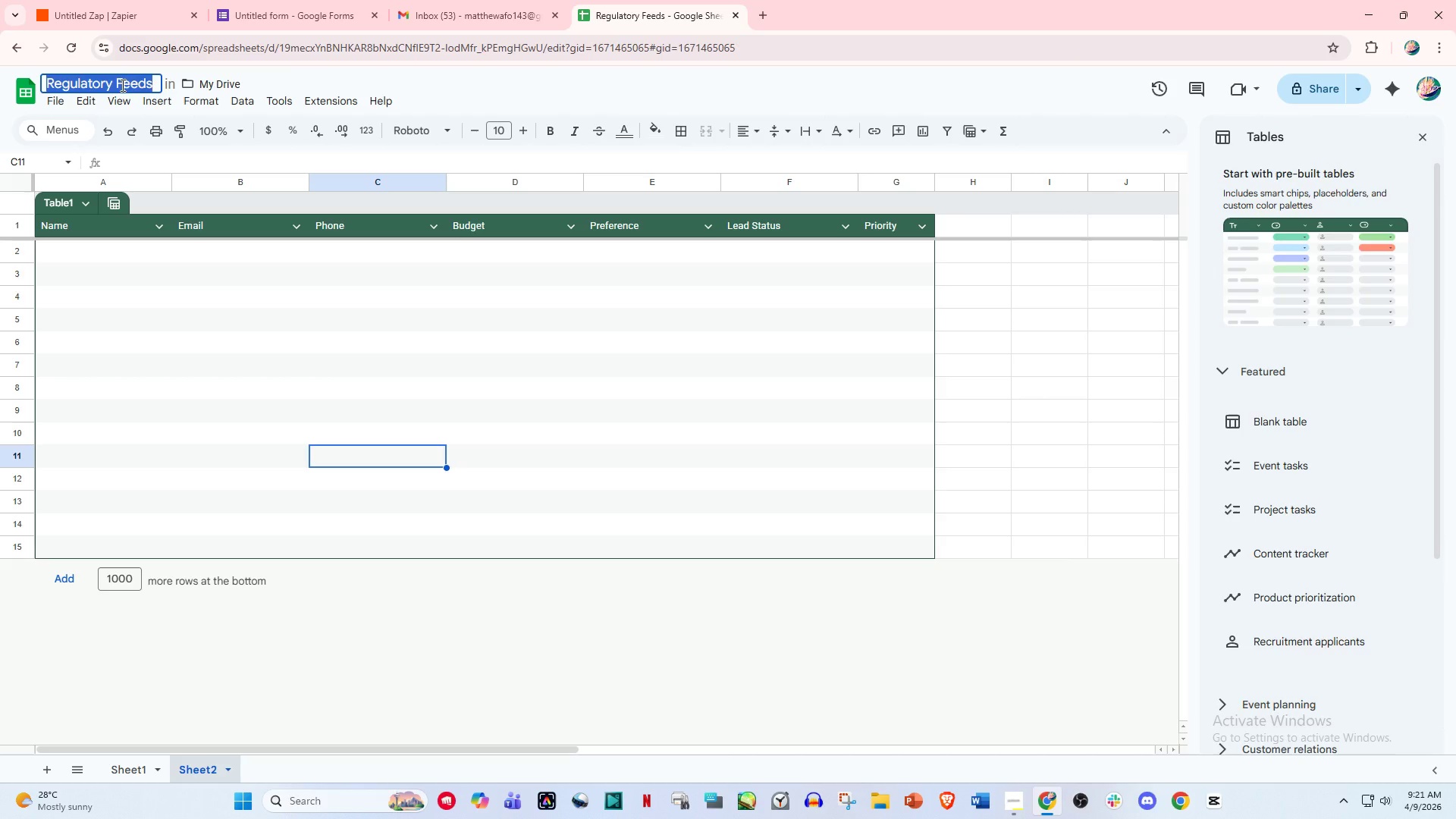 
key(Control+C)
 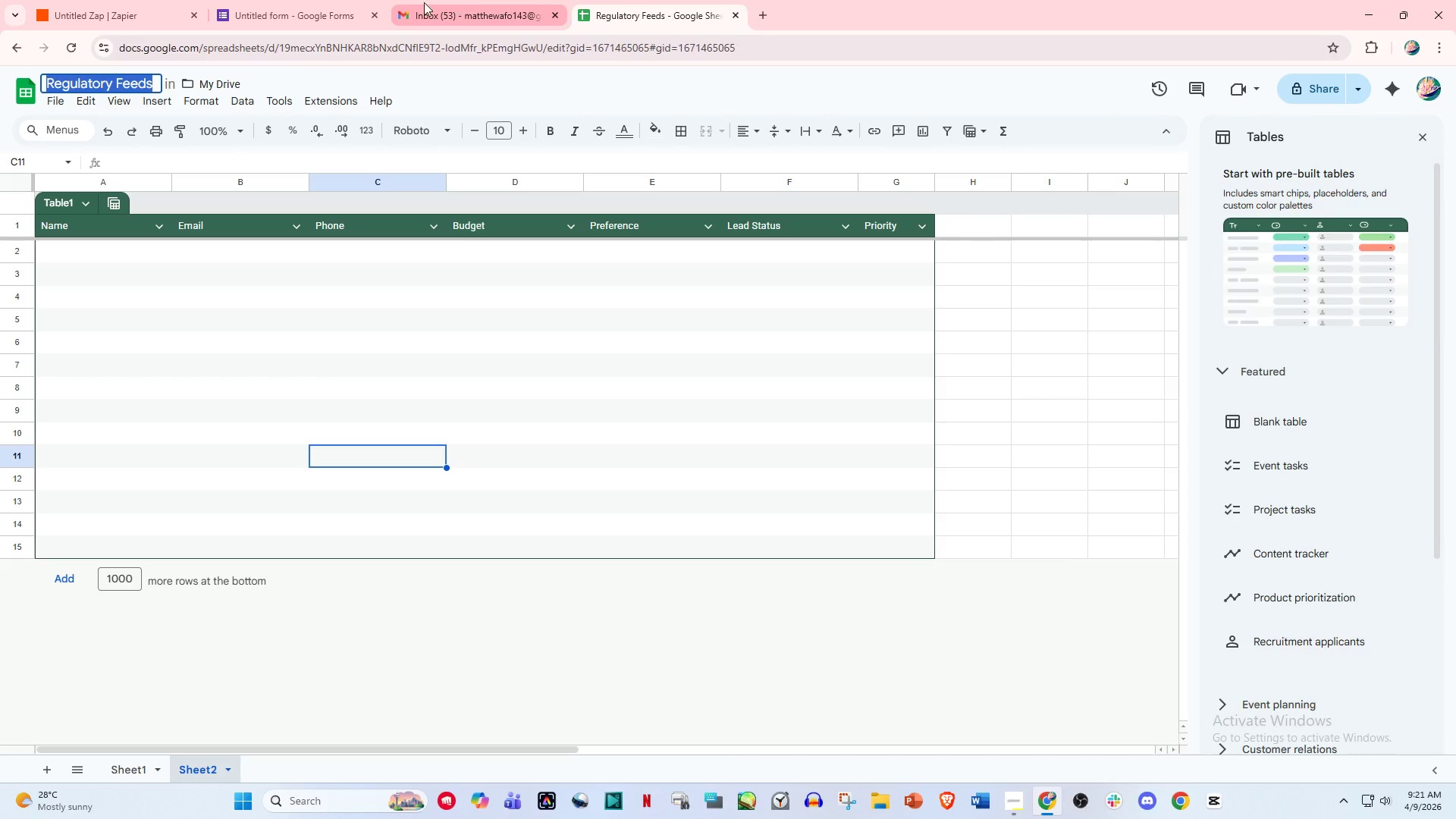 
left_click([293, 0])
 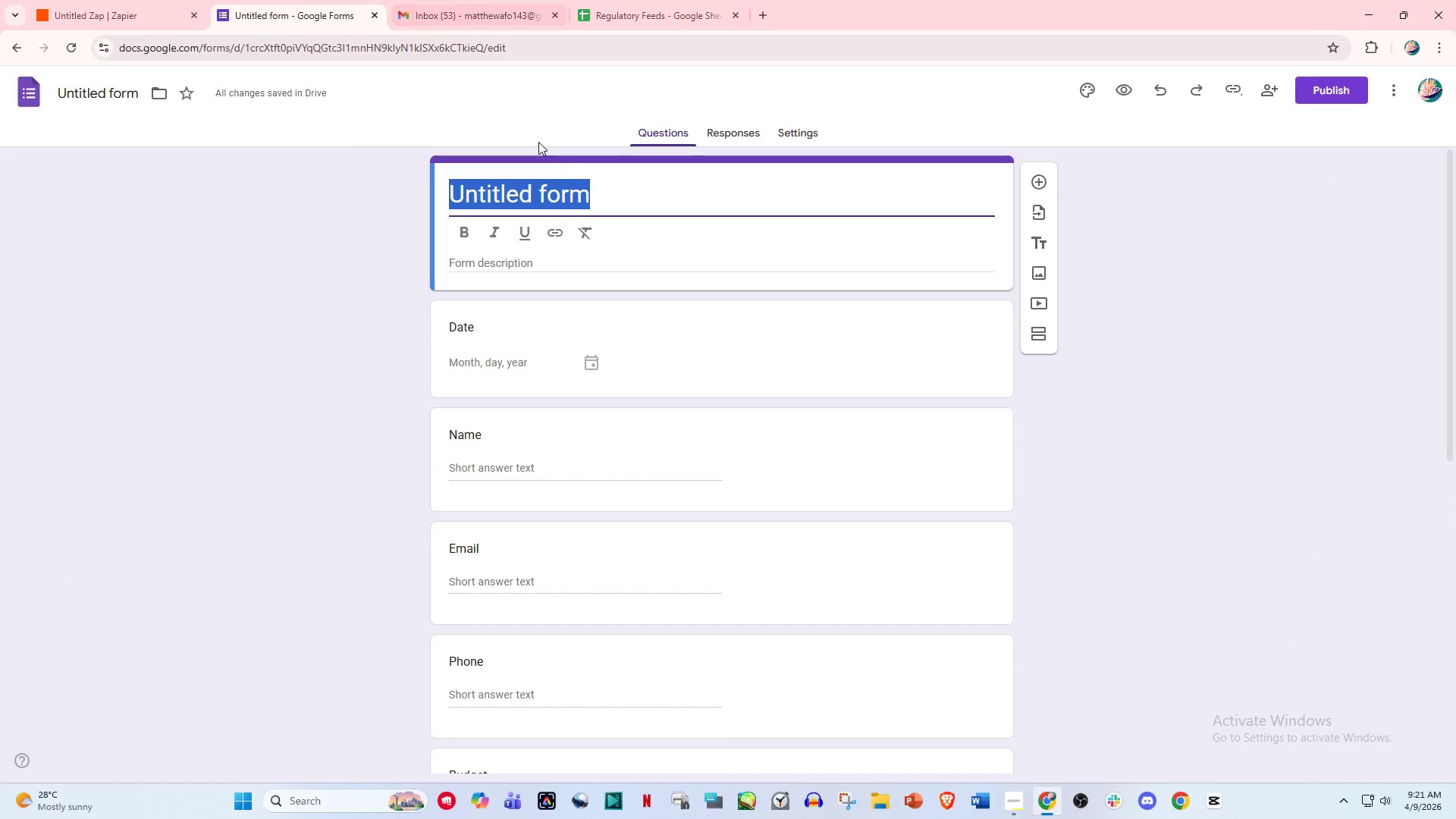 
key(Control+V)
 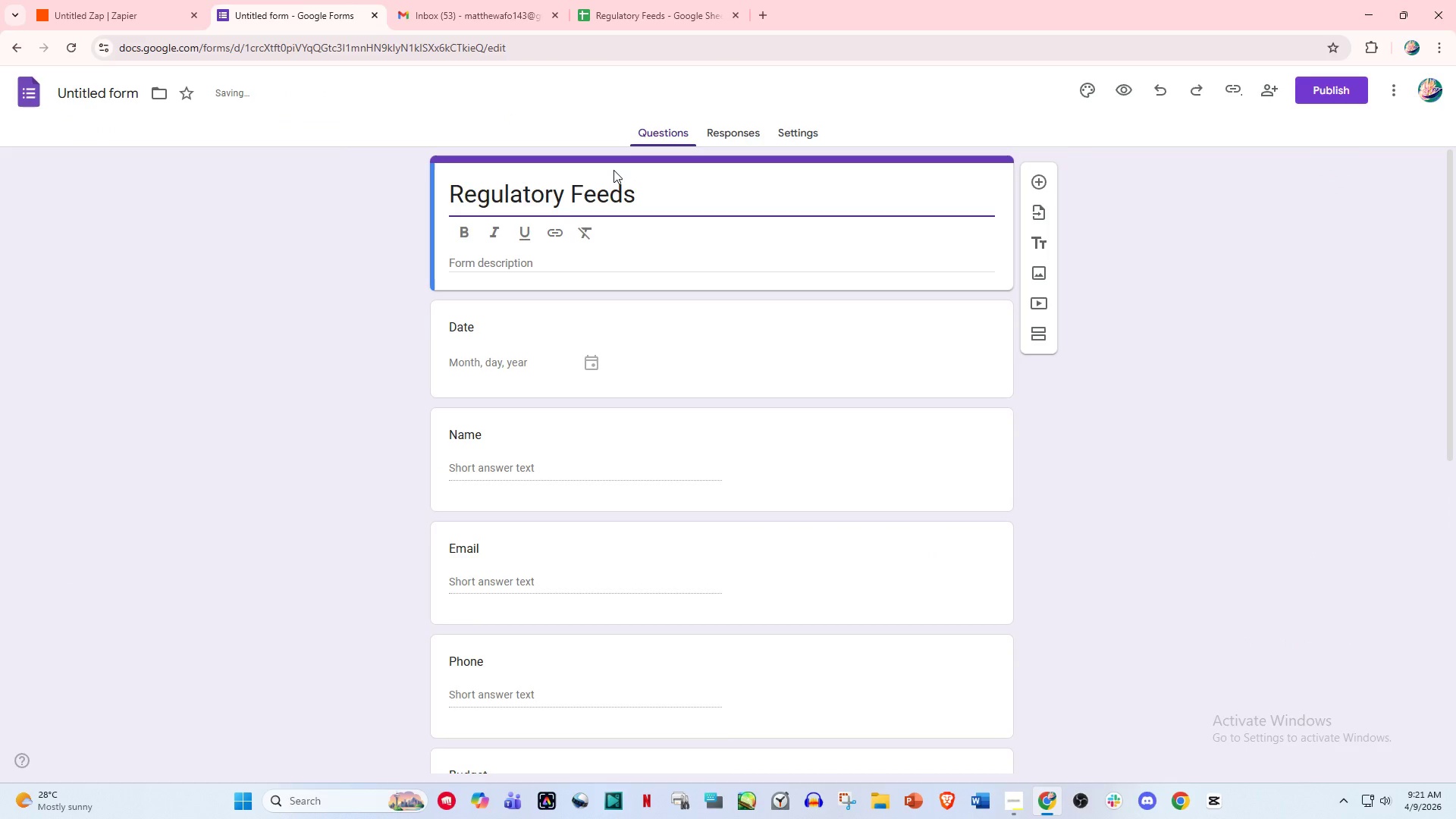 
type( Formn)
key(Backspace)
 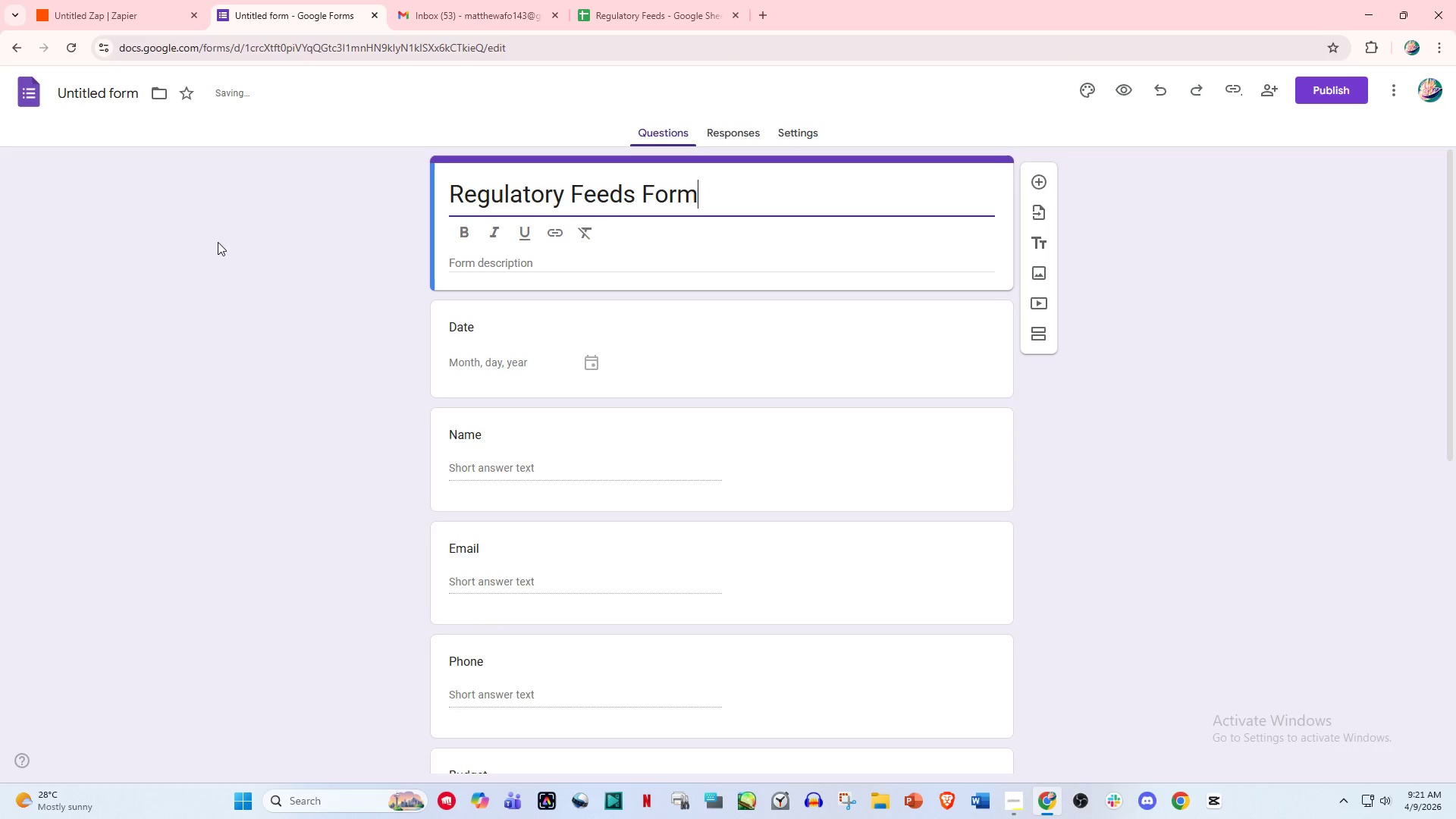 
left_click_drag(start_coordinate=[108, 254], to_coordinate=[109, 237])
 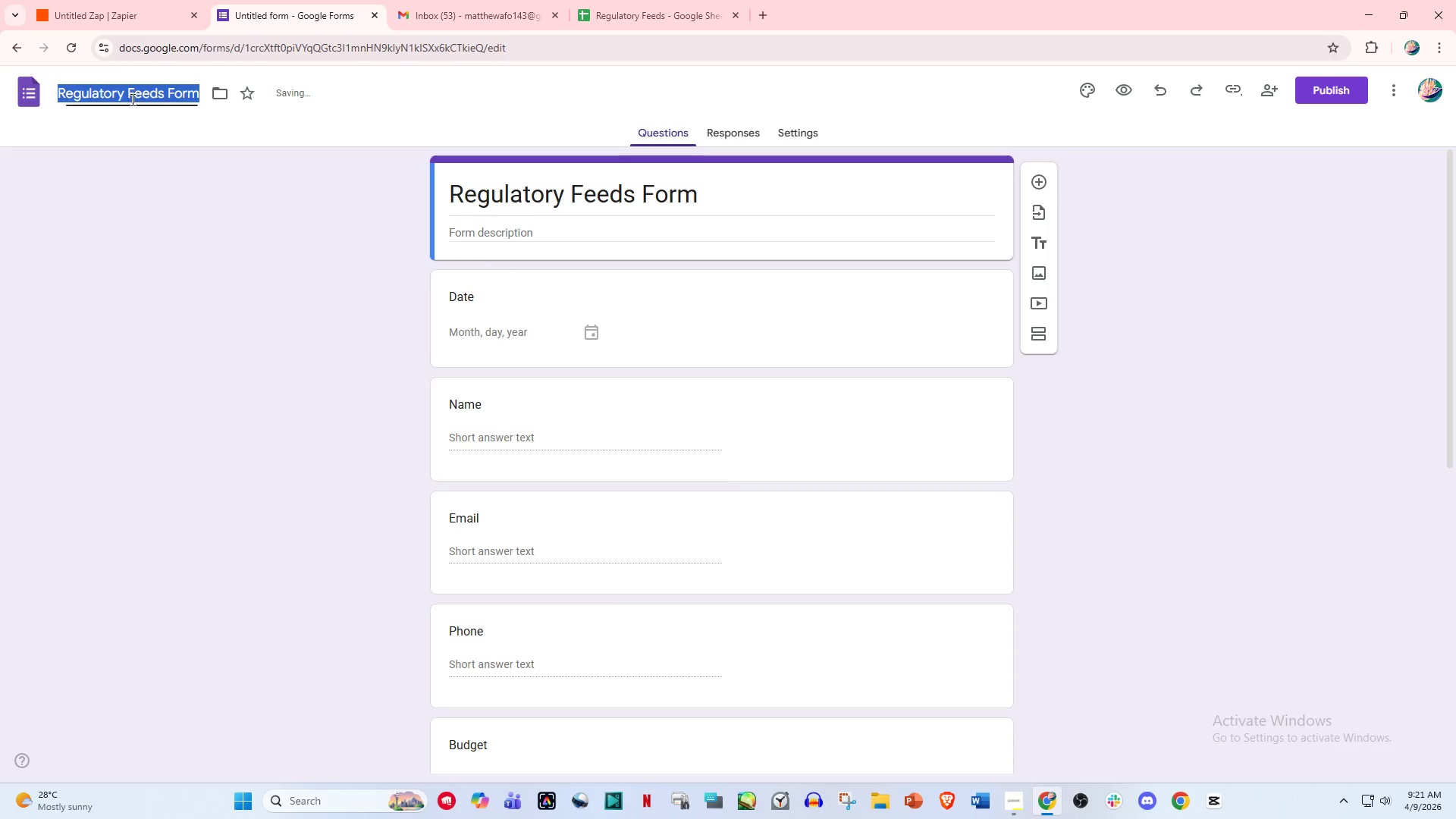 
double_click([223, 254])
 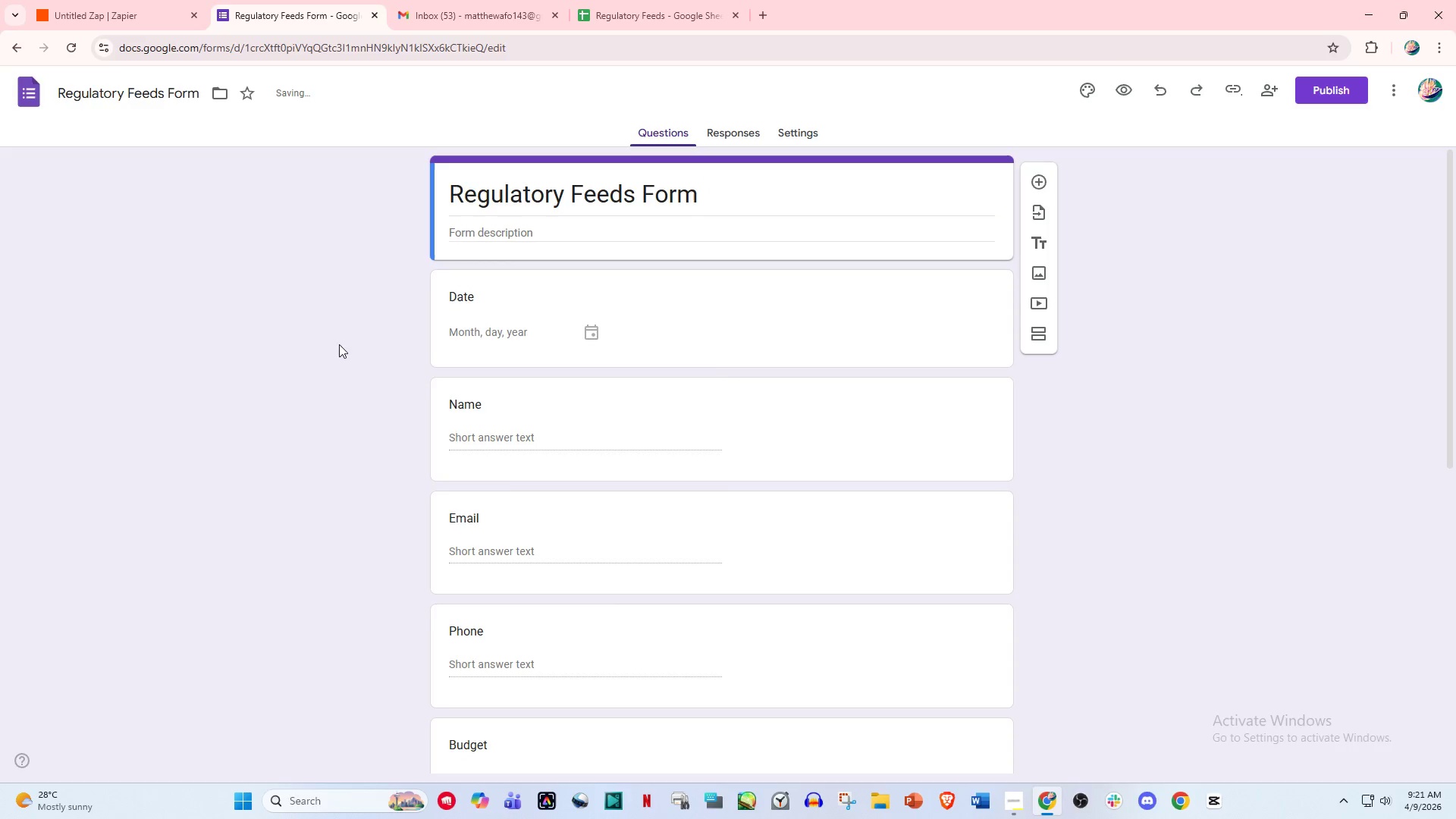 
scroll: coordinate [560, 544], scroll_direction: down, amount: 23.0
 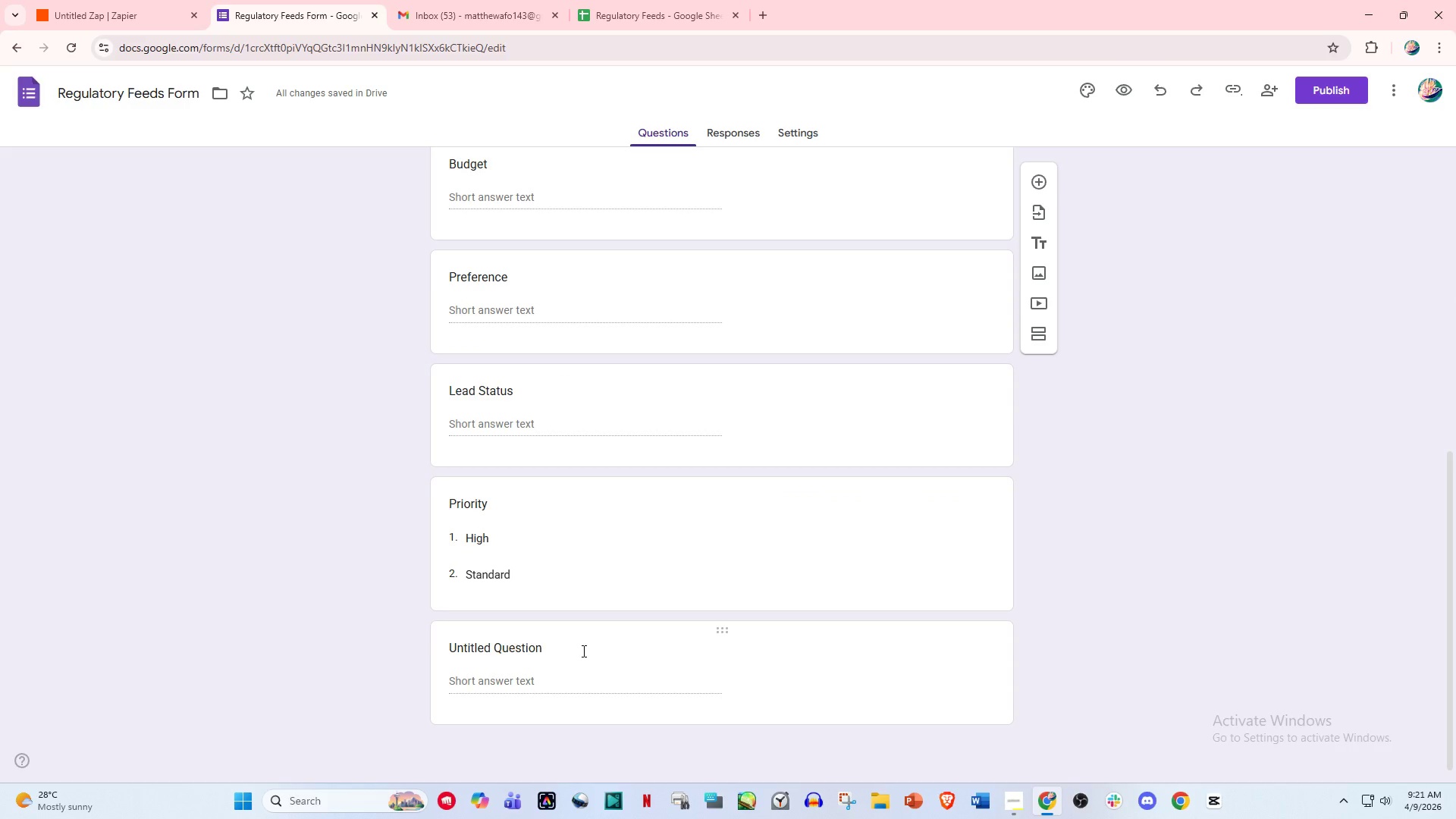 
left_click([664, 666])
 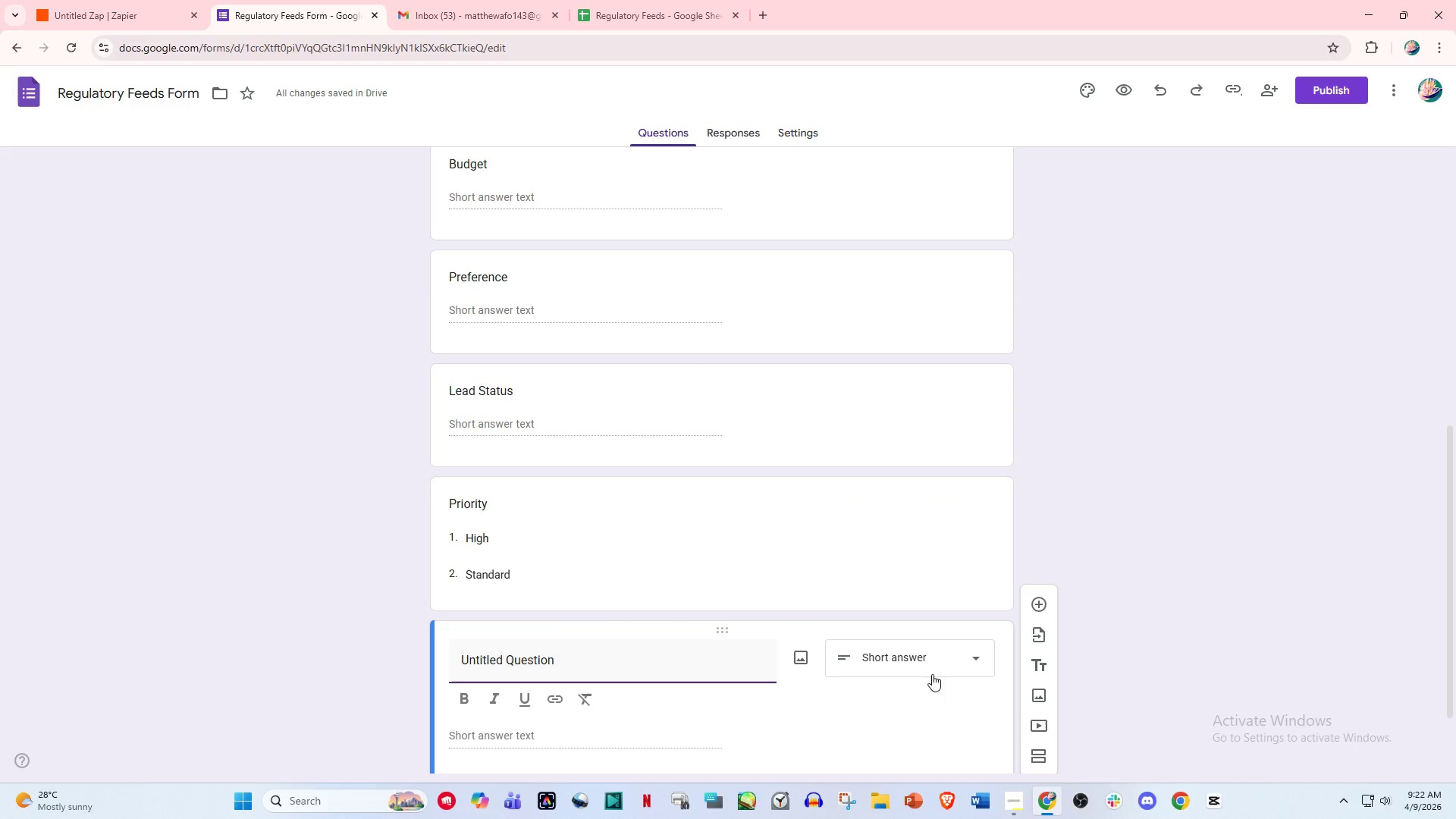 
scroll: coordinate [934, 667], scroll_direction: down, amount: 5.0
 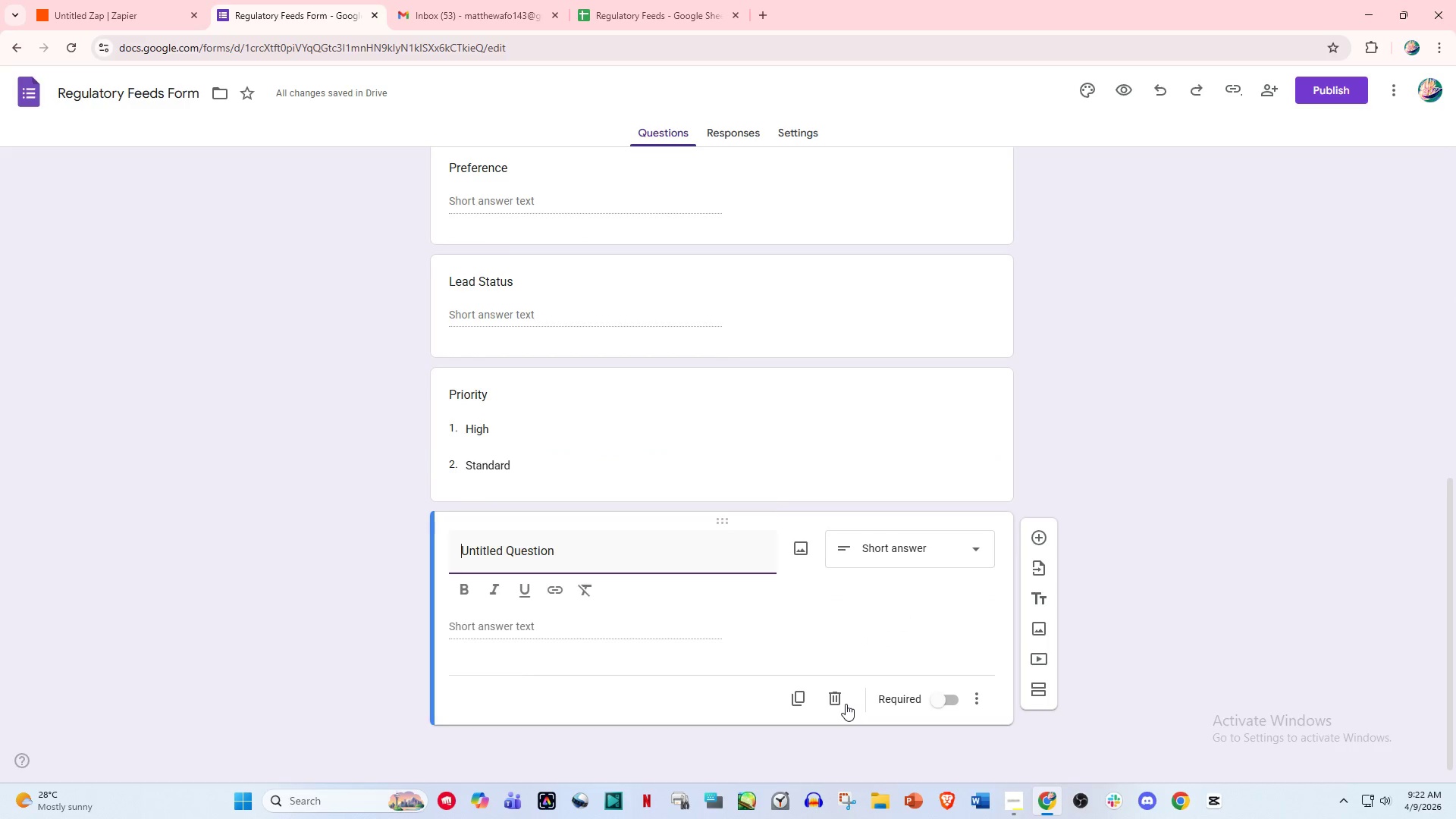 
left_click([846, 704])
 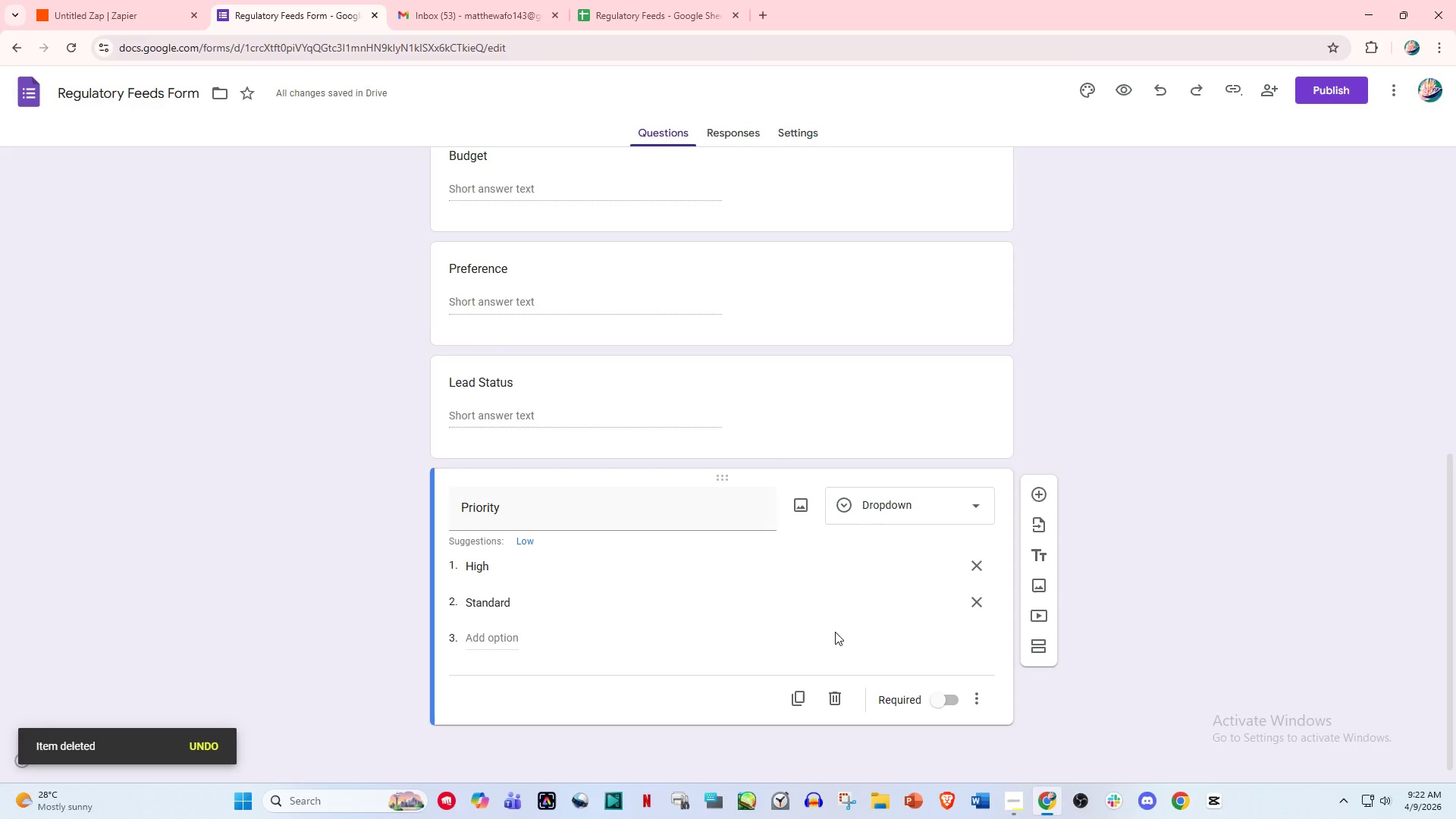 
wait(7.36)
 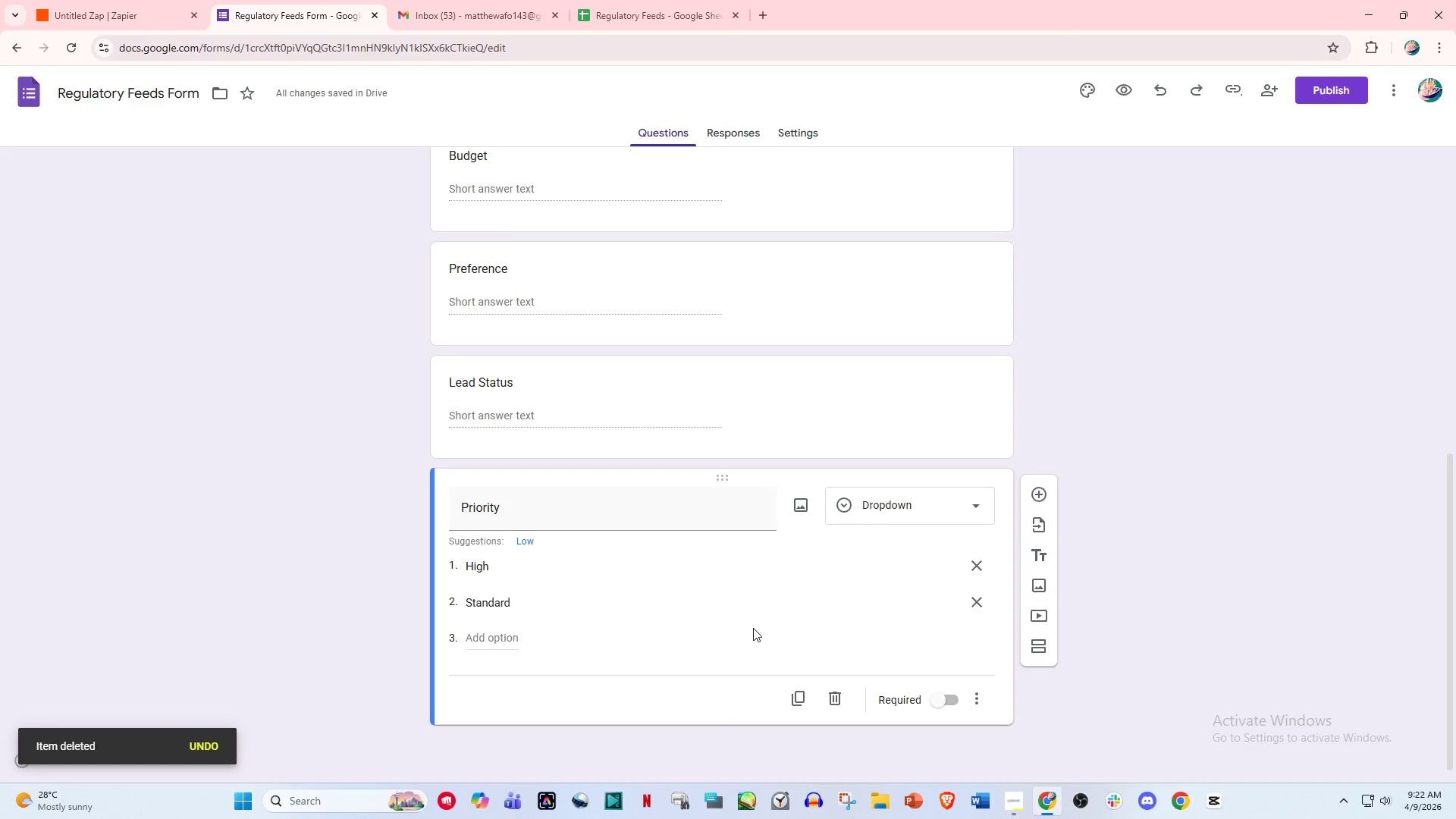 
left_click([819, 410])
 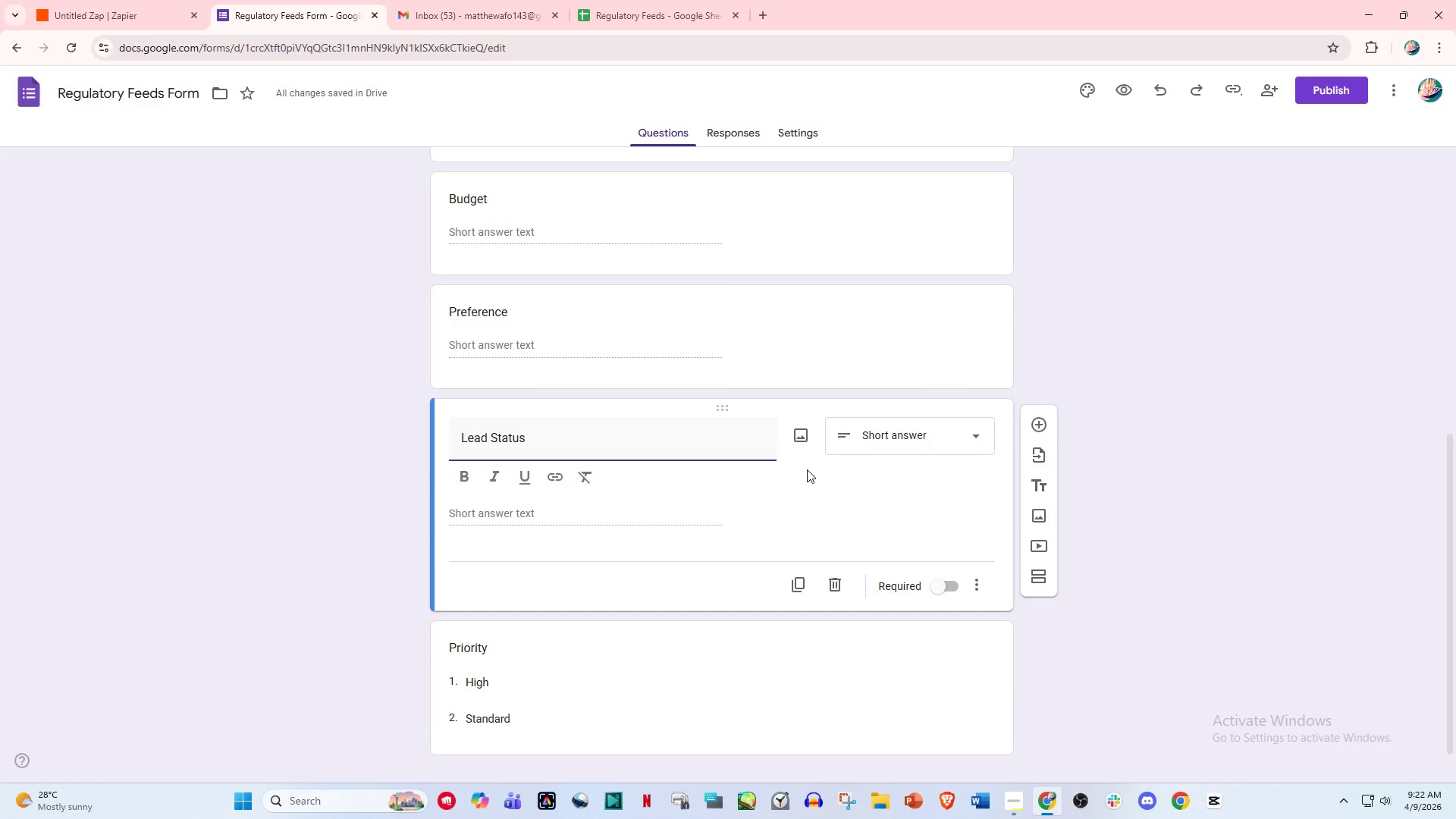 
left_click([873, 439])
 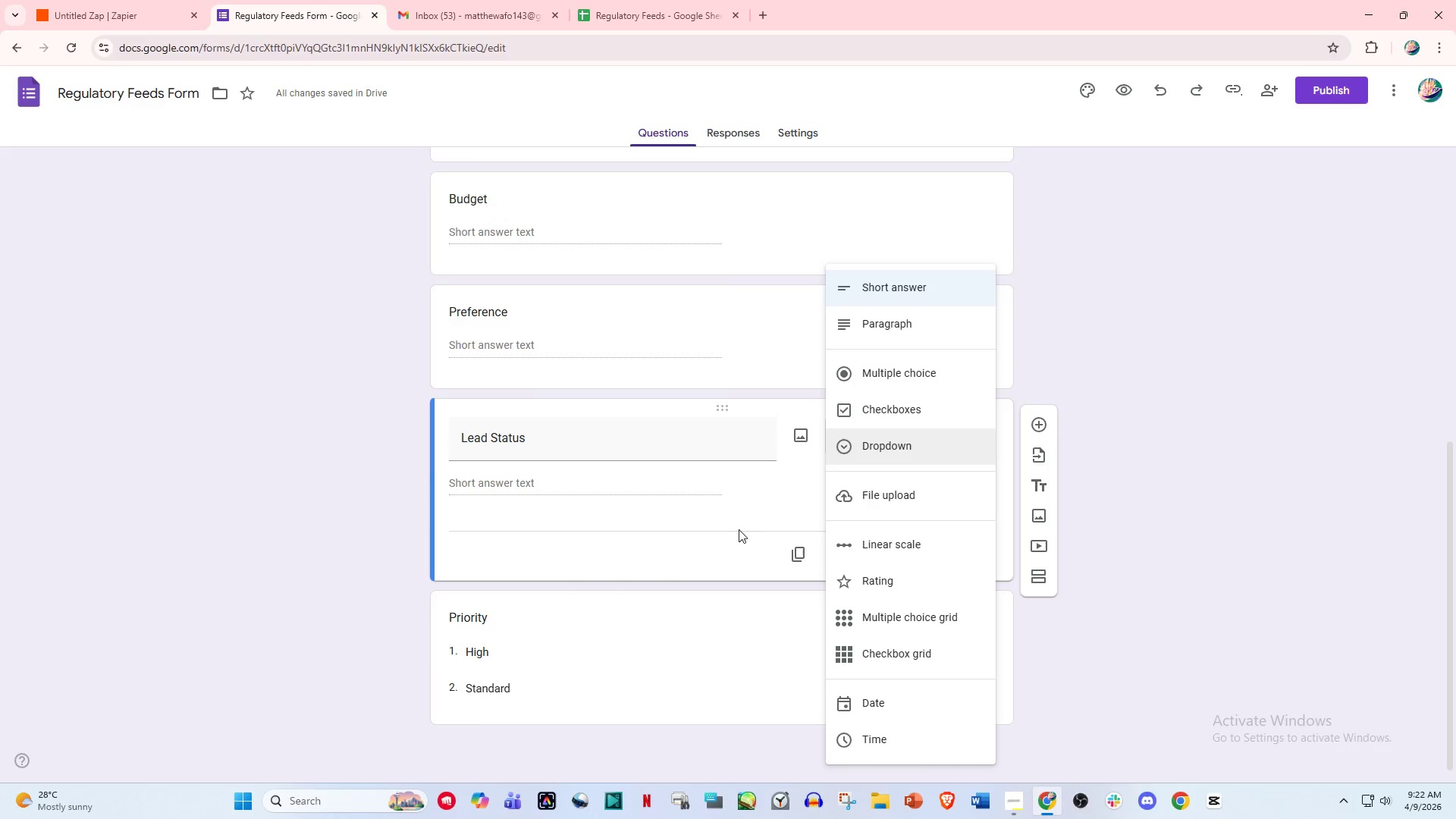 
left_click([663, 535])
 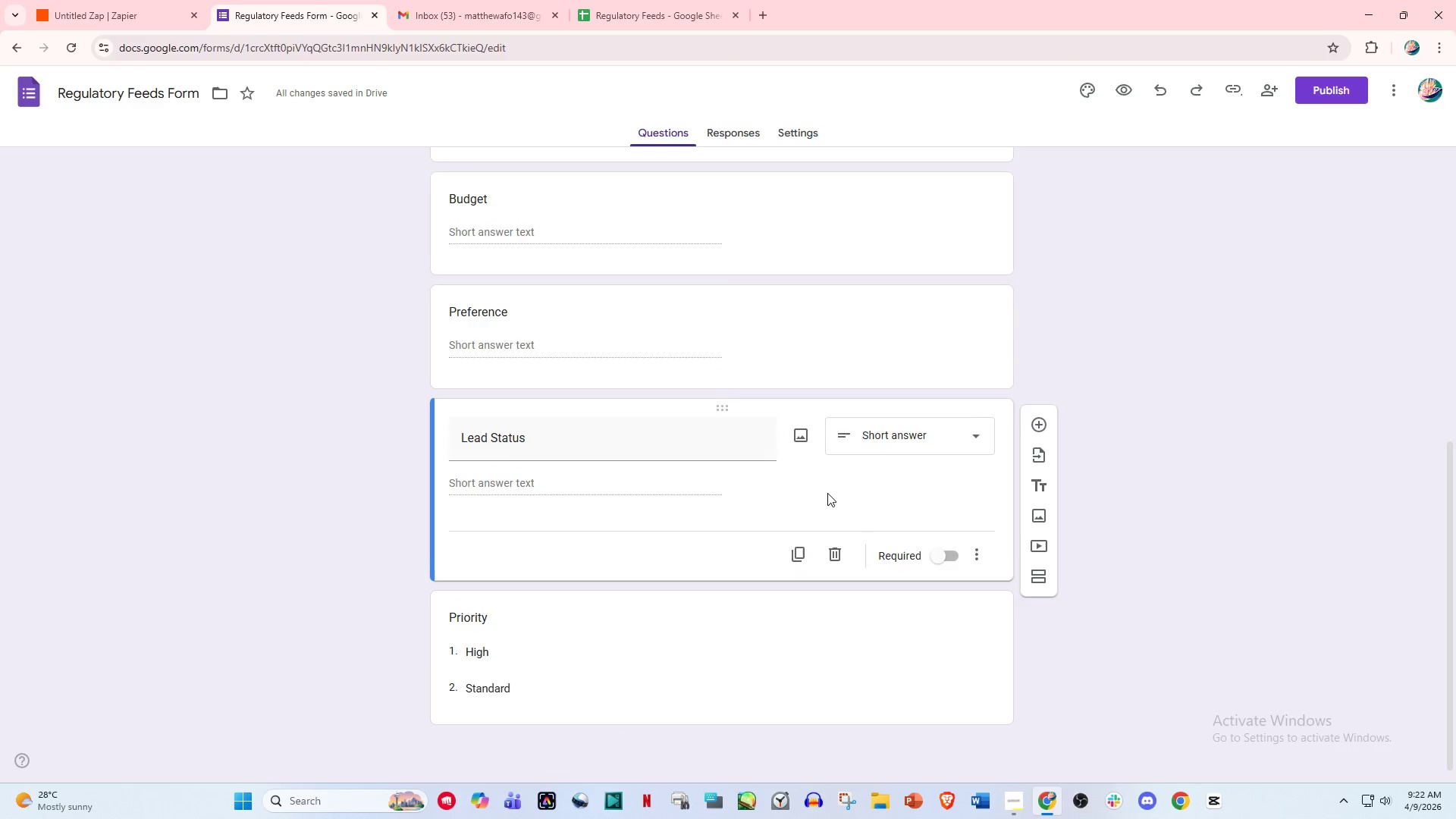 
scroll: coordinate [864, 491], scroll_direction: up, amount: 17.0
 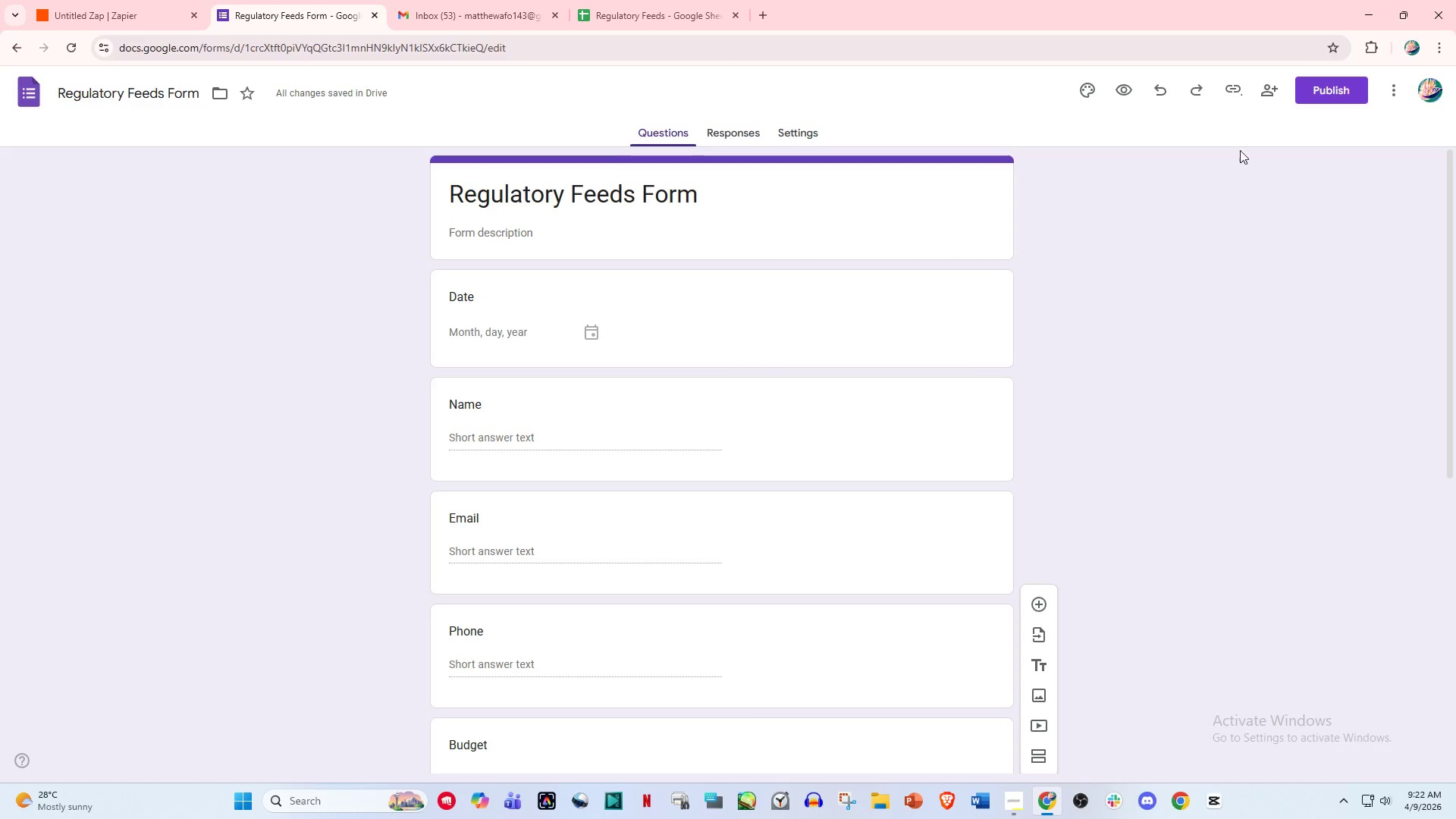 
left_click([1348, 80])
 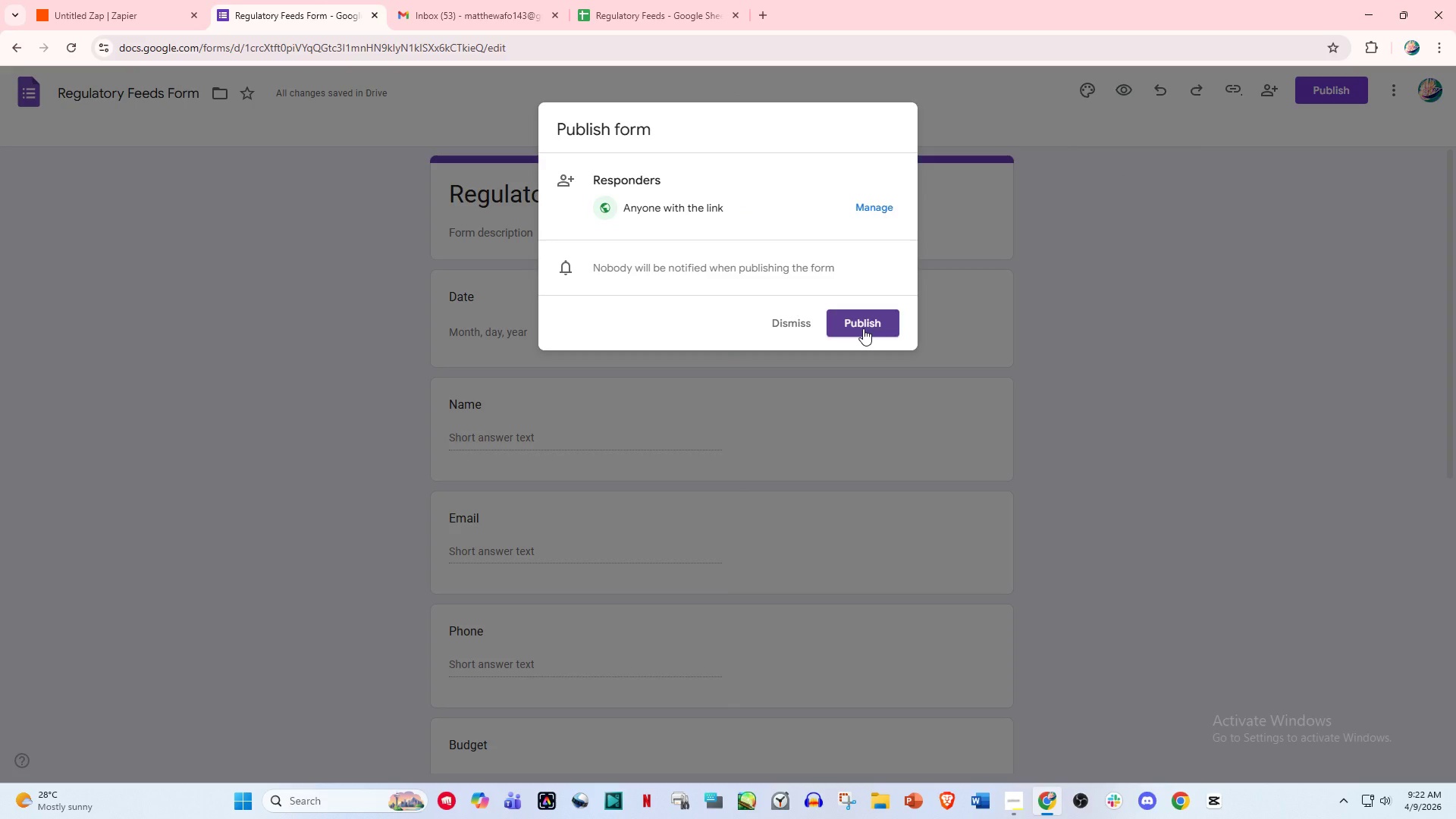 
wait(5.05)
 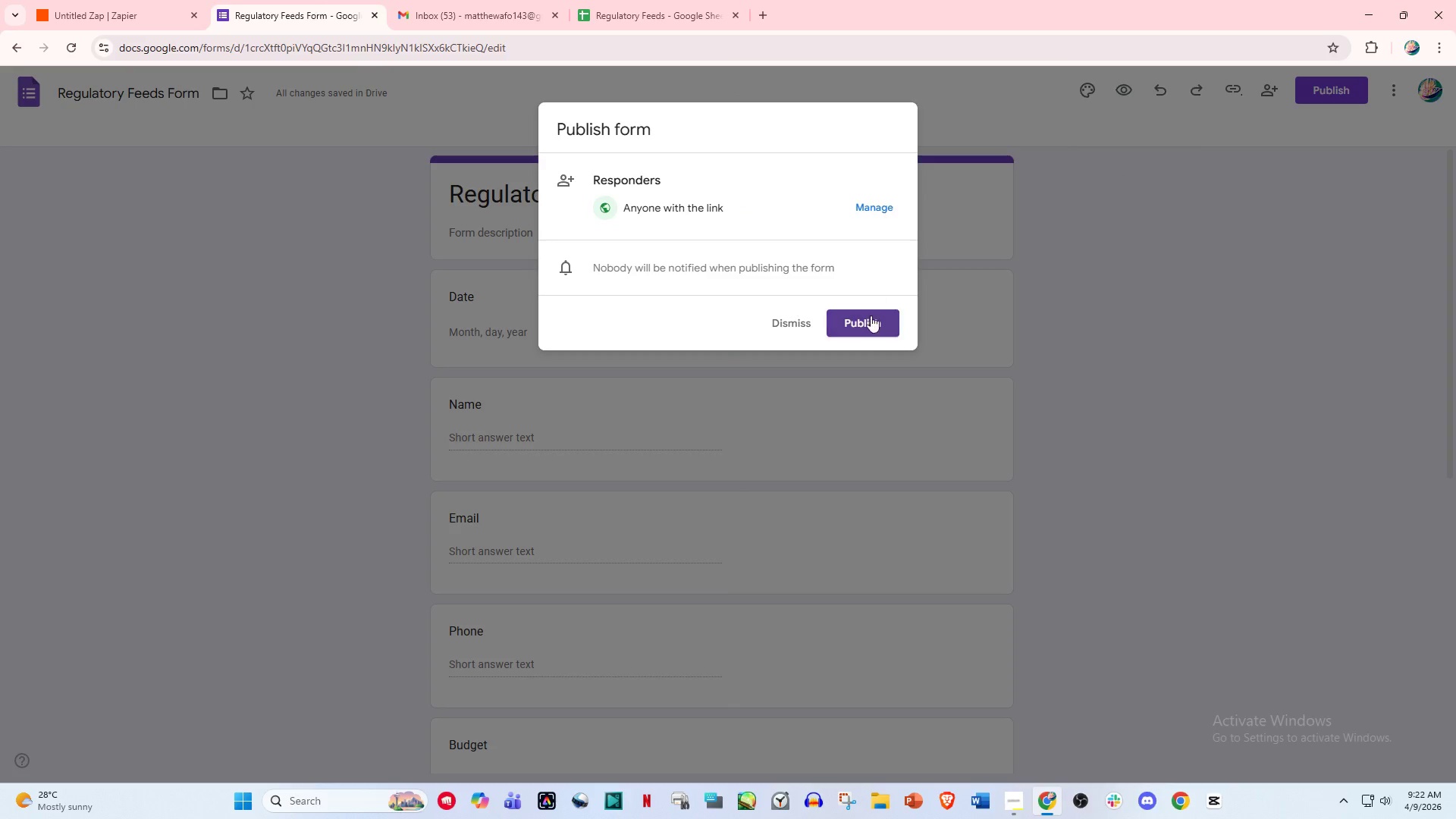 
left_click([863, 328])
 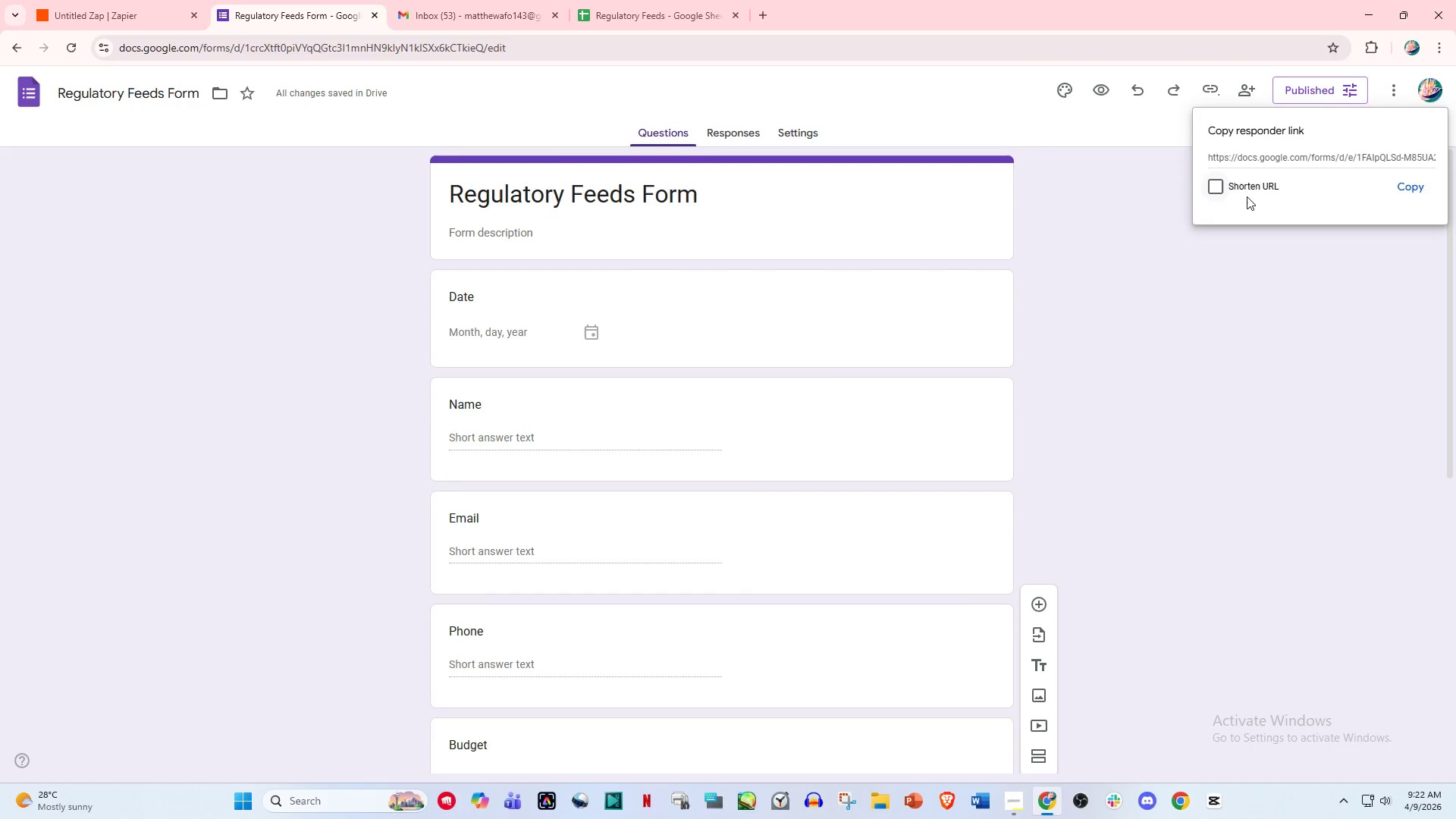 
left_click([1410, 185])
 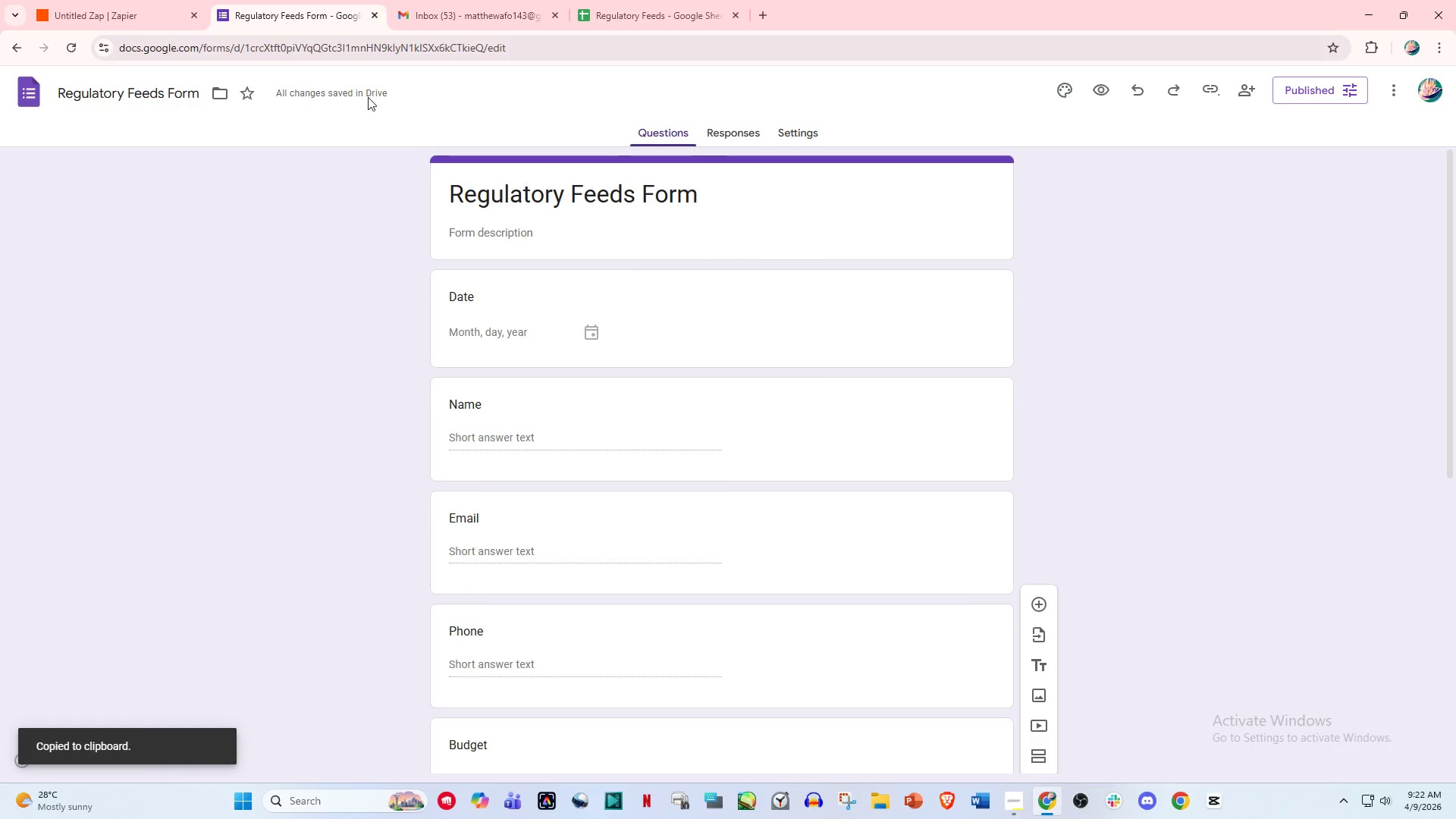 
left_click([488, 0])
 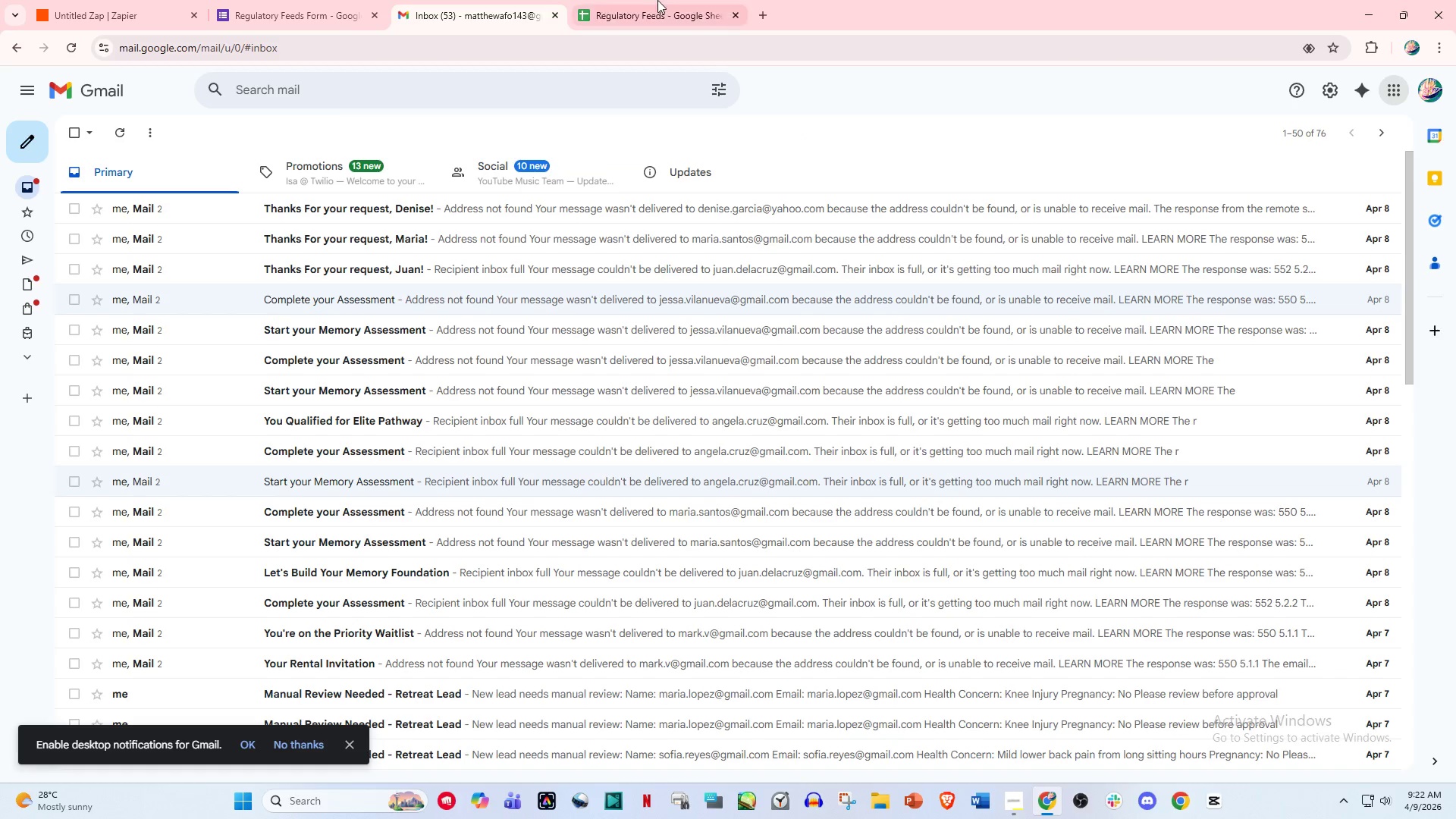 
scroll: coordinate [302, 316], scroll_direction: up, amount: 2.0
 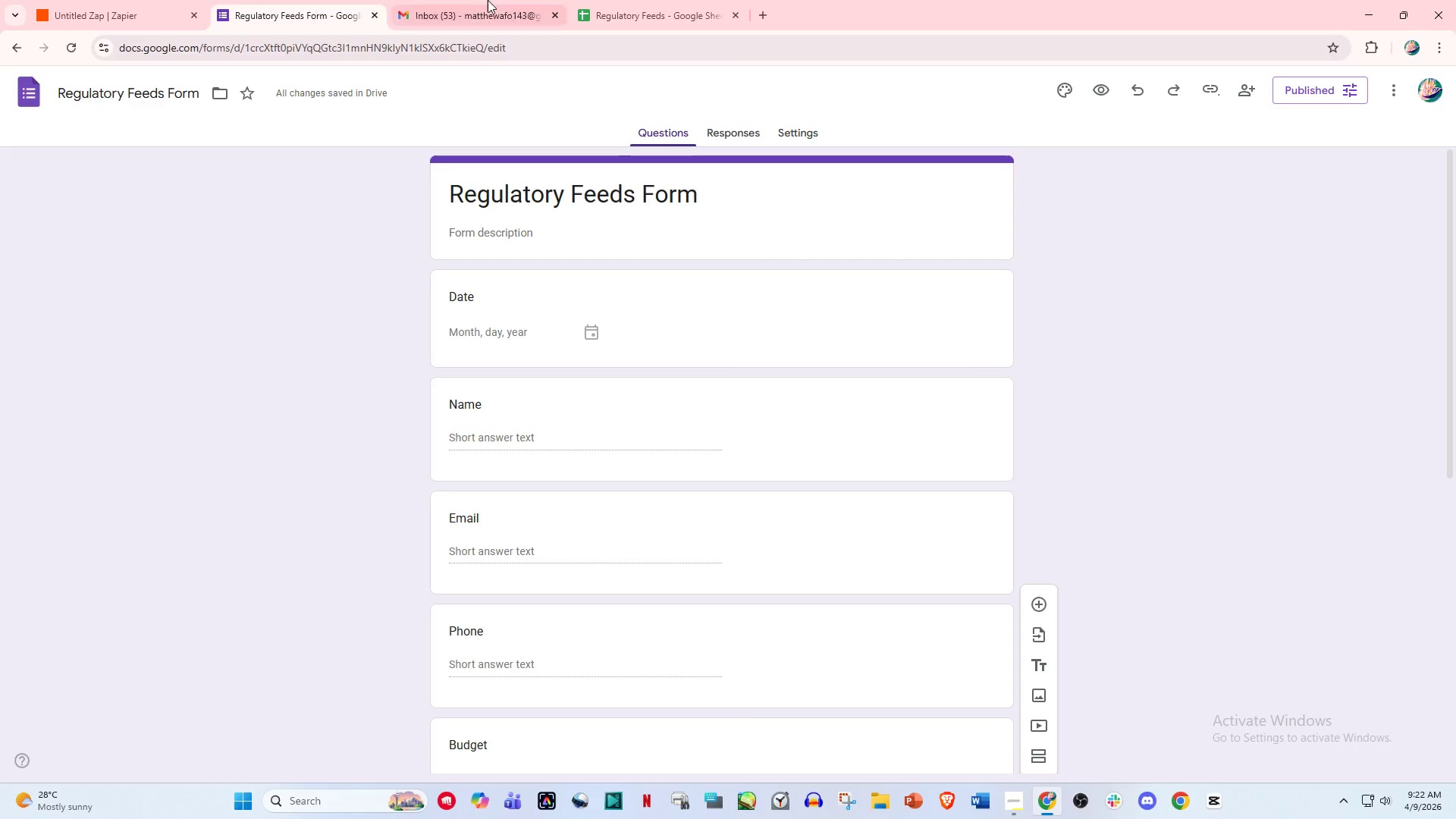 
double_click([659, 0])
 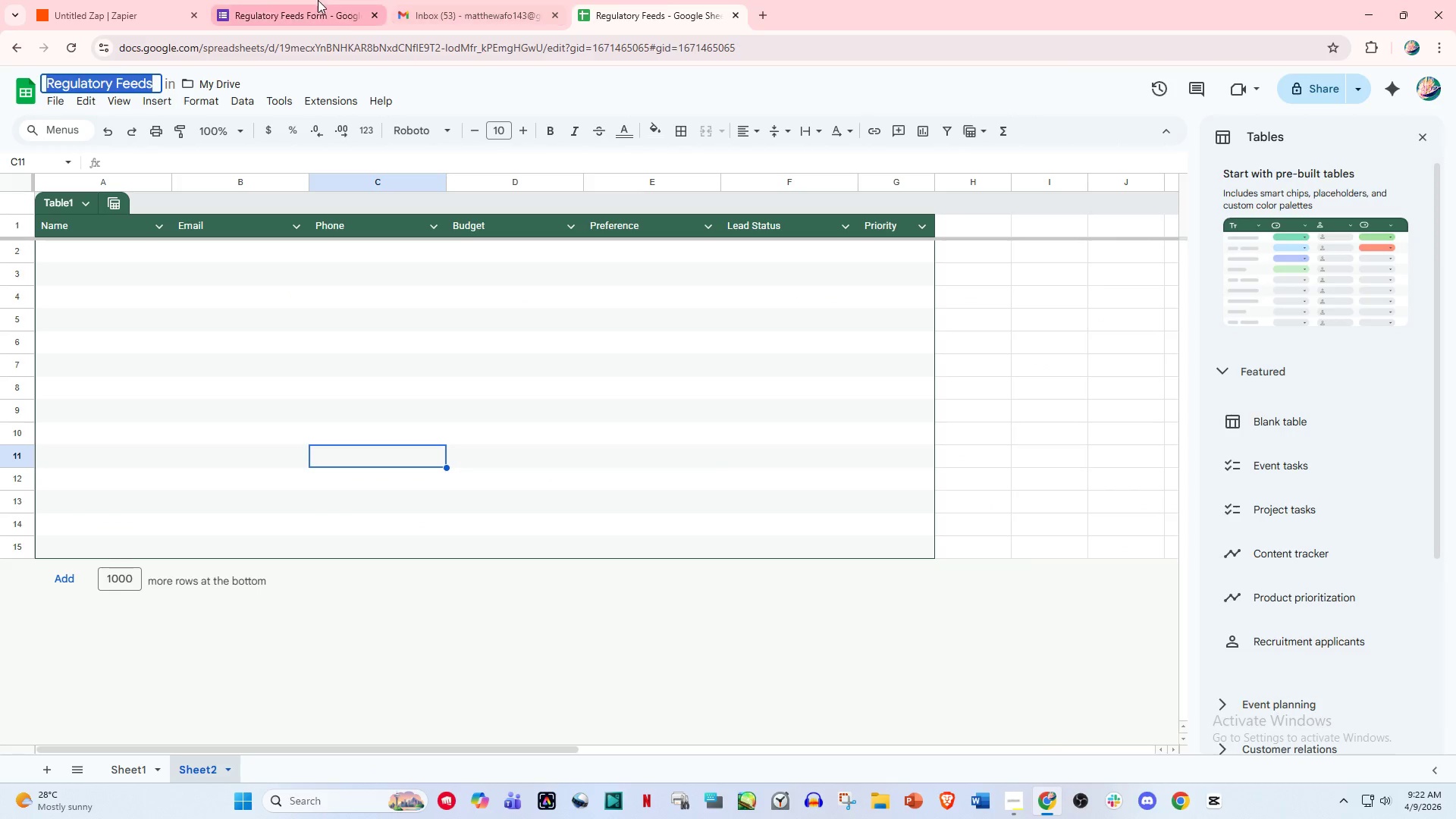 
left_click_drag(start_coordinate=[256, 0], to_coordinate=[249, 0])
 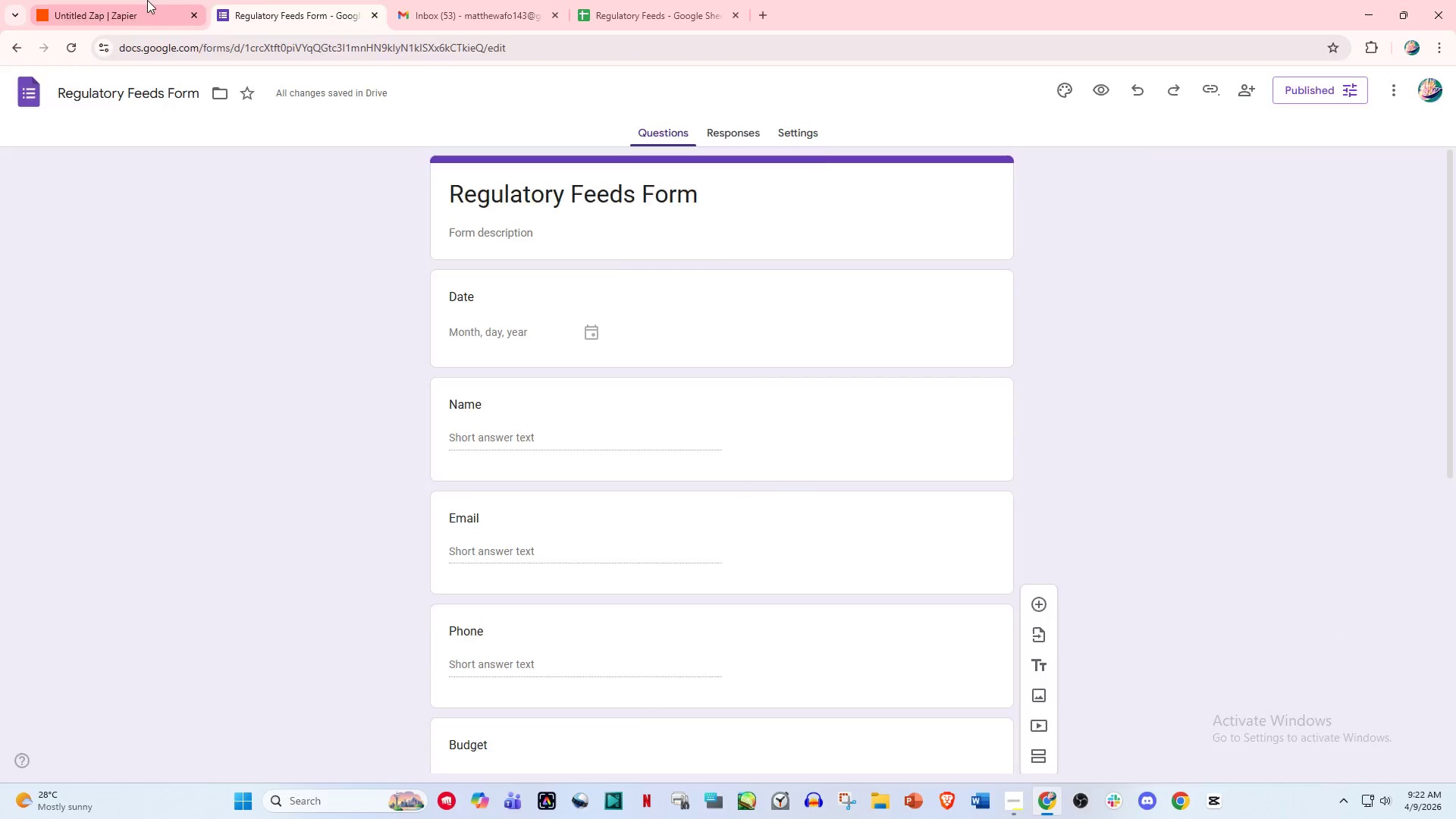 
double_click([147, 0])
 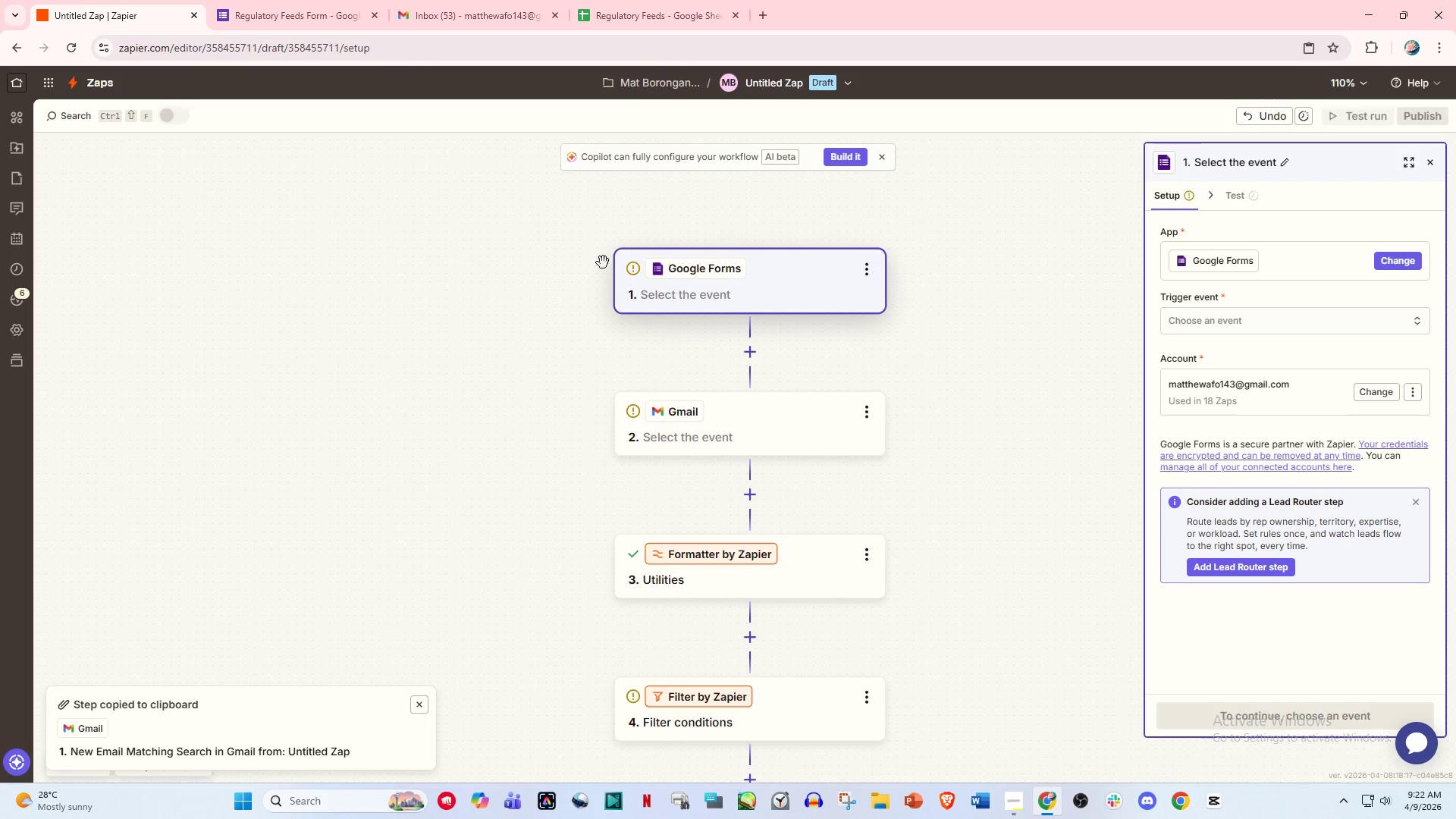 
left_click([783, 227])
 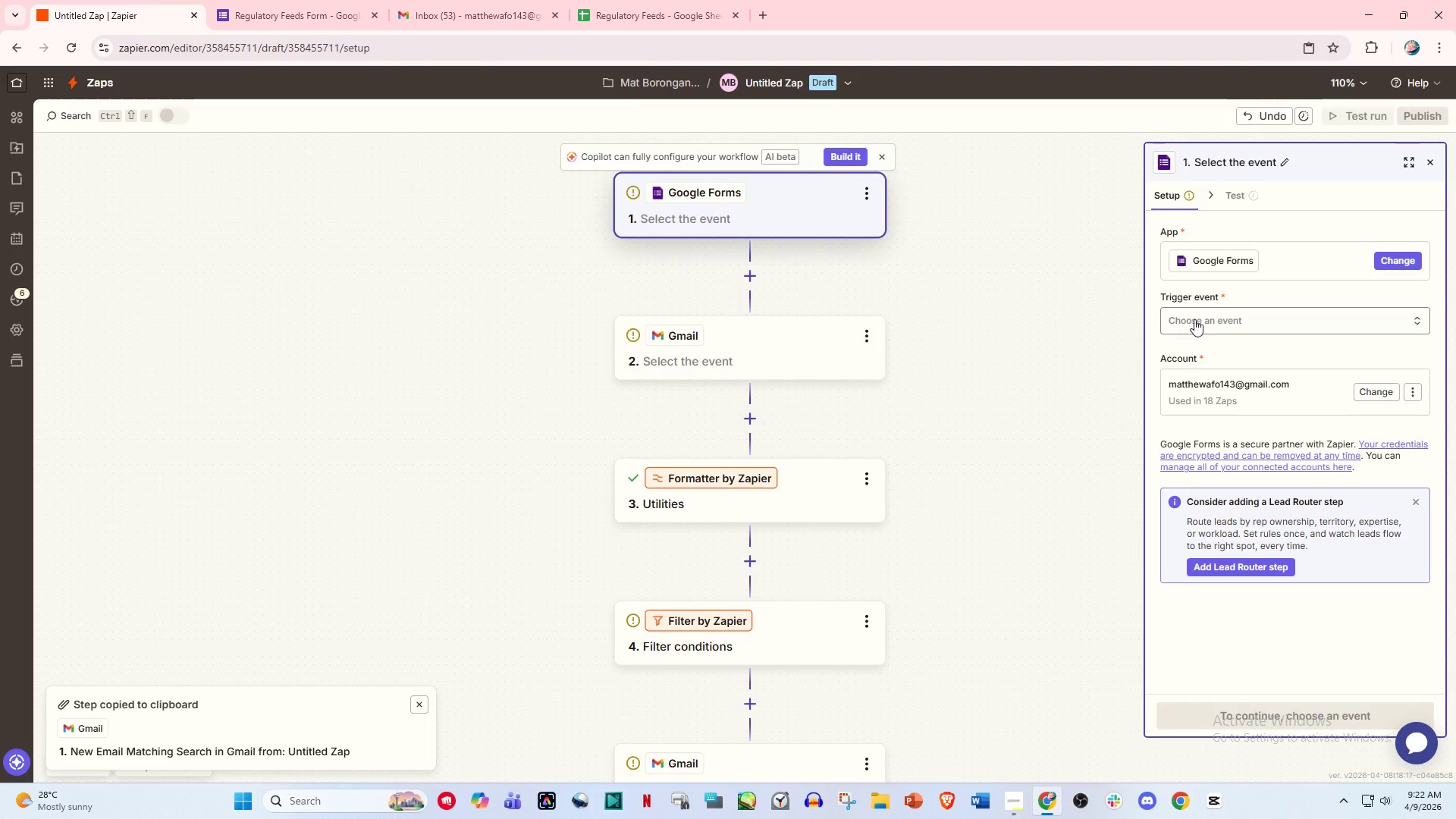 
scroll: coordinate [667, 298], scroll_direction: down, amount: 2.0
 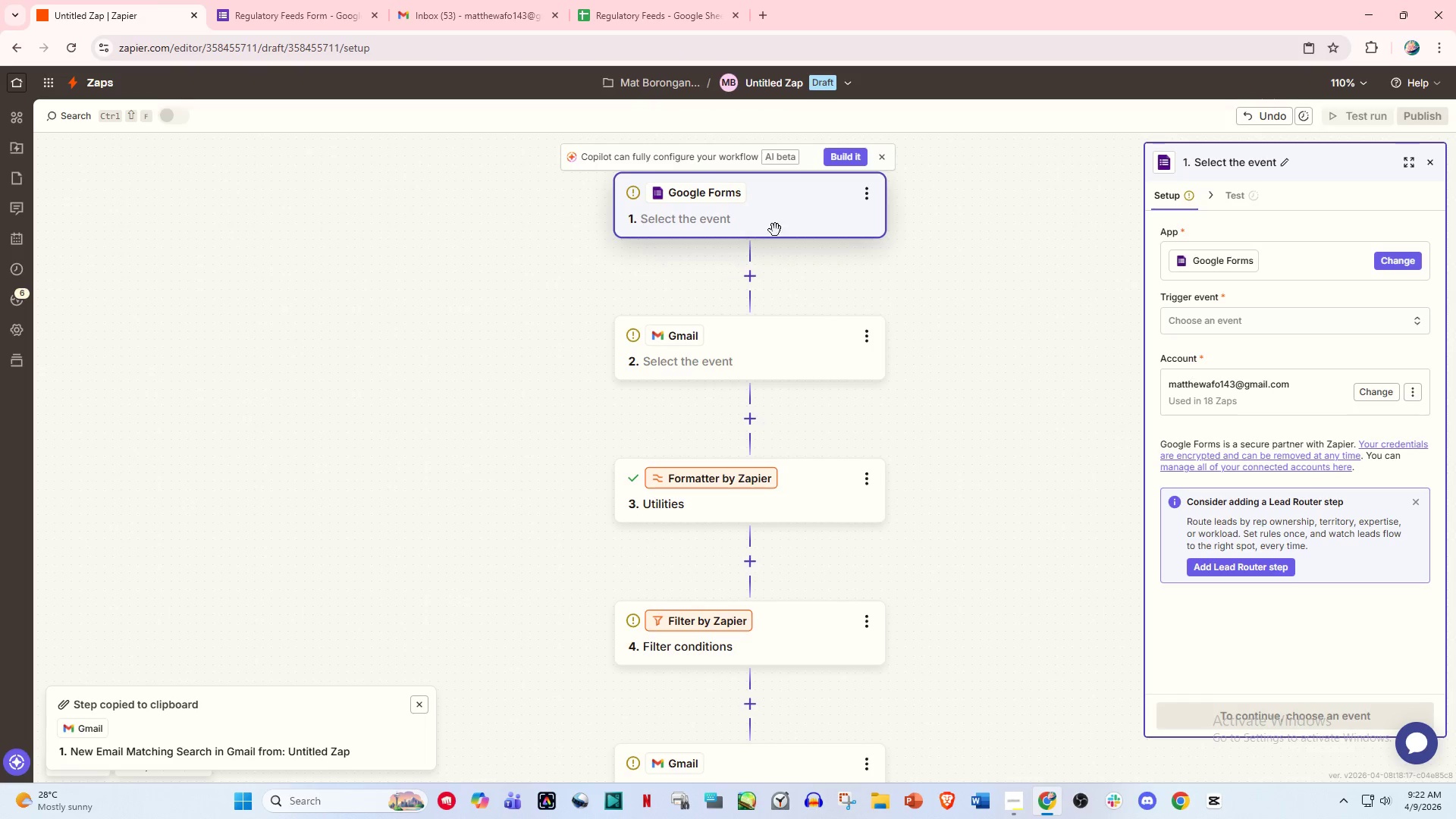 
left_click([1210, 318])
 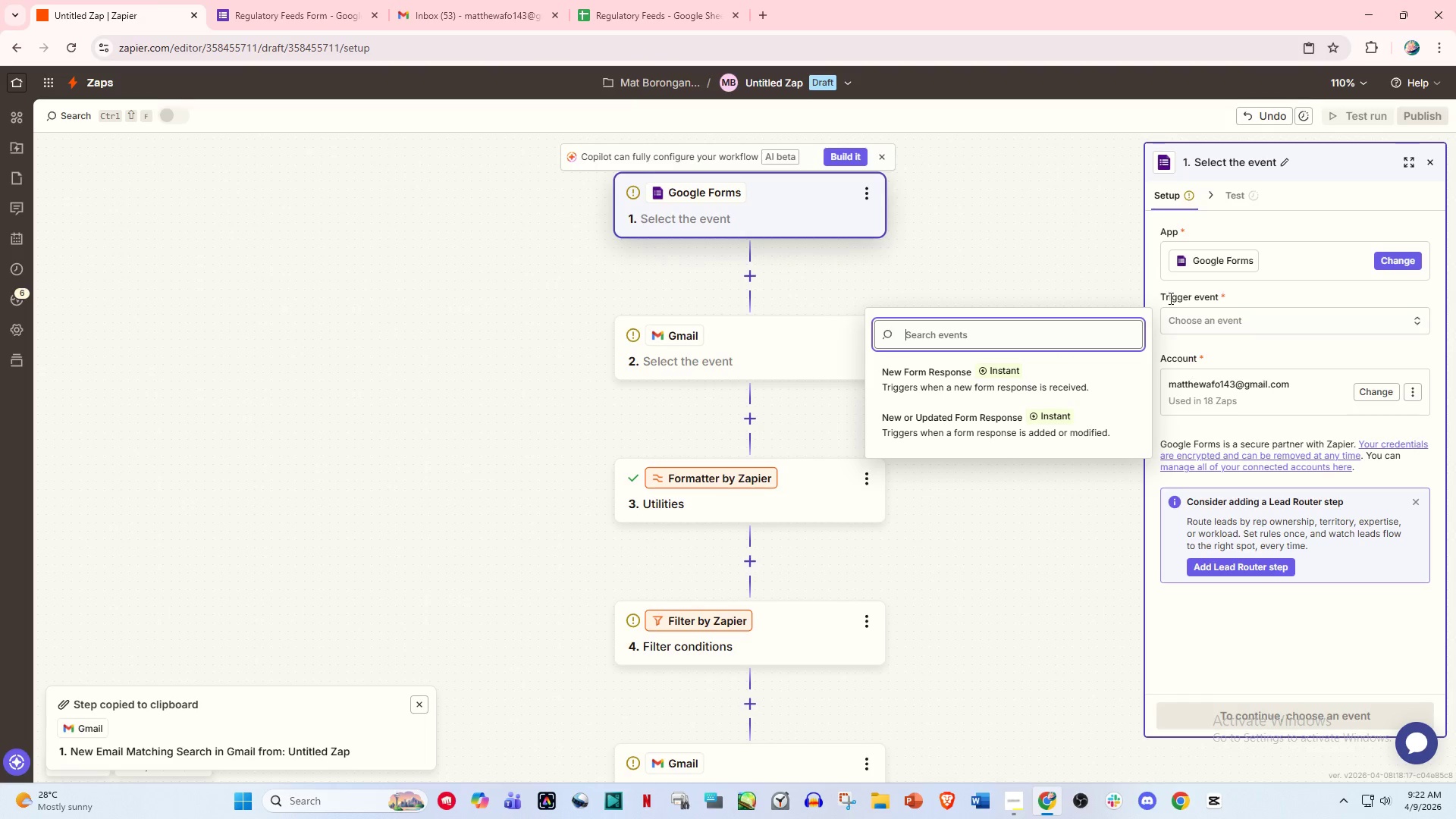 
left_click([1002, 373])
 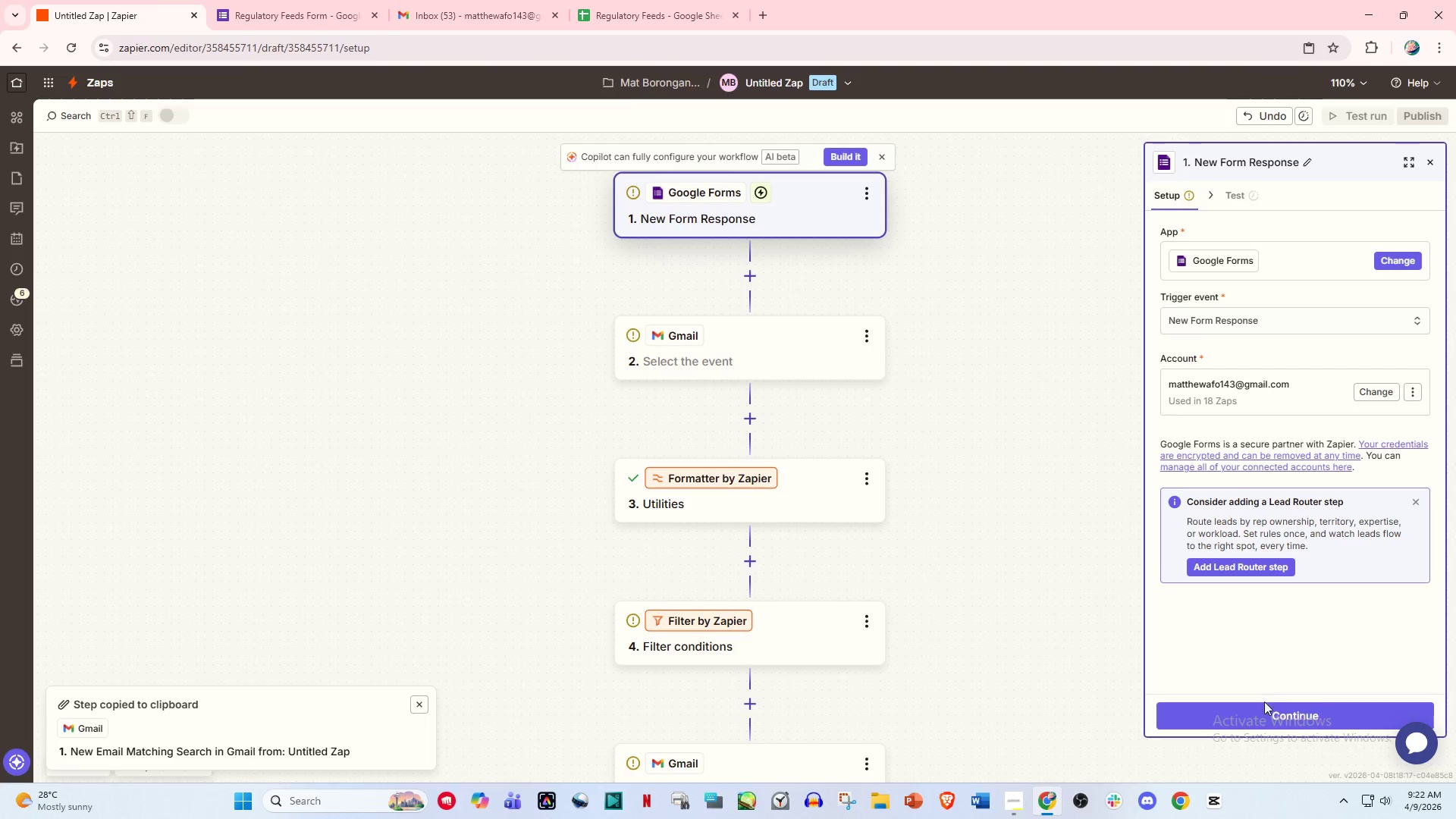 
left_click([1267, 729])
 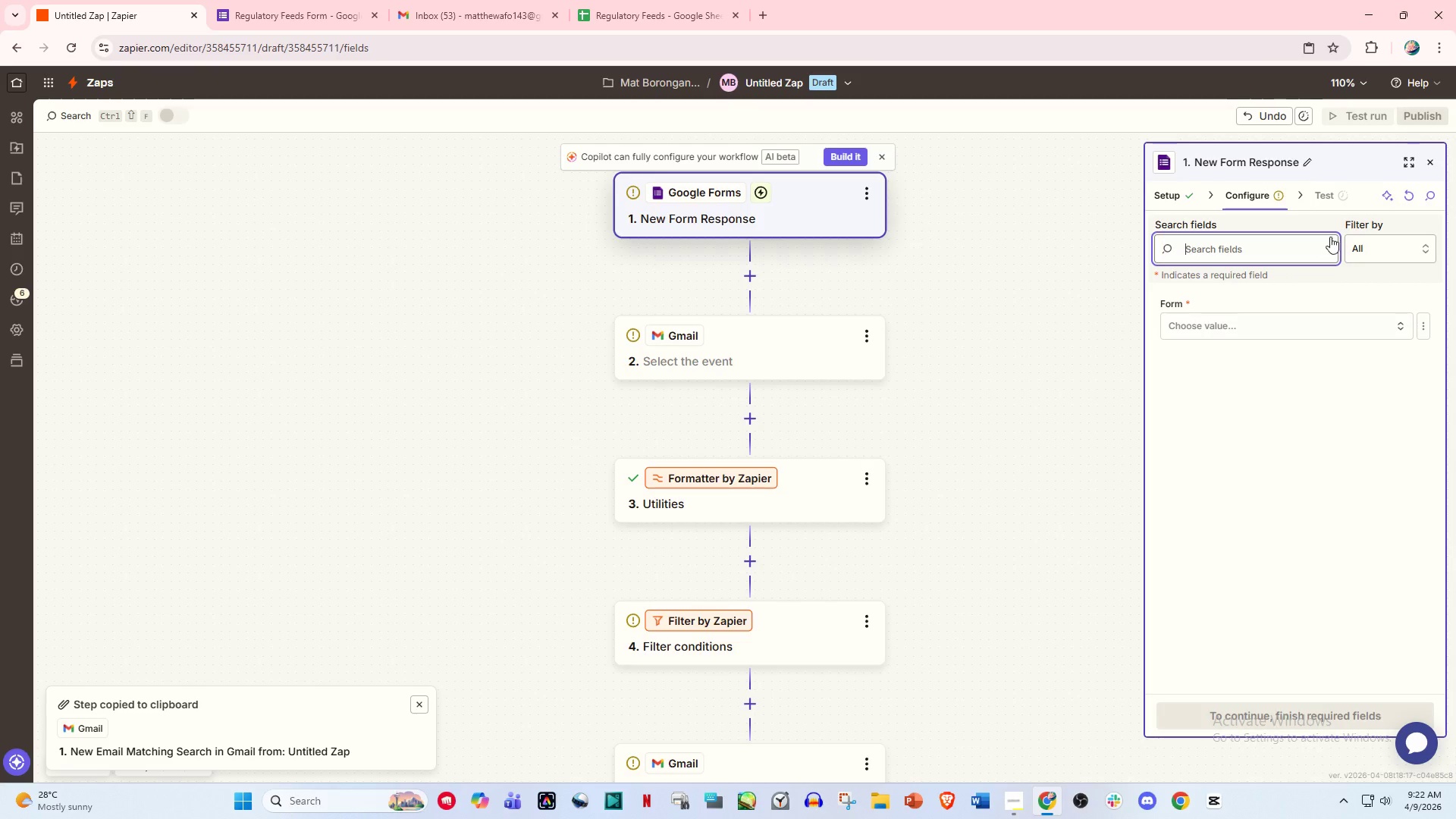 
left_click([1259, 195])
 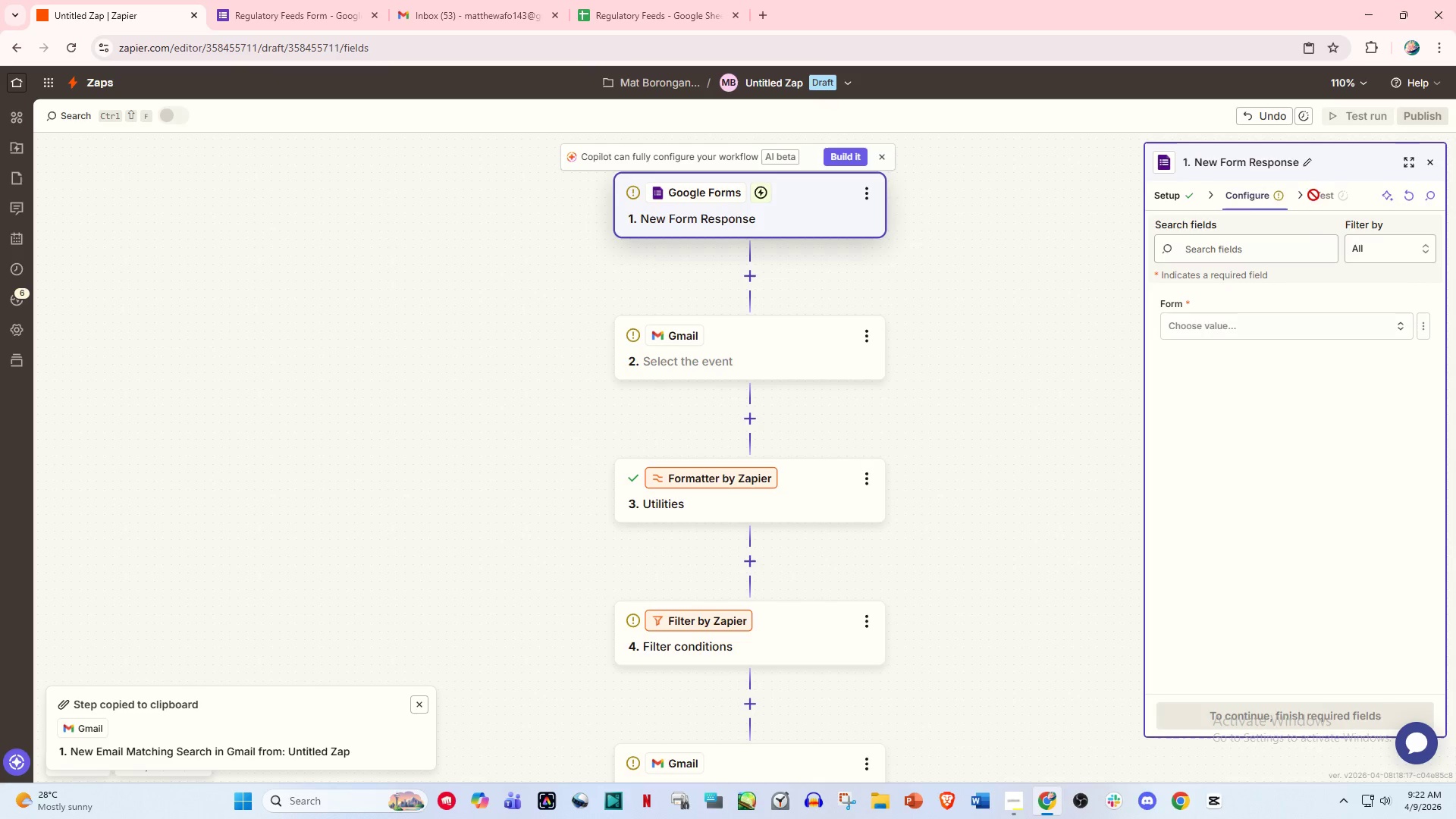 
double_click([1248, 193])
 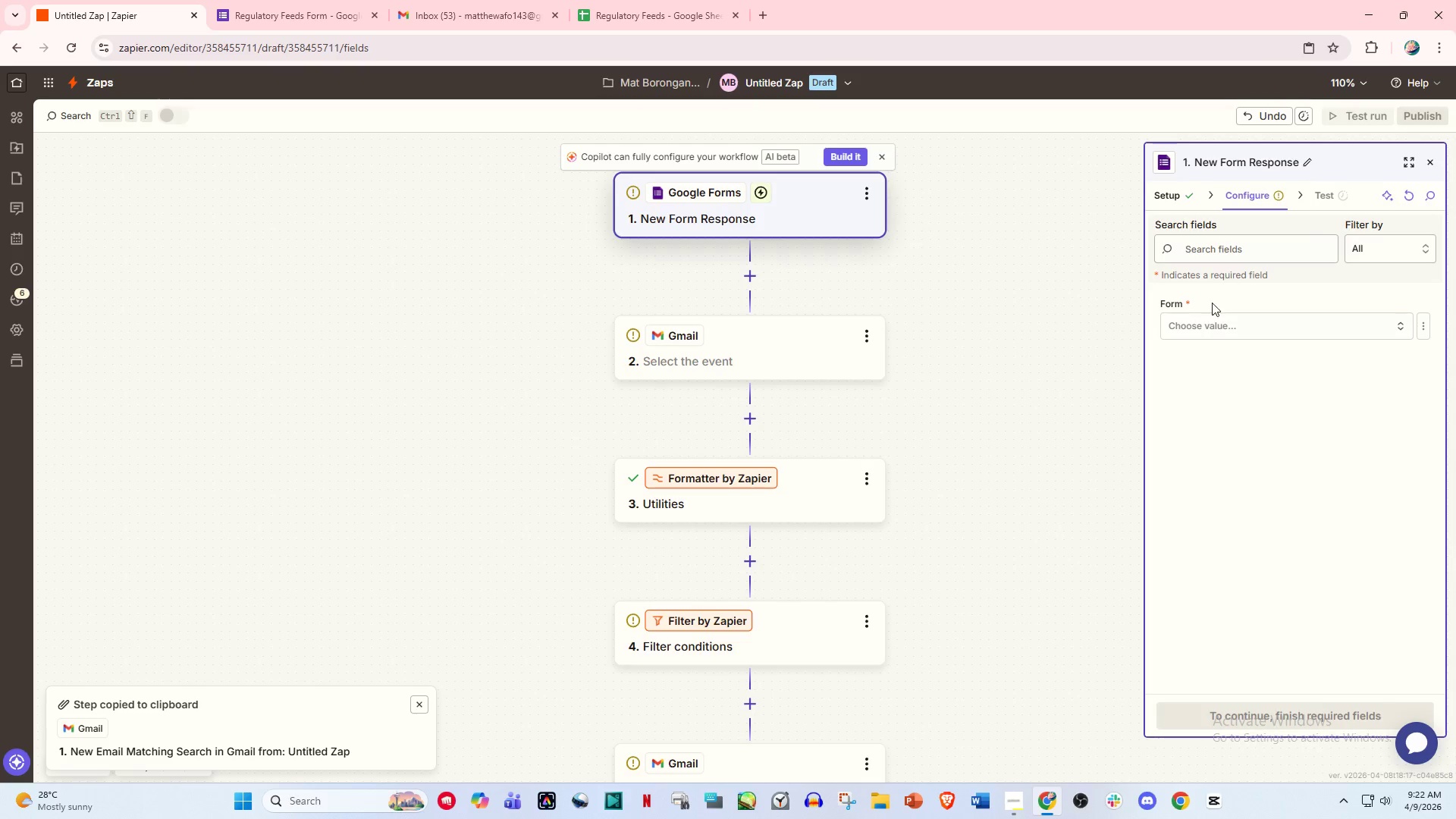 
left_click([1198, 326])
 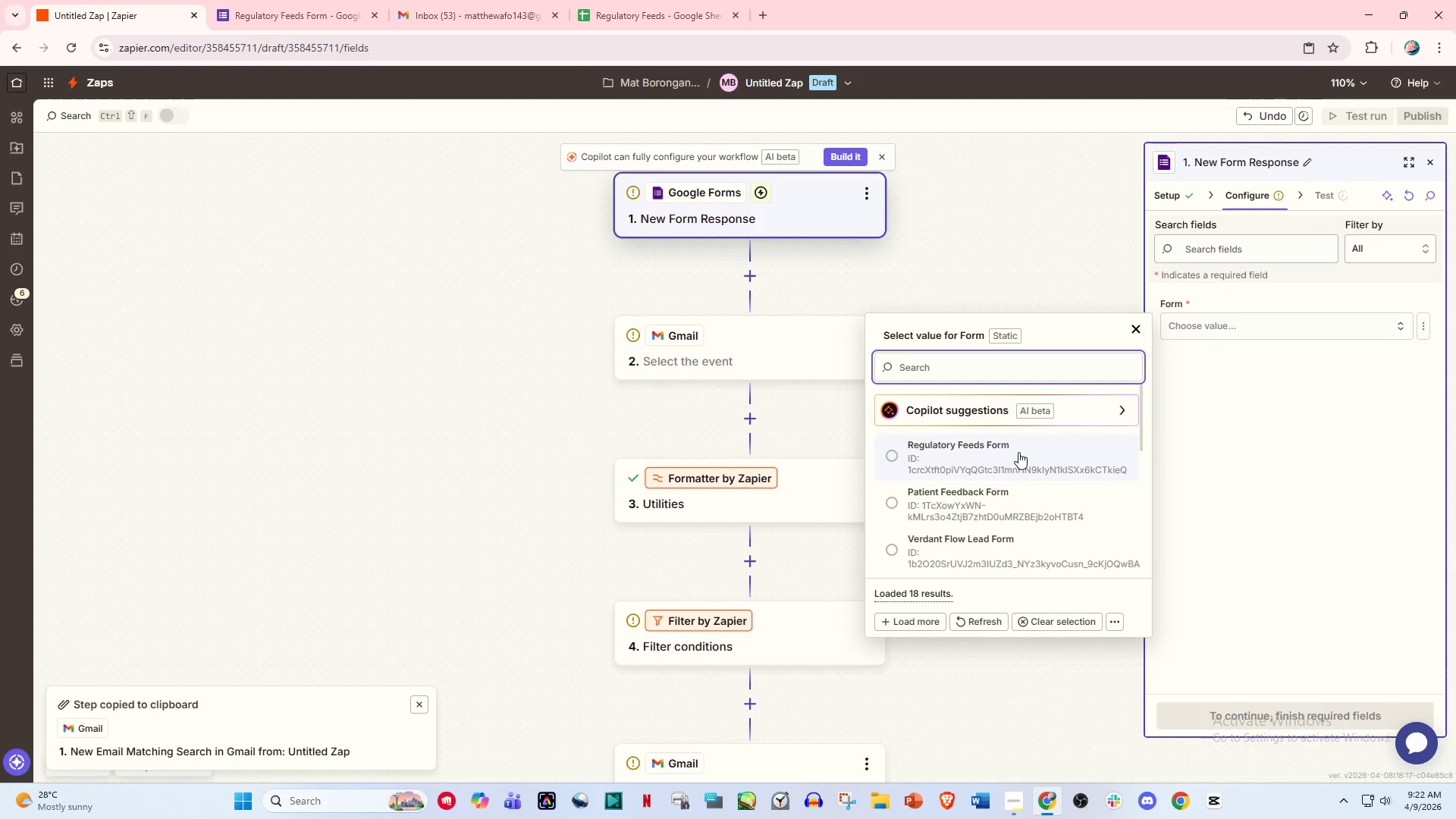 
left_click([1018, 450])
 